 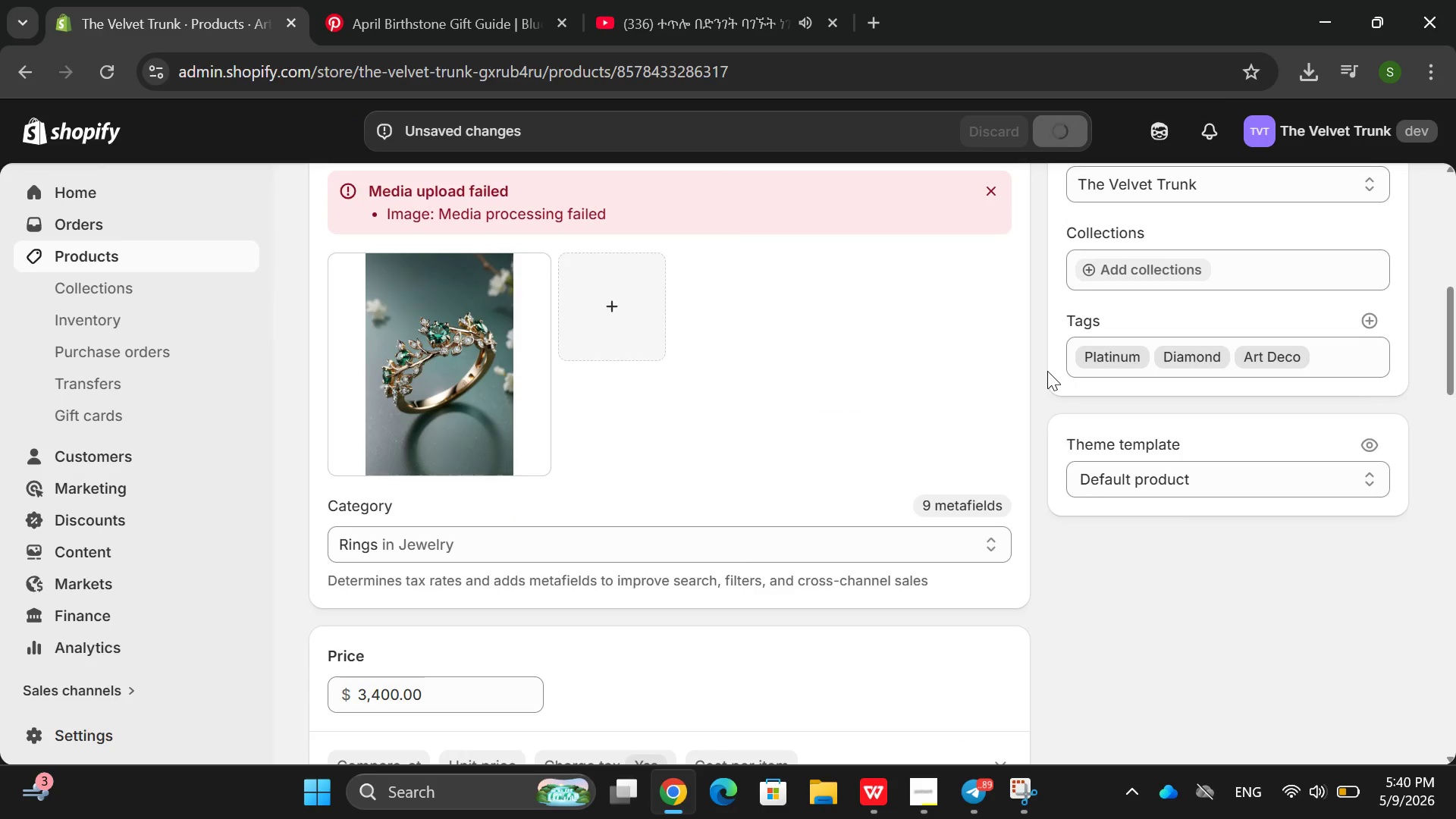 
left_click([130, 260])
 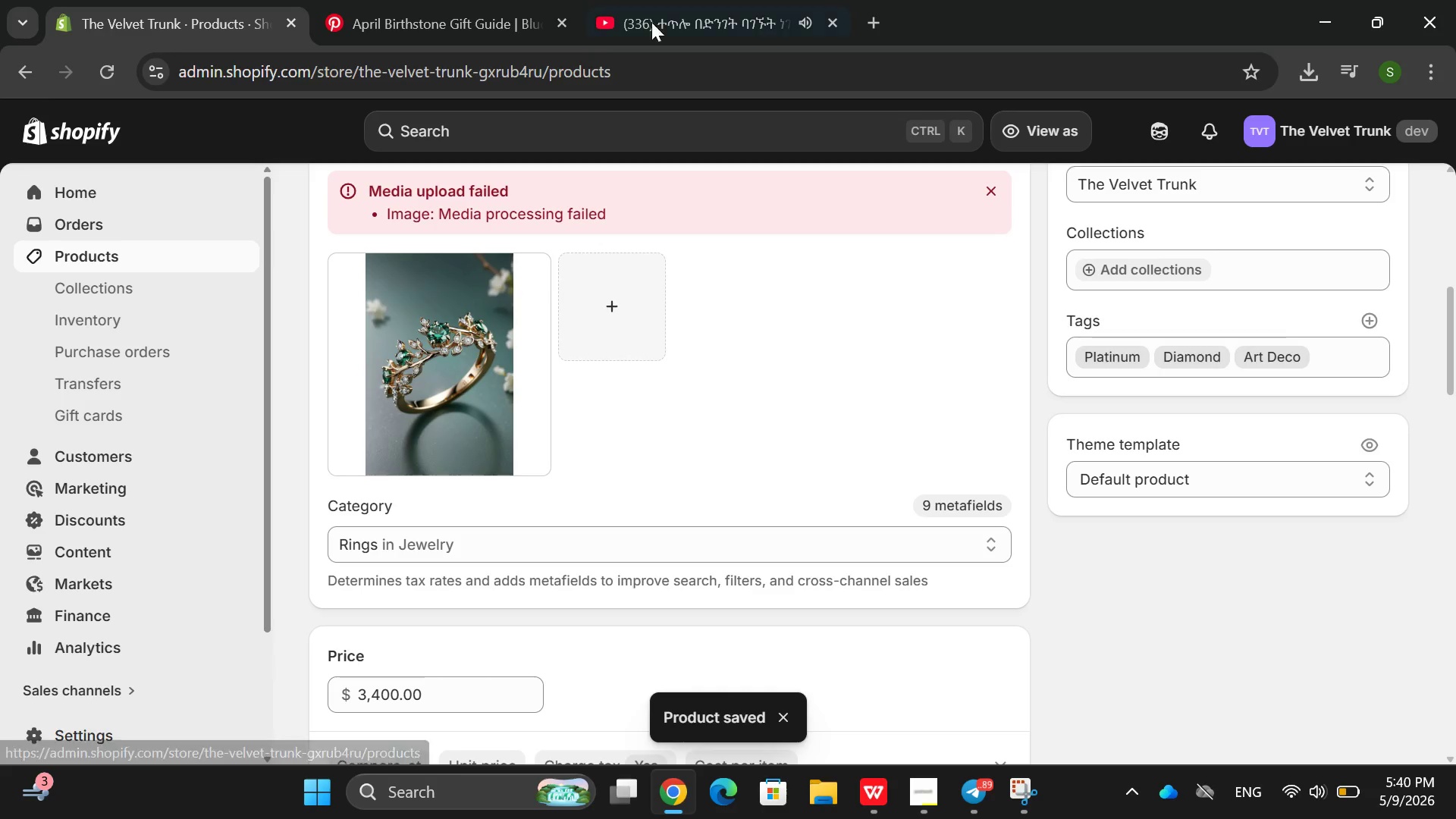 
left_click([666, 17])
 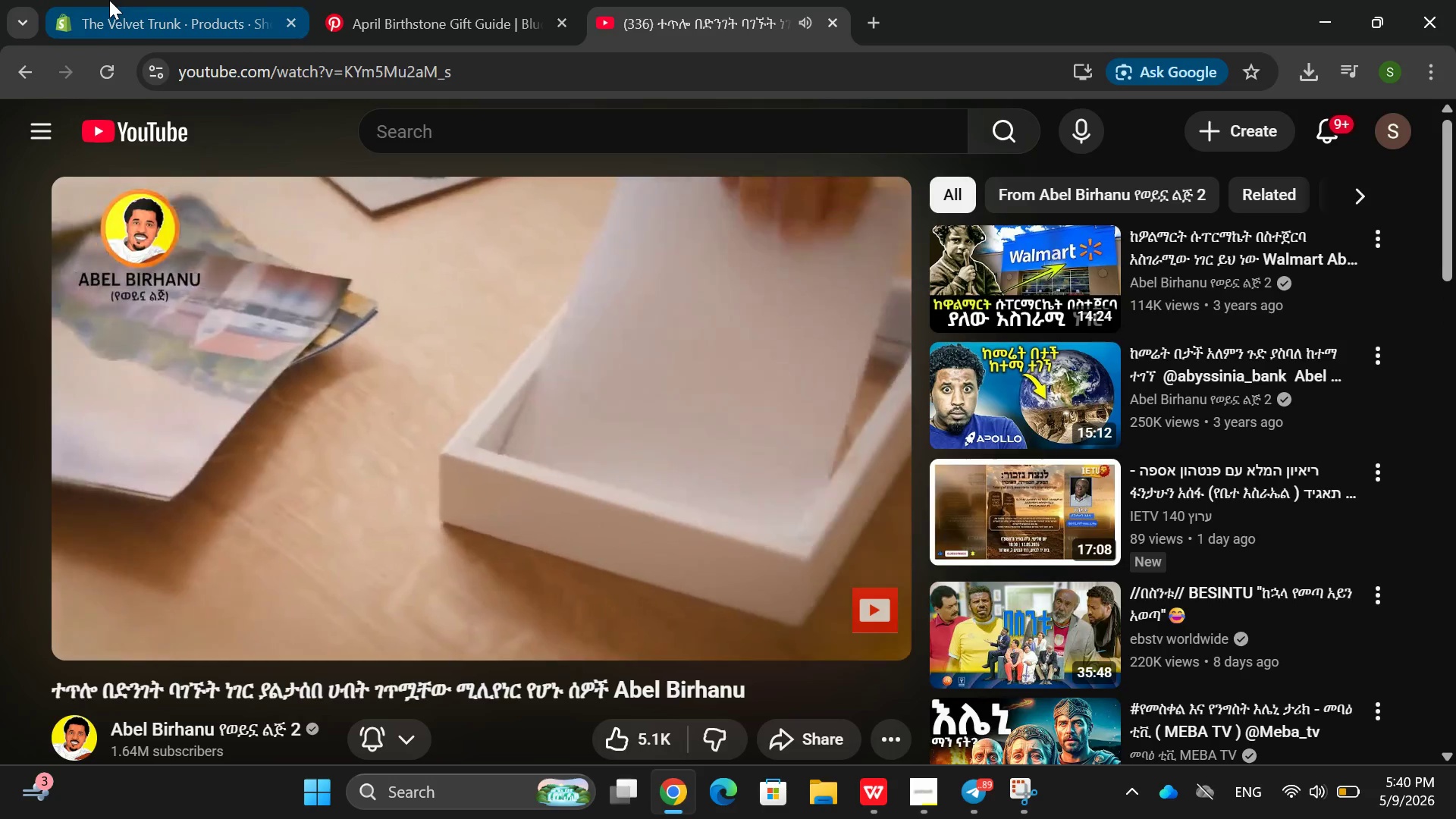 
left_click([109, 0])
 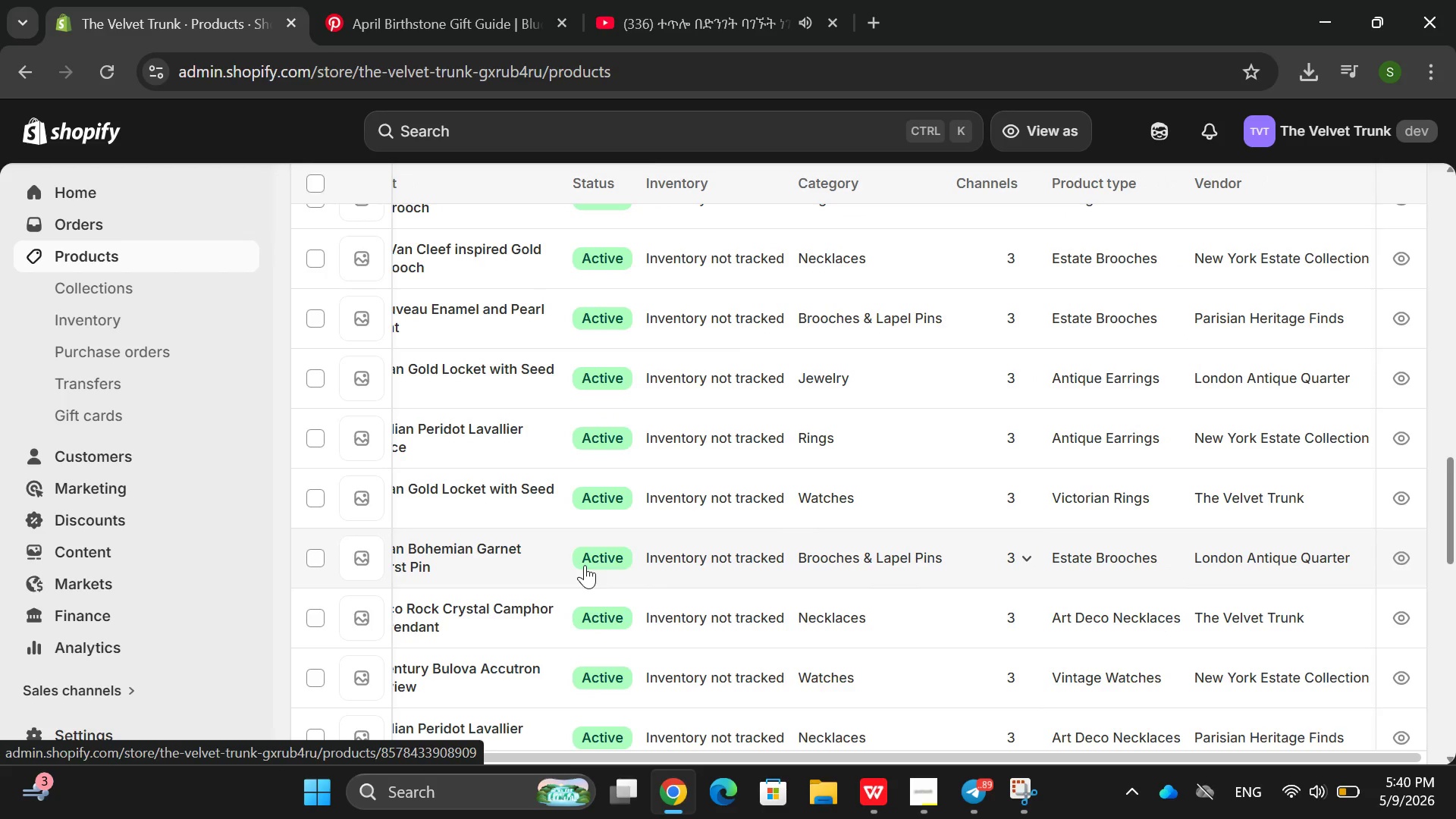 
left_click([693, 0])
 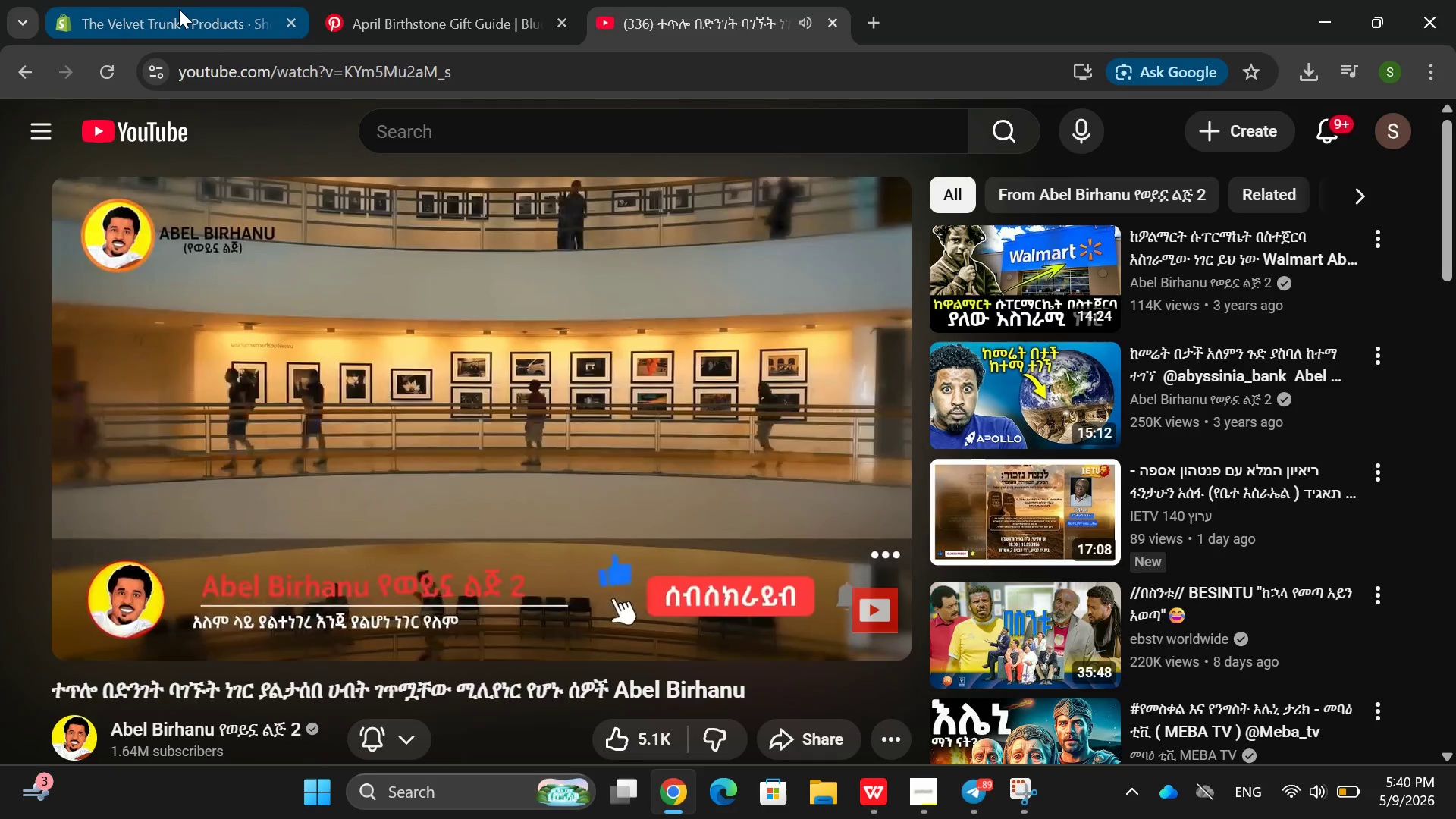 
left_click([173, 7])
 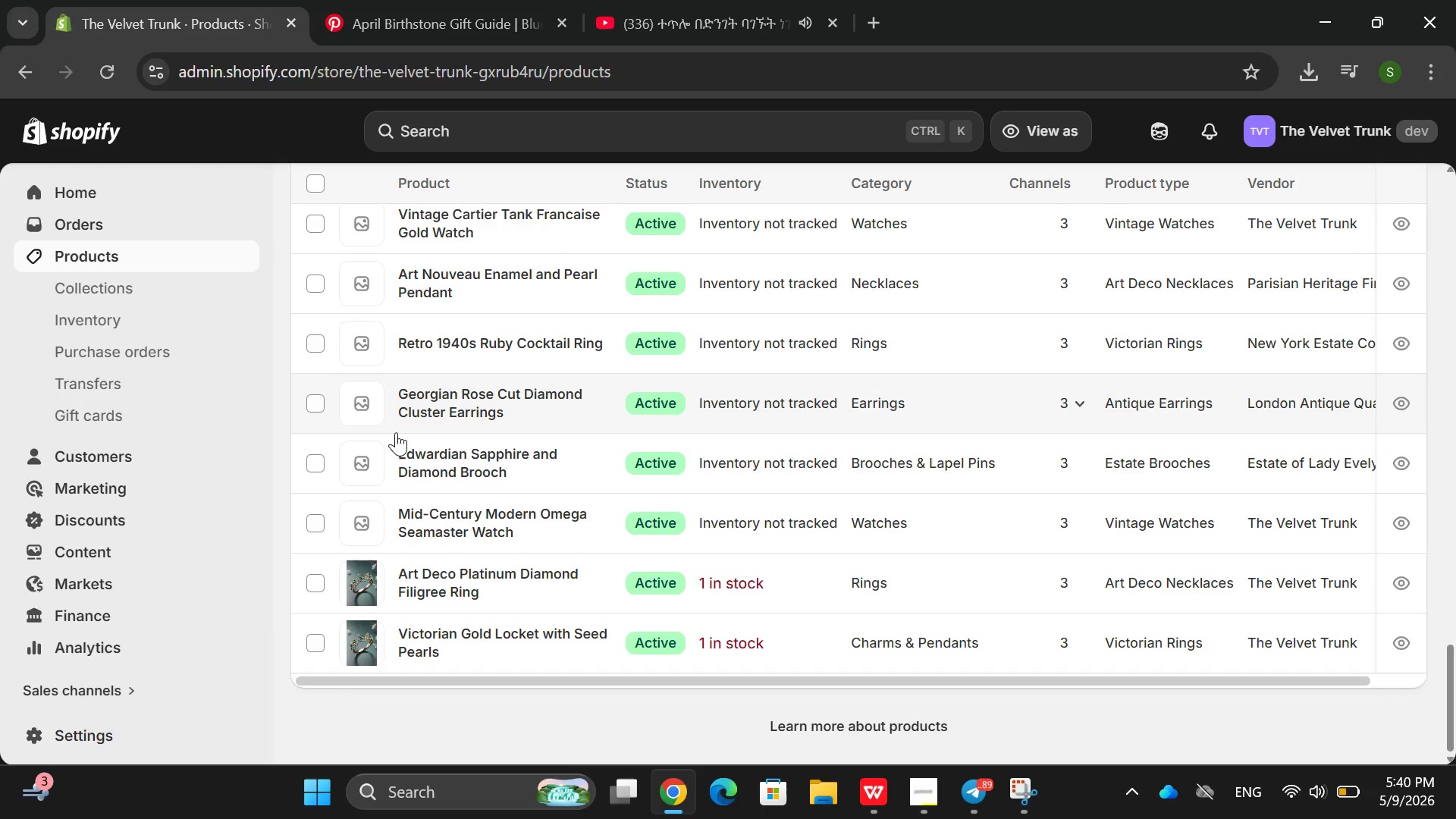 
left_click([570, 522])
 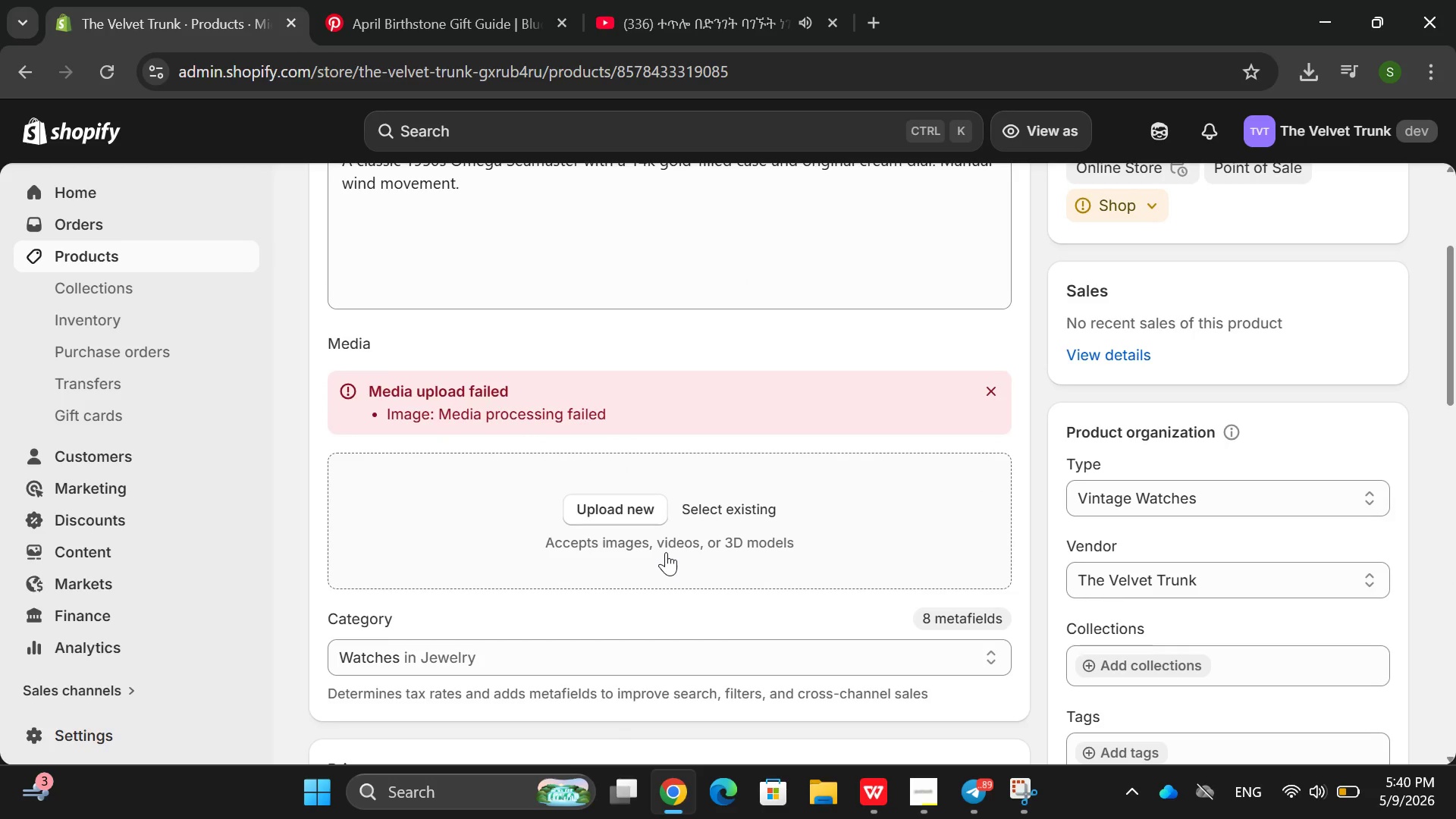 
wait(5.33)
 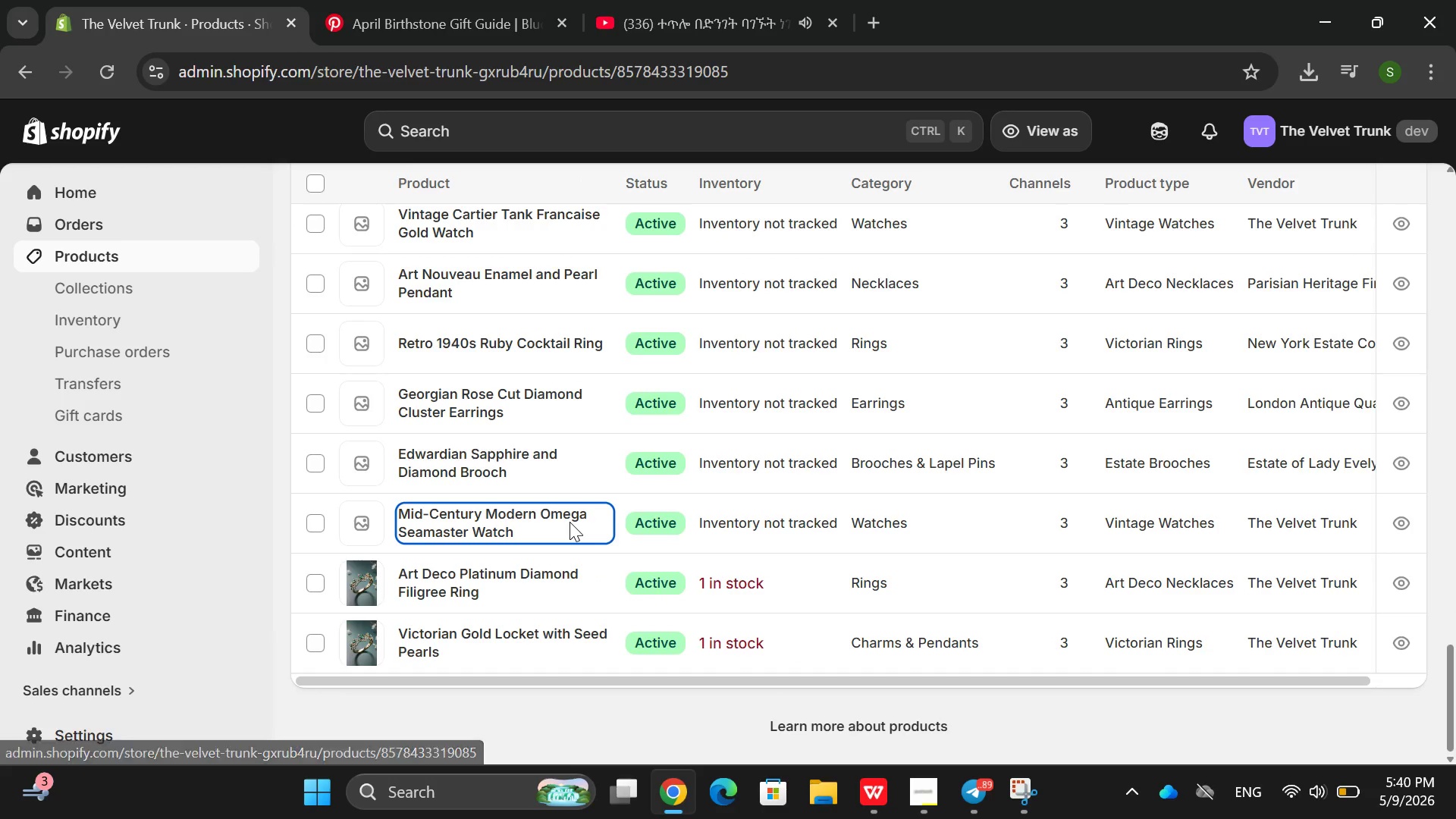 
double_click([607, 494])
 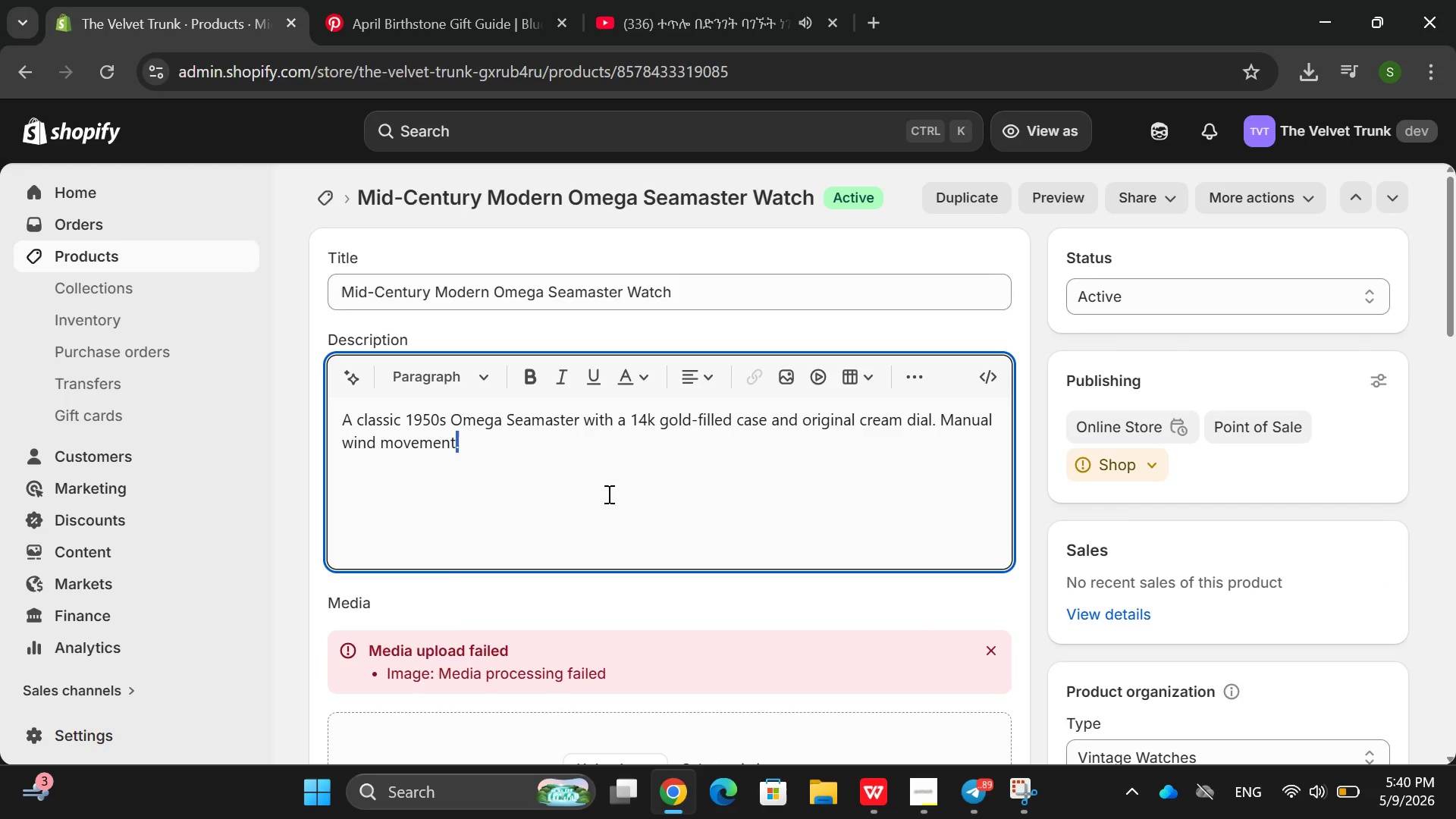 
triple_click([607, 494])
 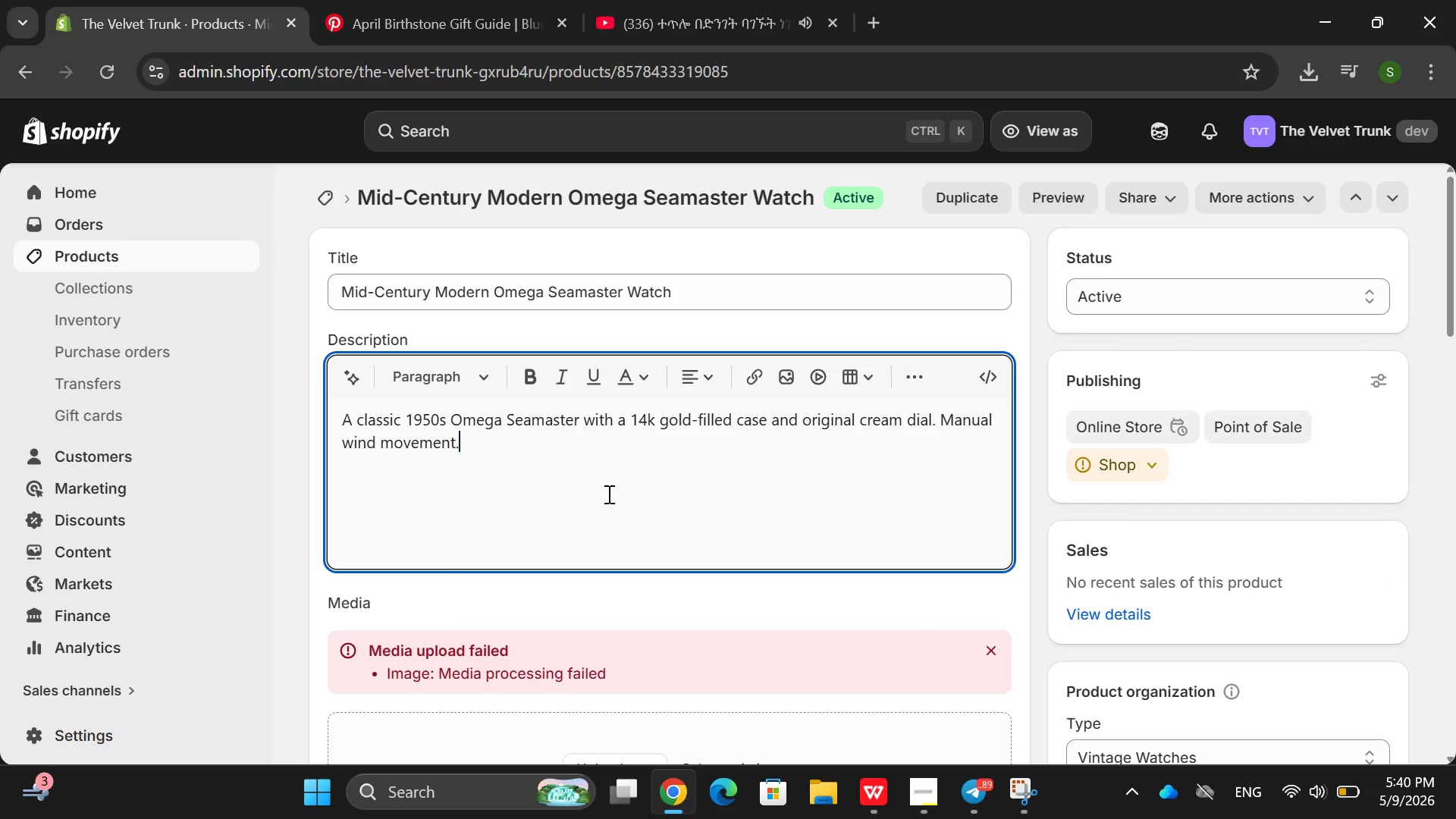 
triple_click([607, 494])
 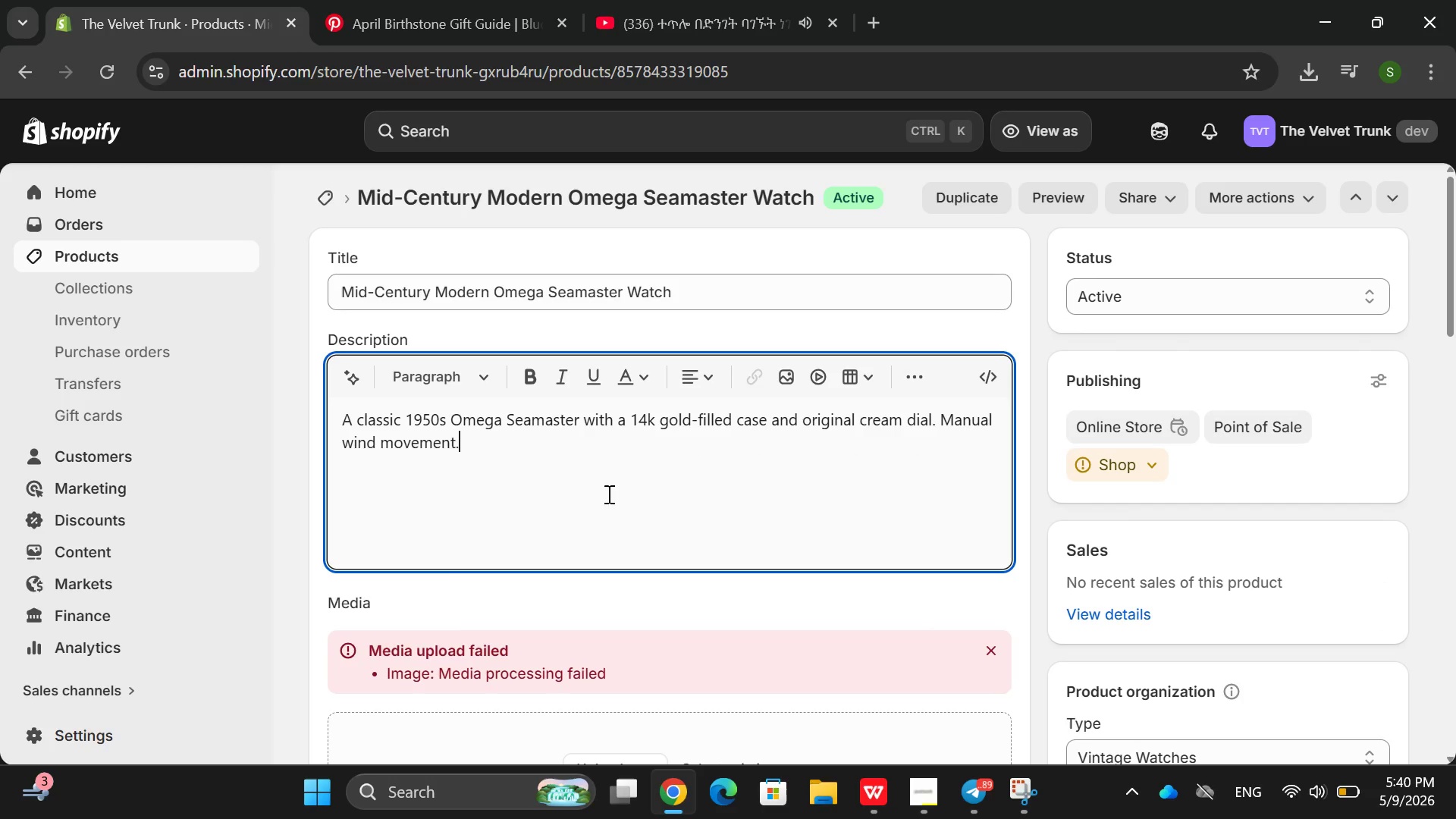 
hold_key(key=Backspace, duration=1.5)
 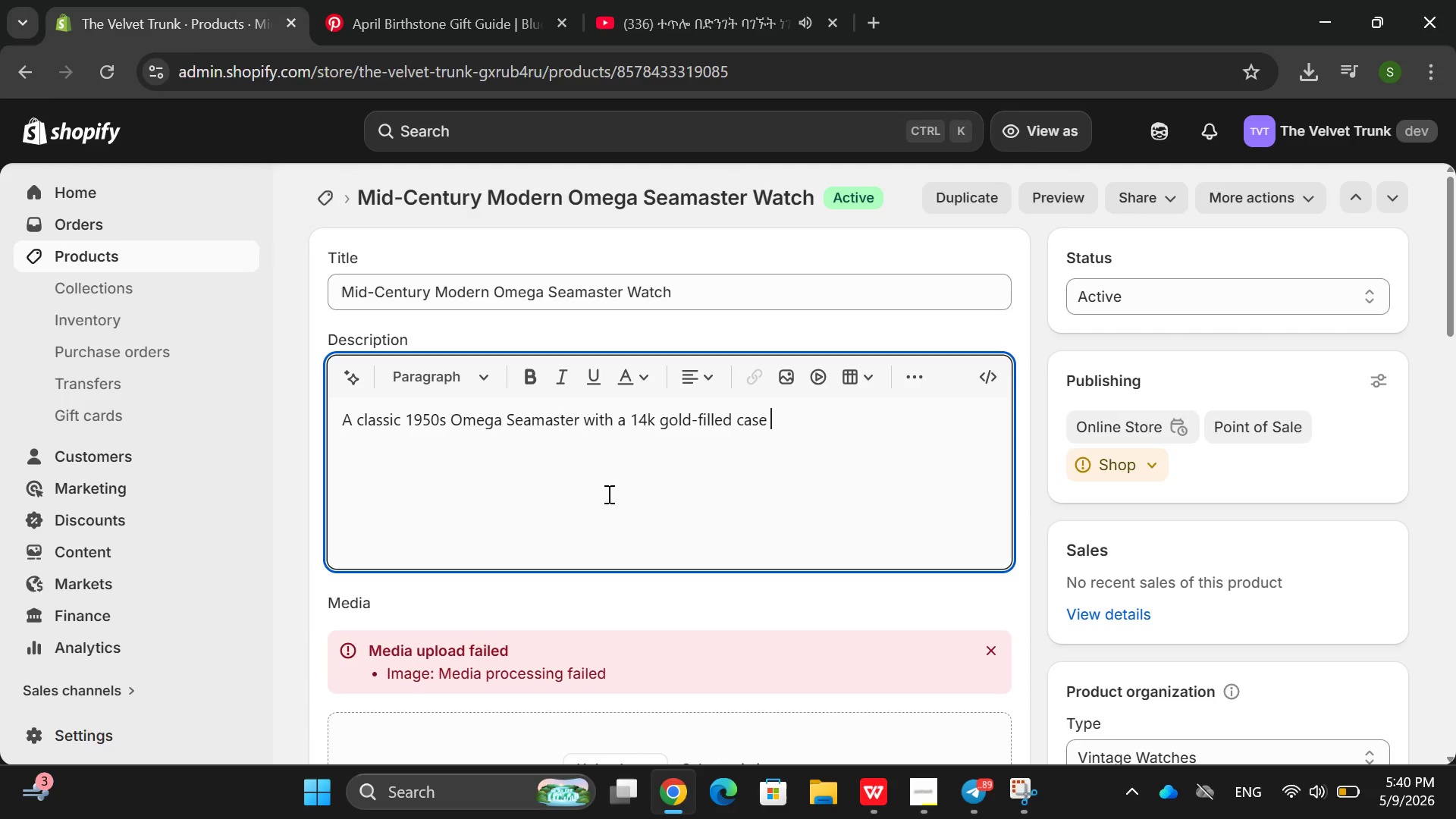 
hold_key(key=Backspace, duration=1.5)
 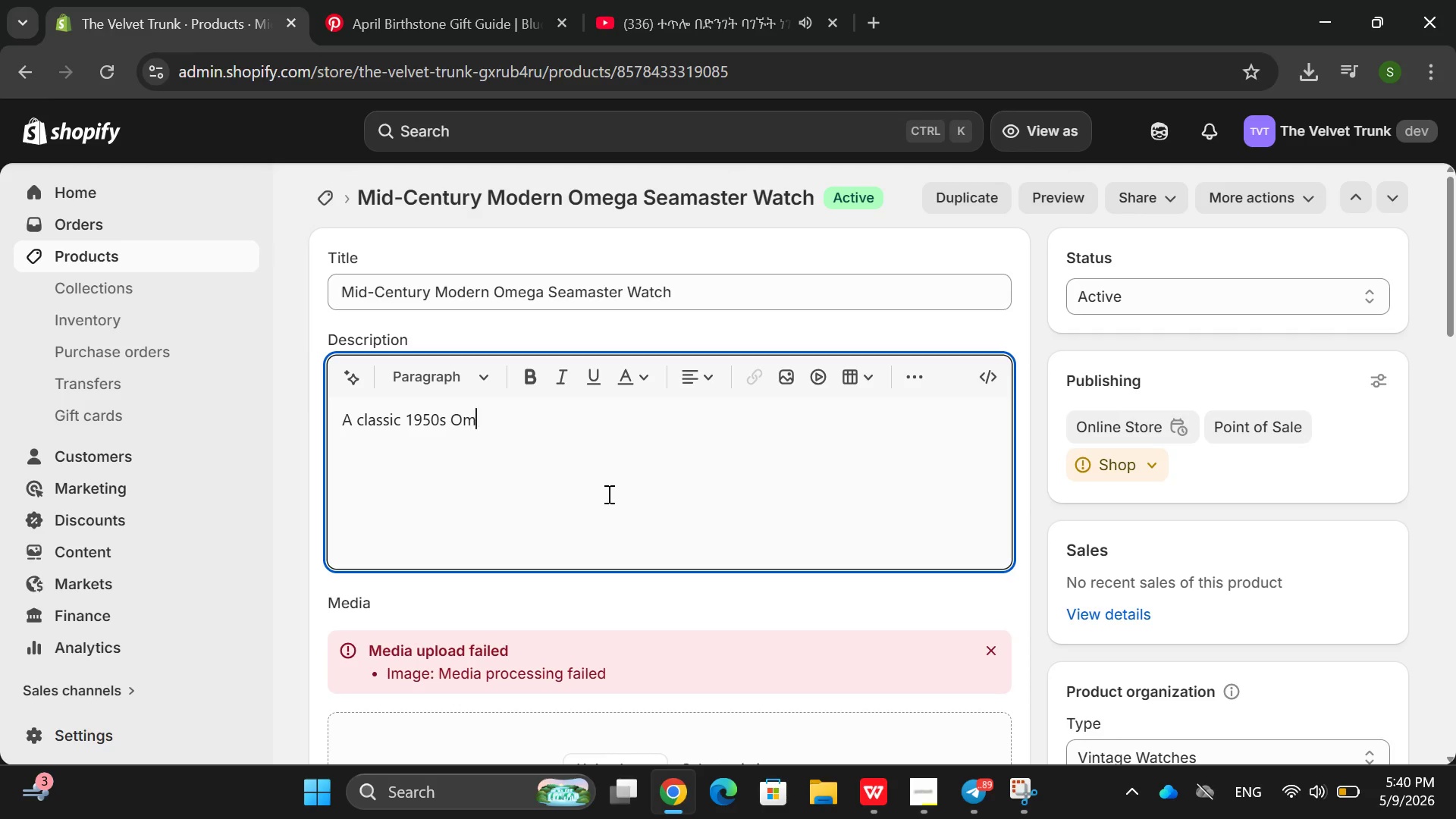 
hold_key(key=Backspace, duration=1.19)
 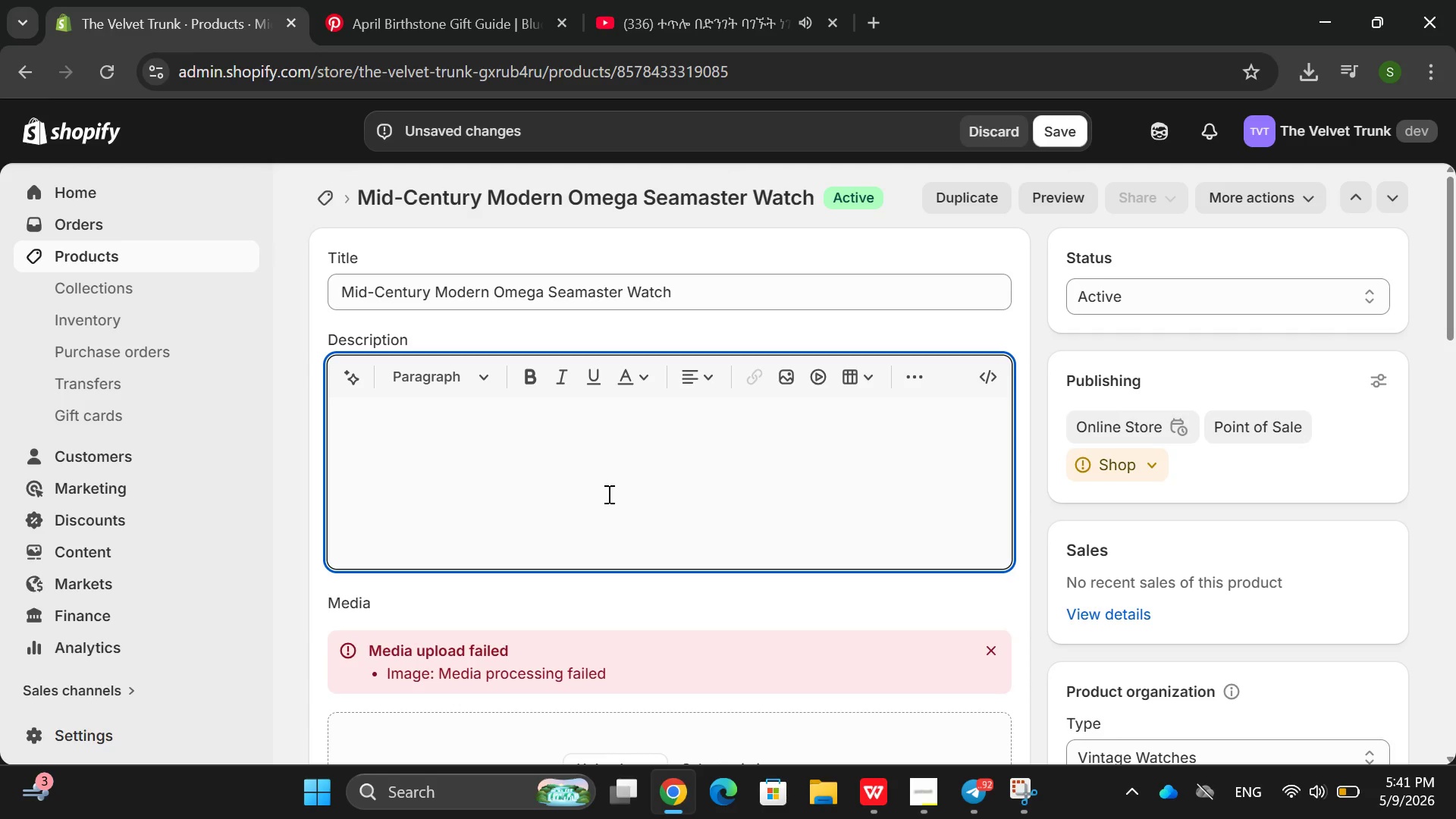 
wait(10.92)
 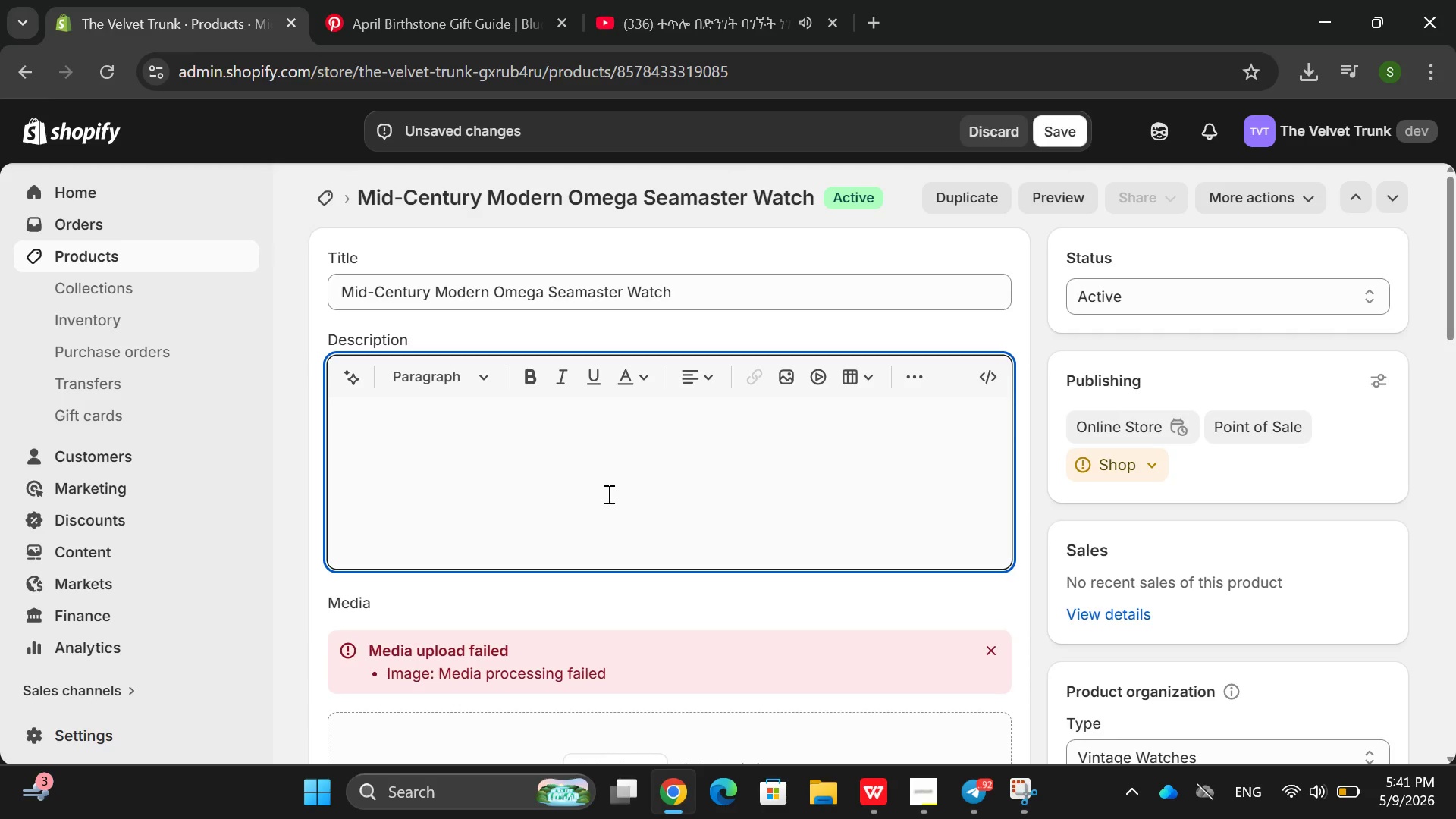 
type(1950 )
key(Backspace)
type(oc m)
key(Backspace)
type(omega)
key(Backspace)
key(Backspace)
key(Backspace)
key(Backspace)
key(Backspace)
key(Backspace)
type(Om)
key(Backspace)
key(Backspace)
type( Omega s)
key(Backspace)
type(Seamasre)
key(Backspace)
key(Backspace)
type(er, 14K gold)
 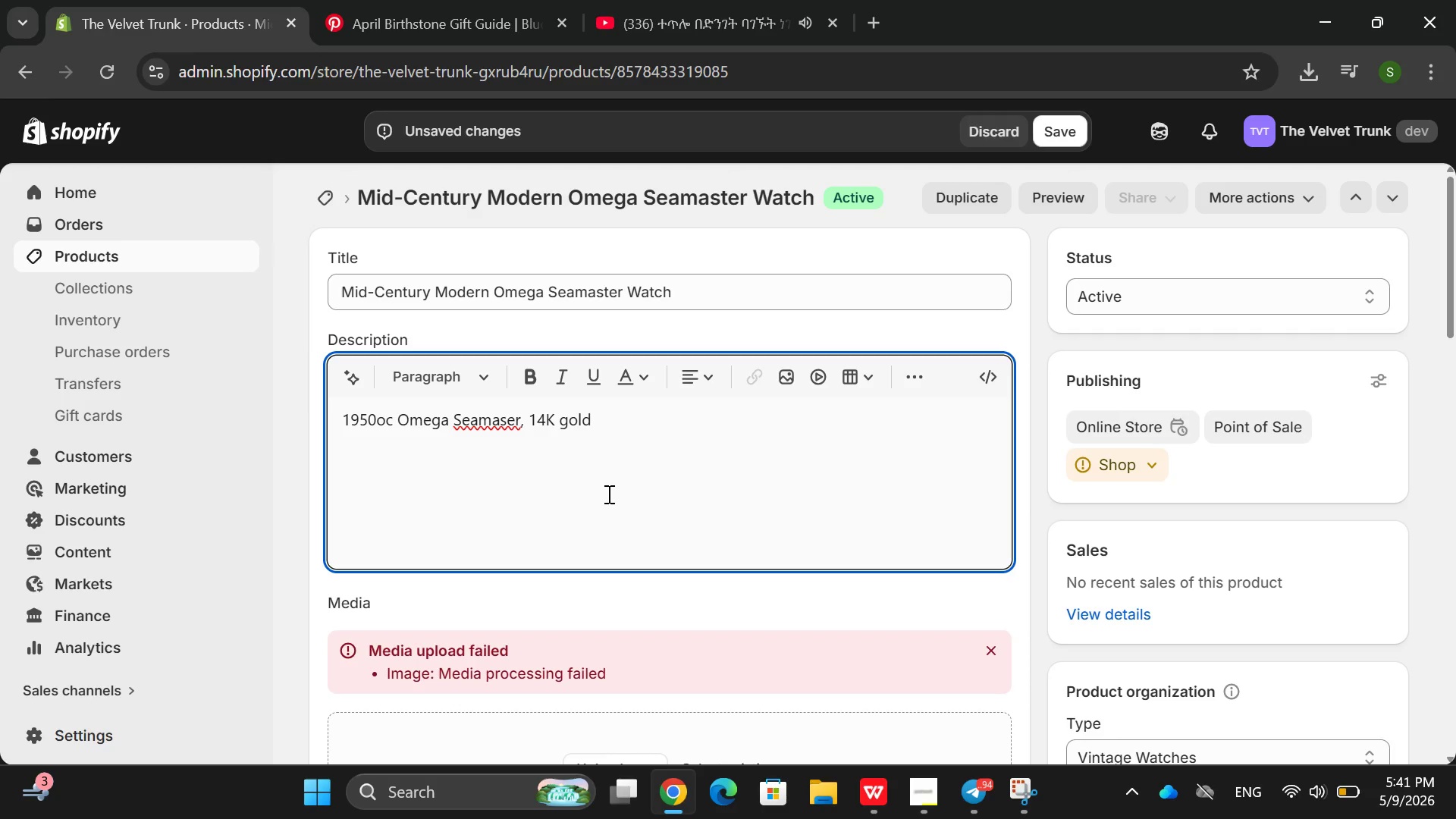 
left_click([507, 421])
 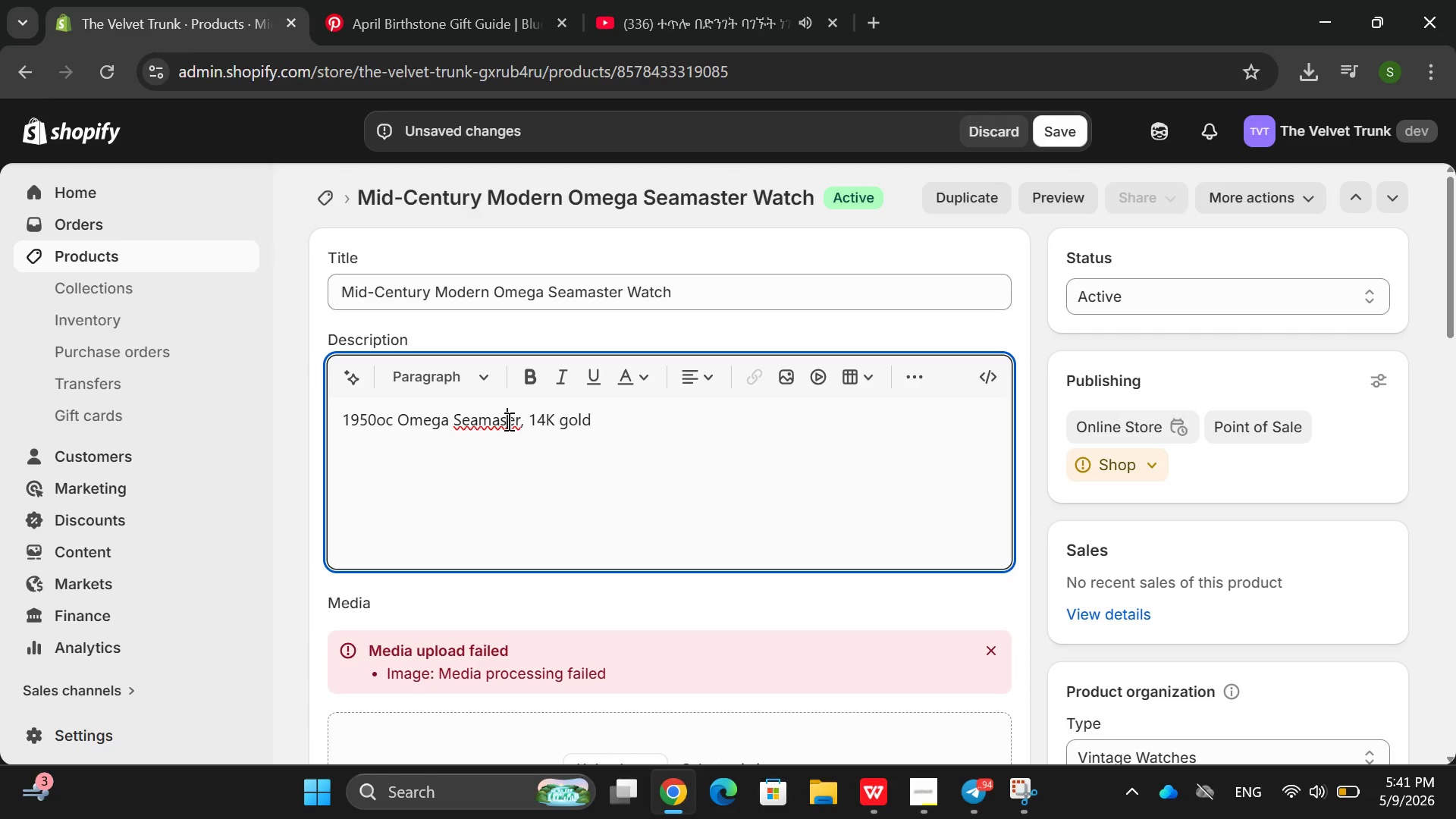 
key(T)
 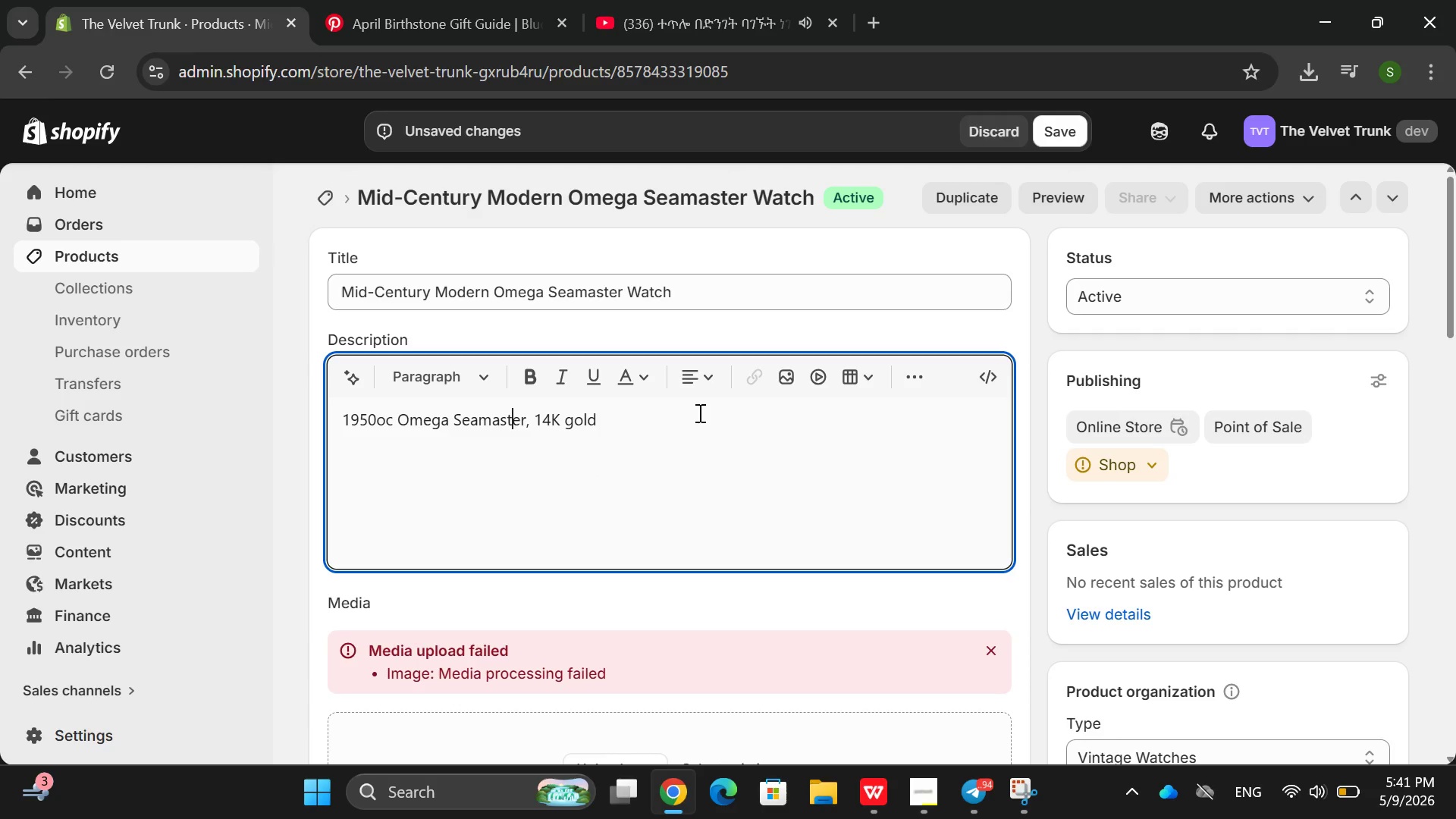 
left_click([661, 416])
 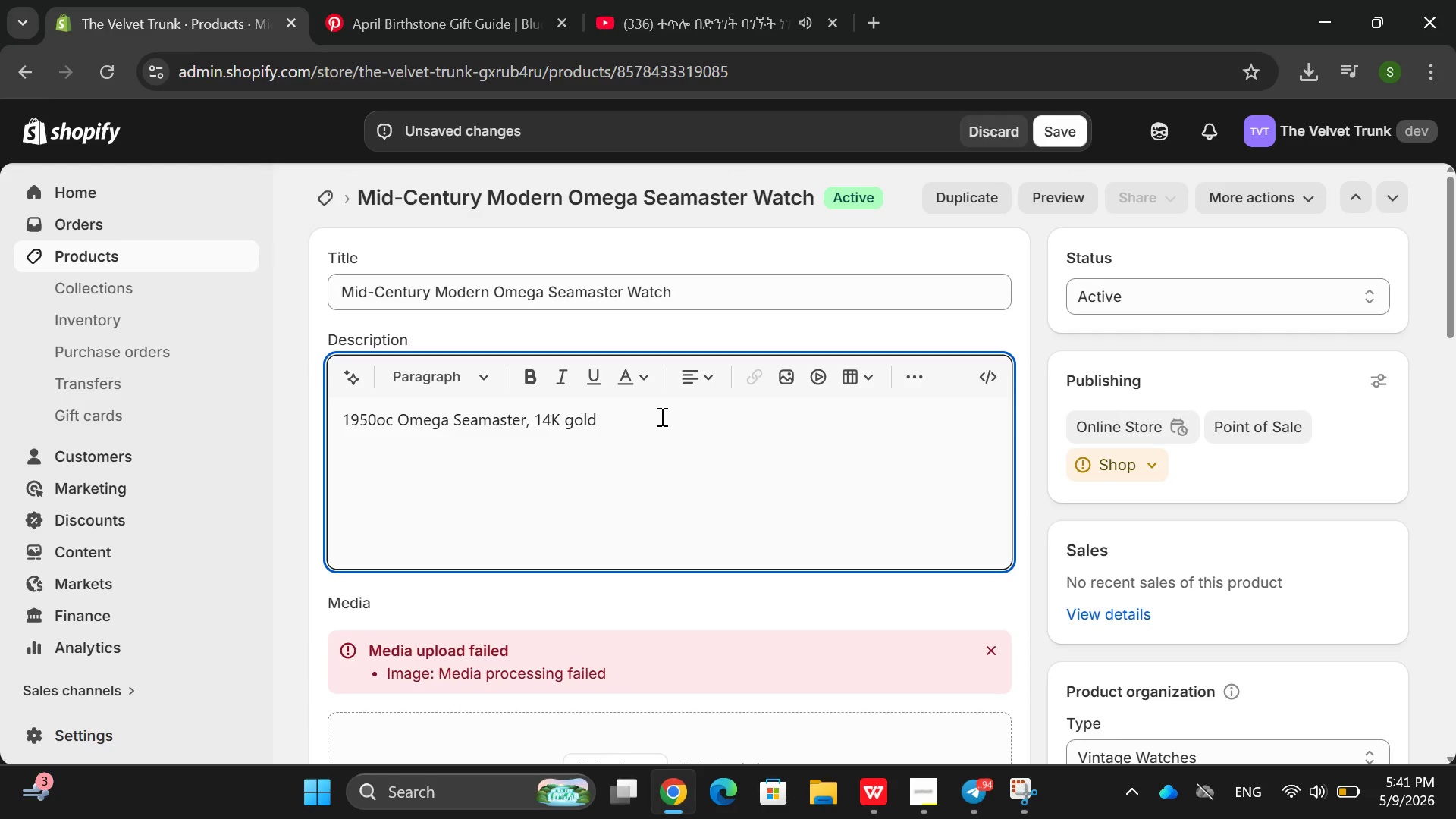 
type(-filled cae)
 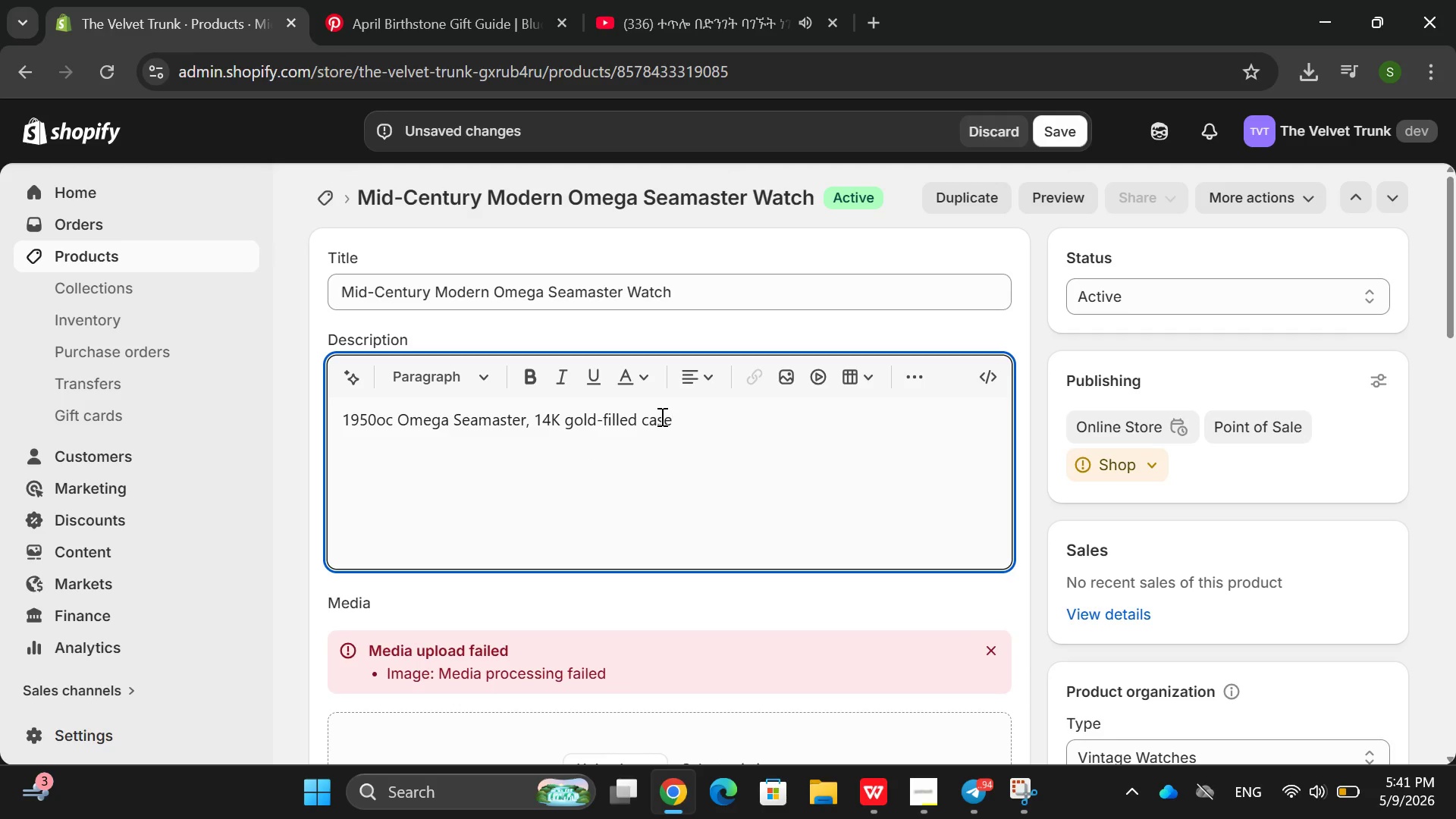 
hold_key(key=S, duration=0.38)
 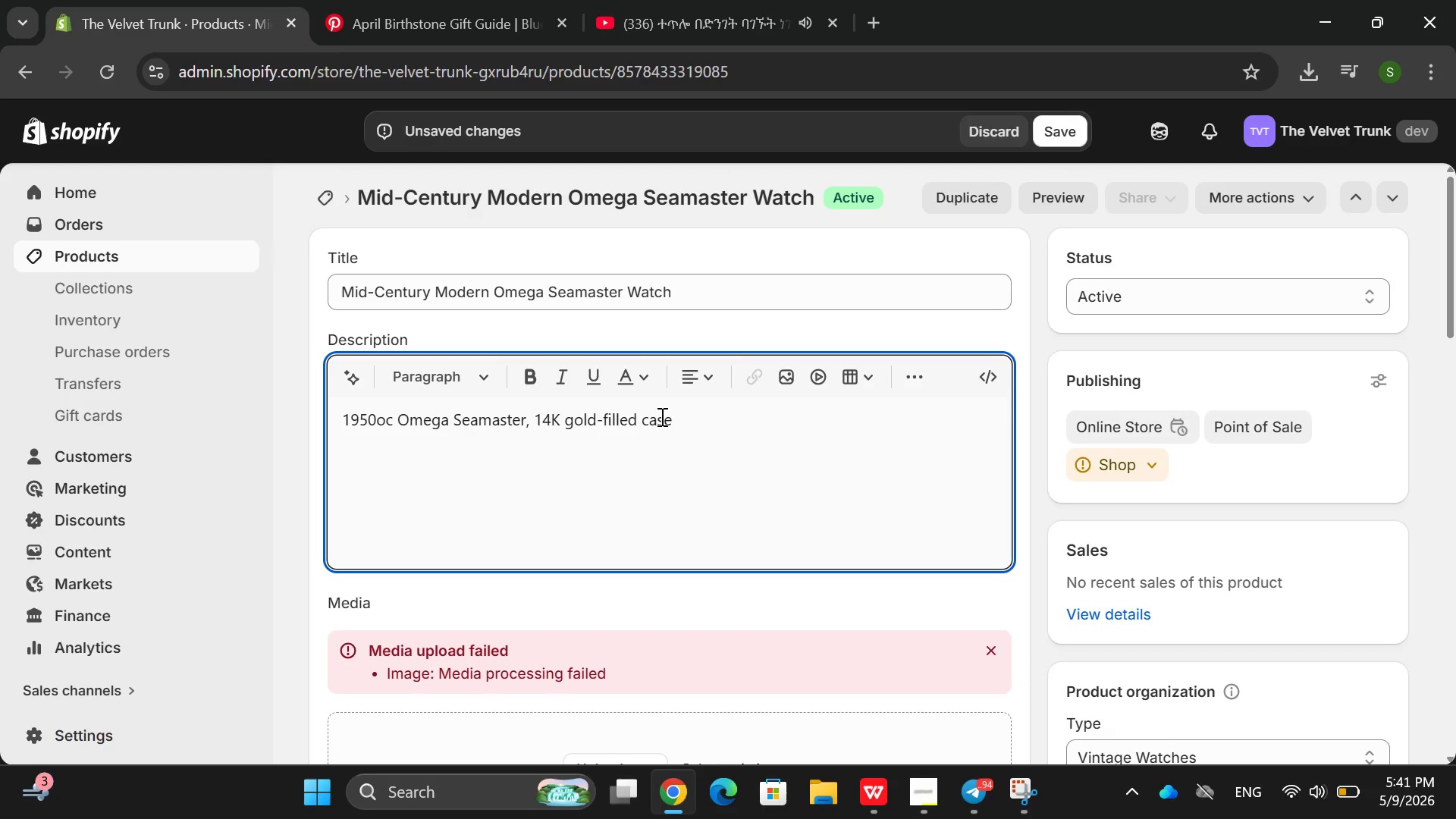 
key(Enter)
 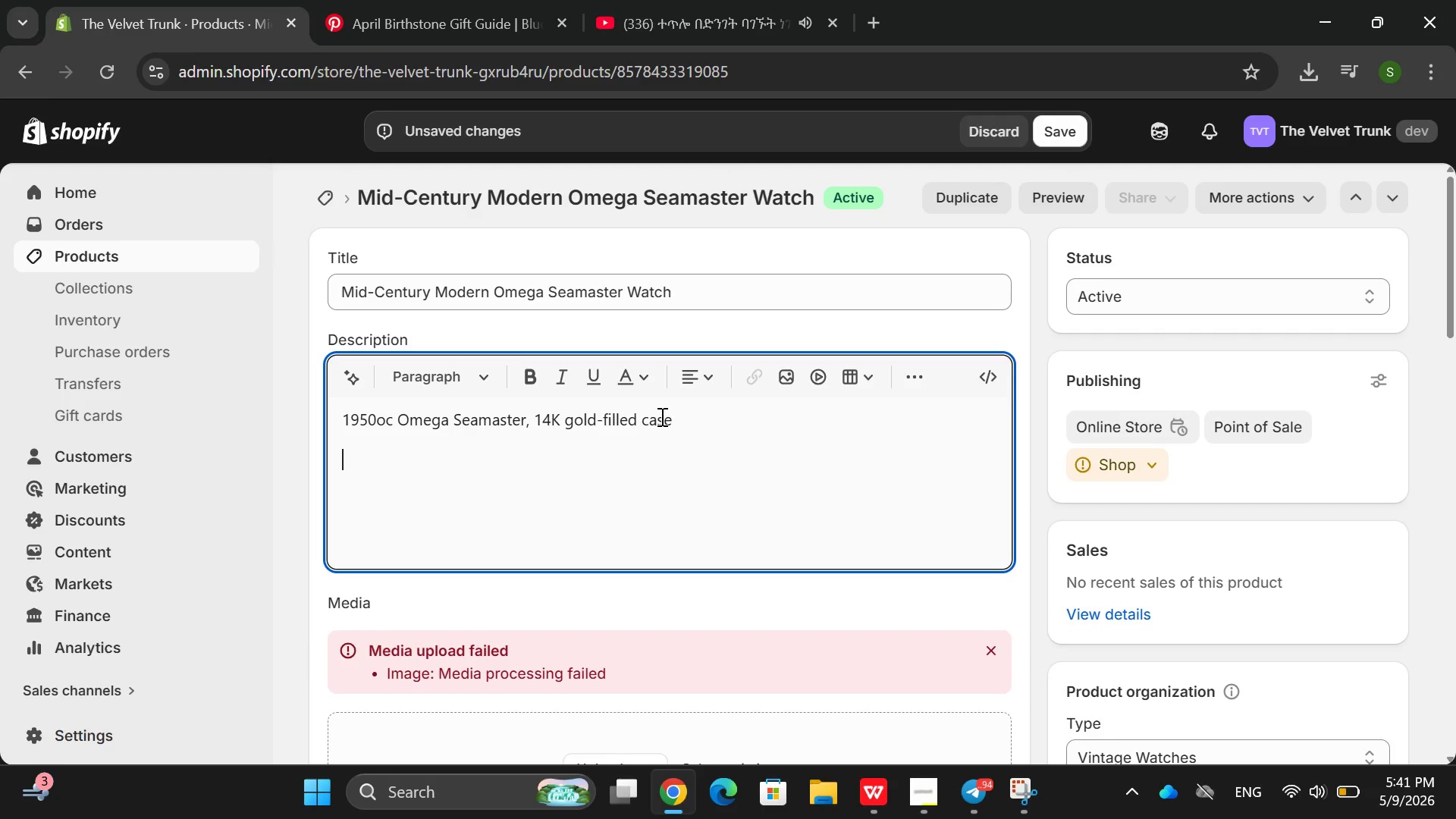 
type(Original cream dia )
key(Backspace)
type(l witih  appl)
key(Backspace)
key(Backspace)
key(Backspace)
key(Backspace)
key(Backspace)
key(Backspace)
key(Backspace)
key(Backspace)
key(Backspace)
type(h)
key(Backspace)
type(th applied fold Arabic numbera)
key(Backspace)
type(als)
 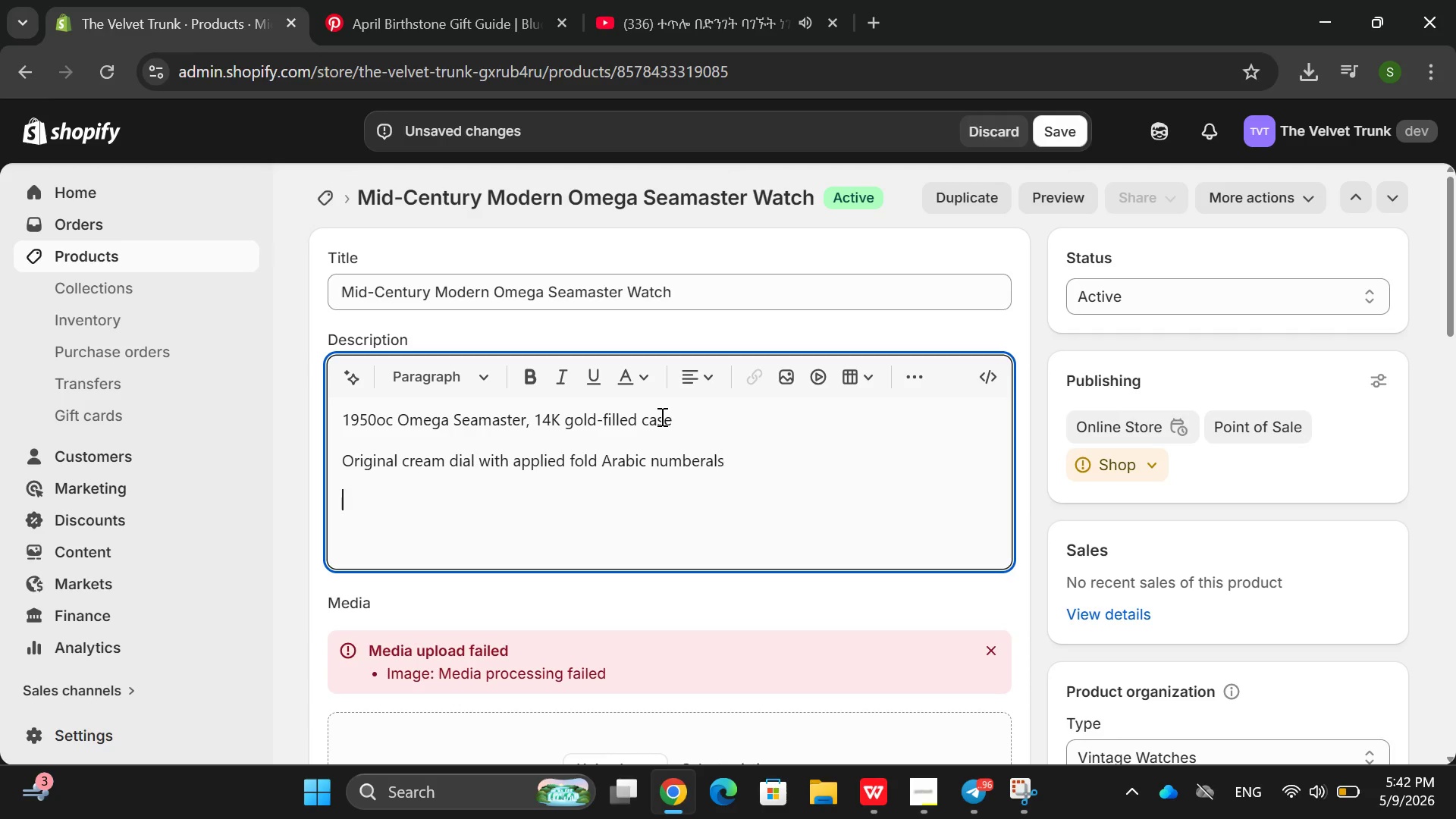 
 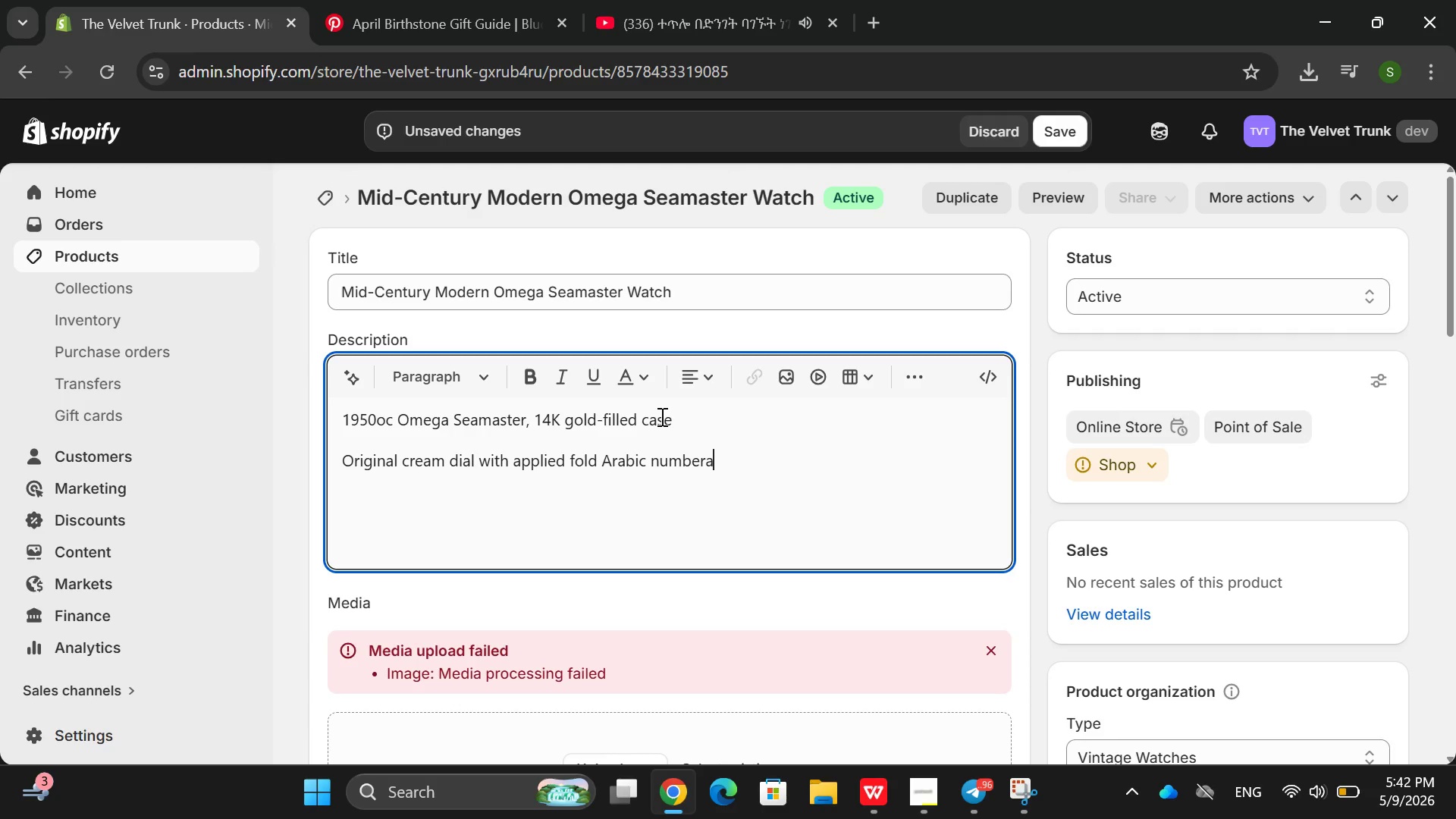 
key(Enter)
 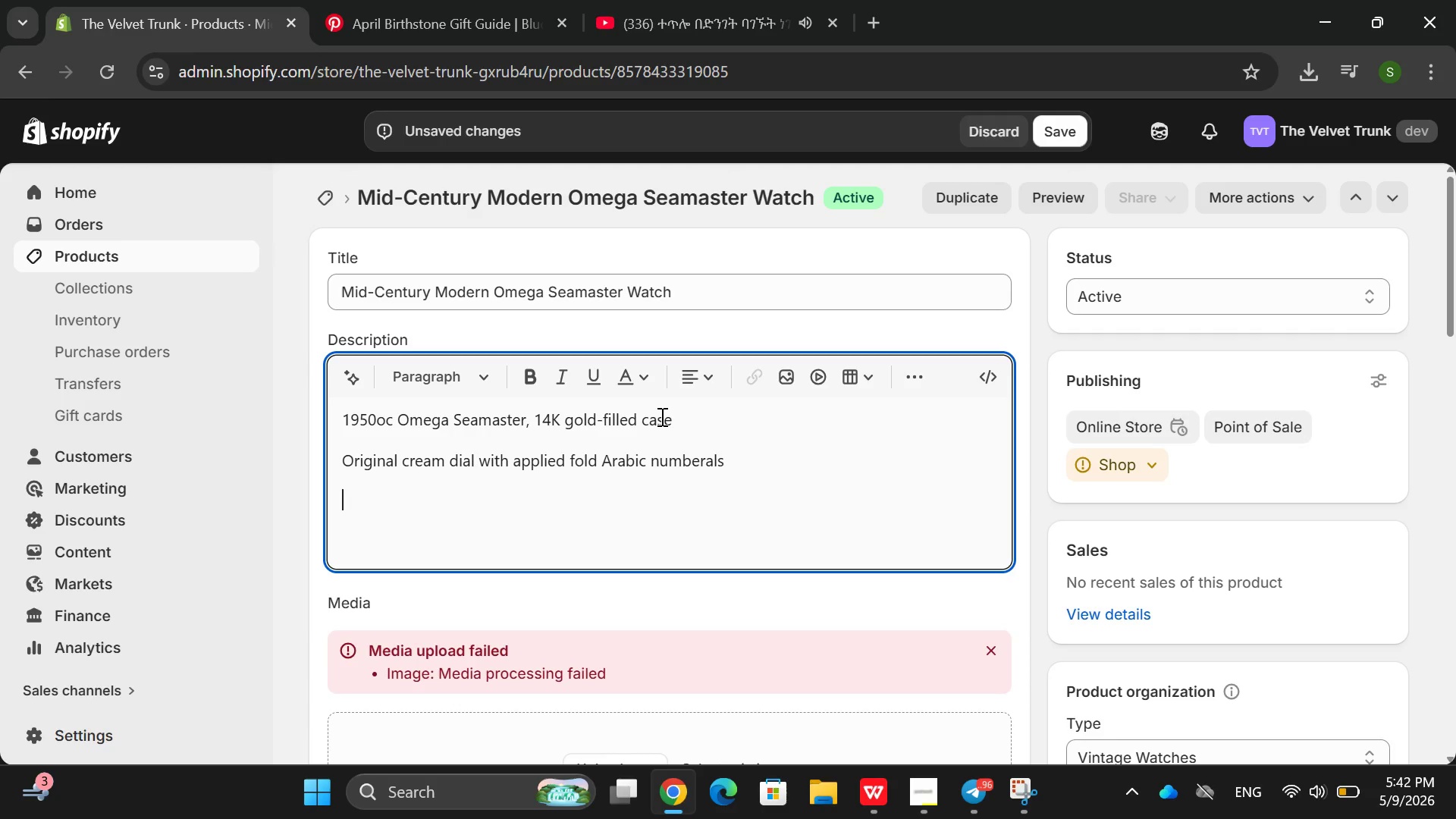 
type(Manual-wind ca;)
key(Backspace)
type(lin)
 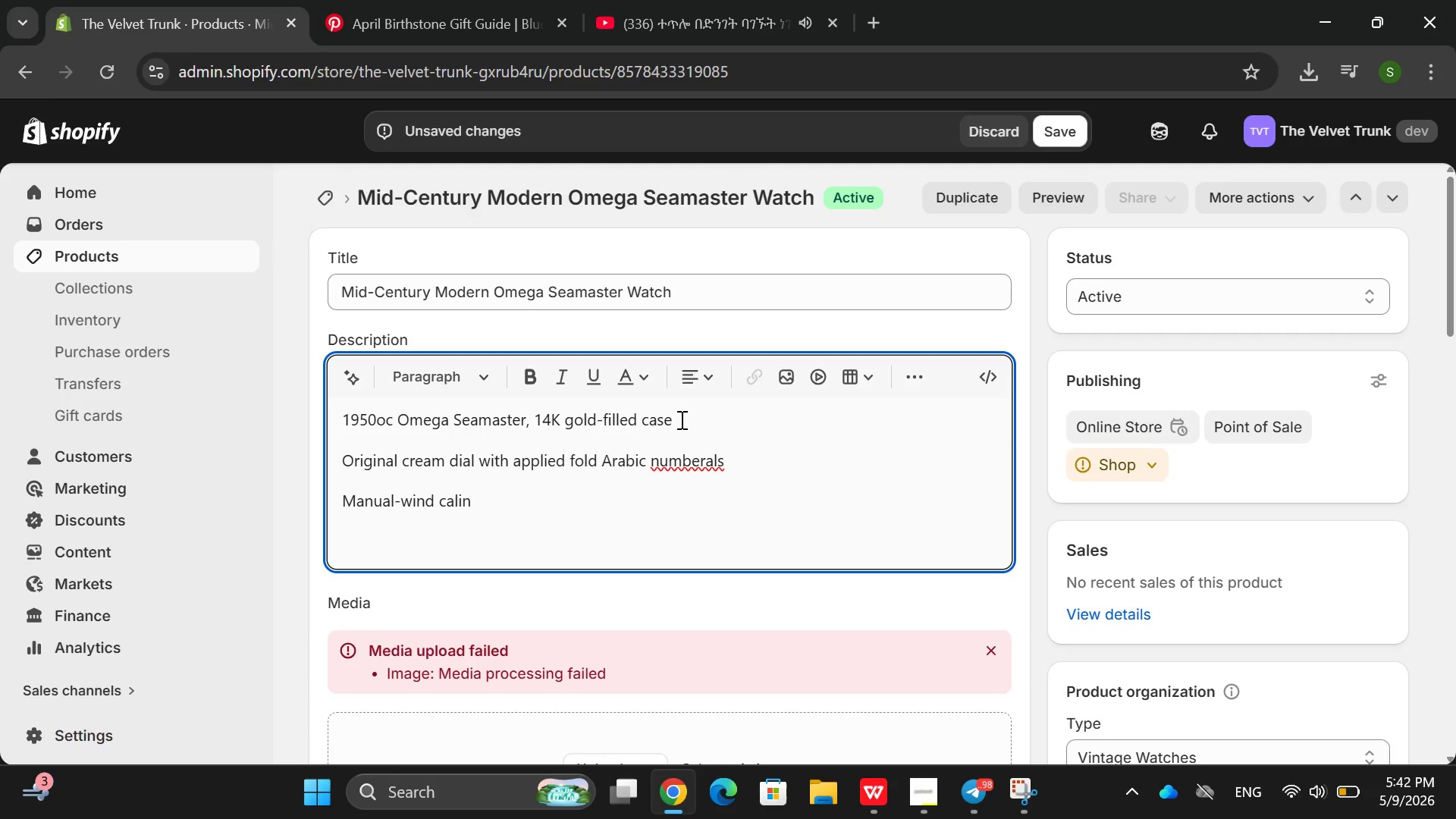 
type(bre)
key(Backspace)
key(Backspace)
key(Backspace)
key(Backspace)
type(bre 420, recentlu serci)
key(Backspace)
key(Backspace)
type(viced )
key(Backspace)
type(, 42 )
key(Backspace)
type(-hours power reserve )
 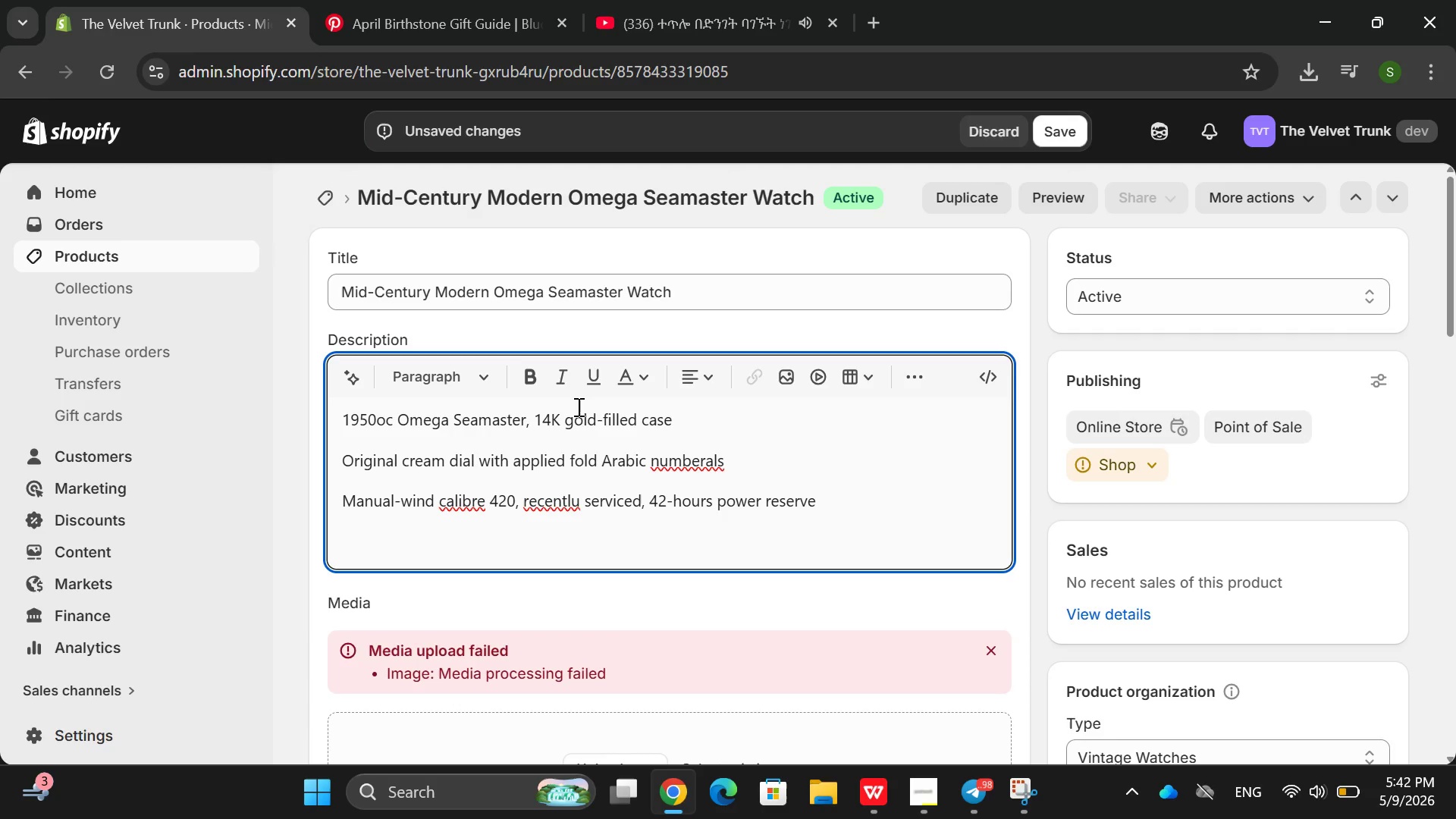 
key(Enter)
 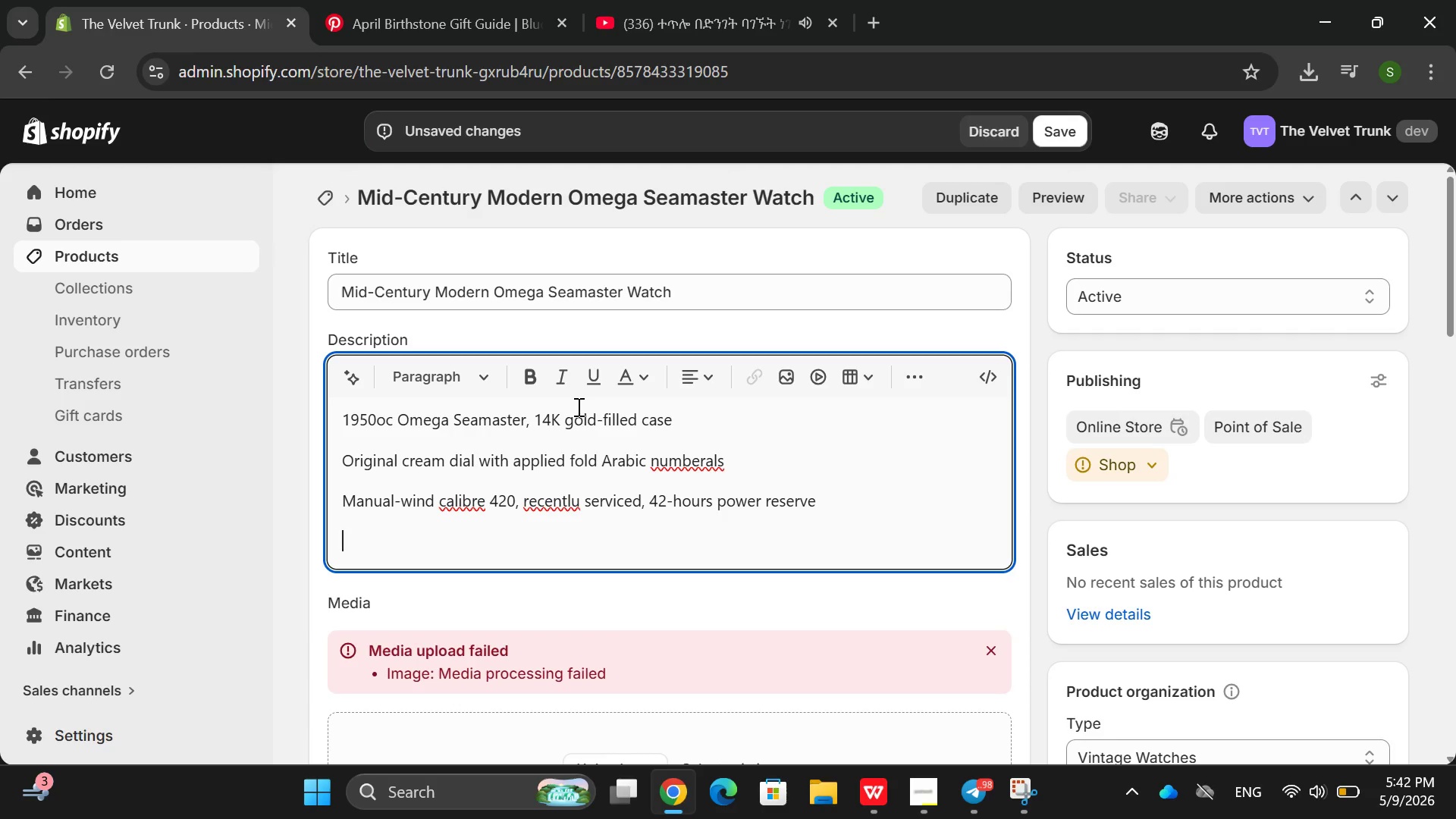 
type(Originak c)
key(Backspace)
key(Backspace)
key(Backspace)
type(l crown withie)
key(Backspace)
key(Backspace)
type( Omege logo)
 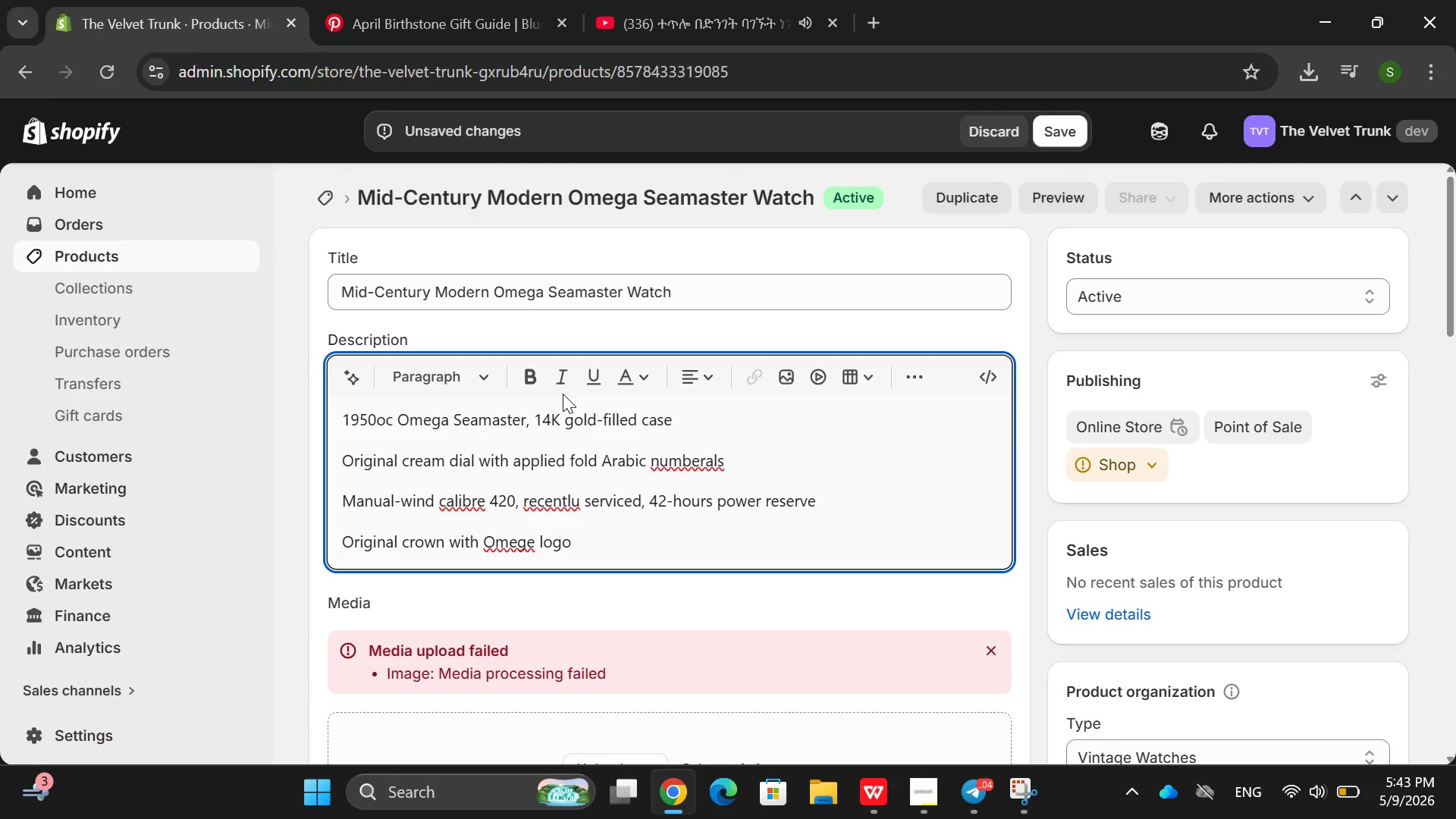 
key(ArrowLeft)
 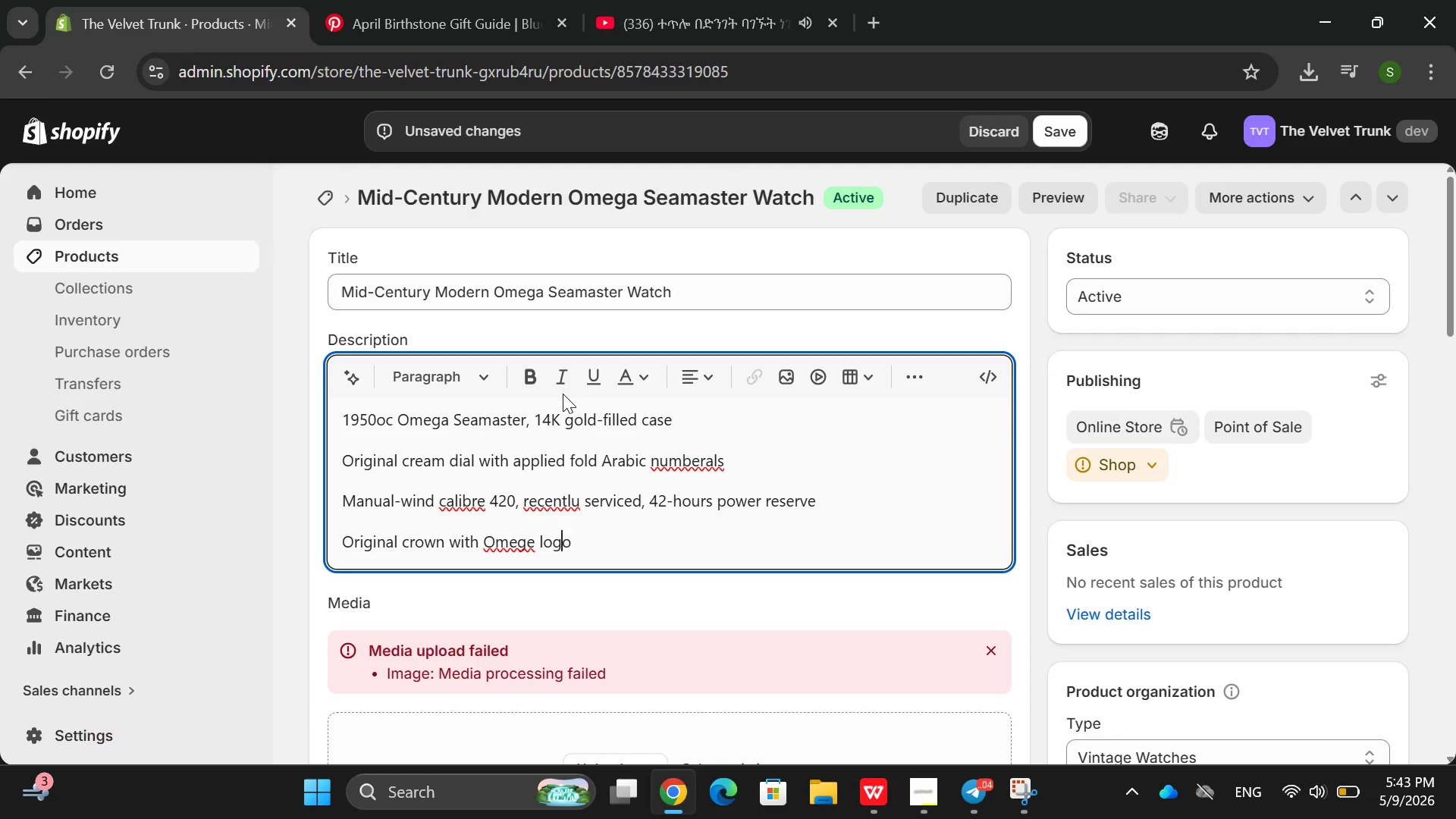 
key(ArrowLeft)
 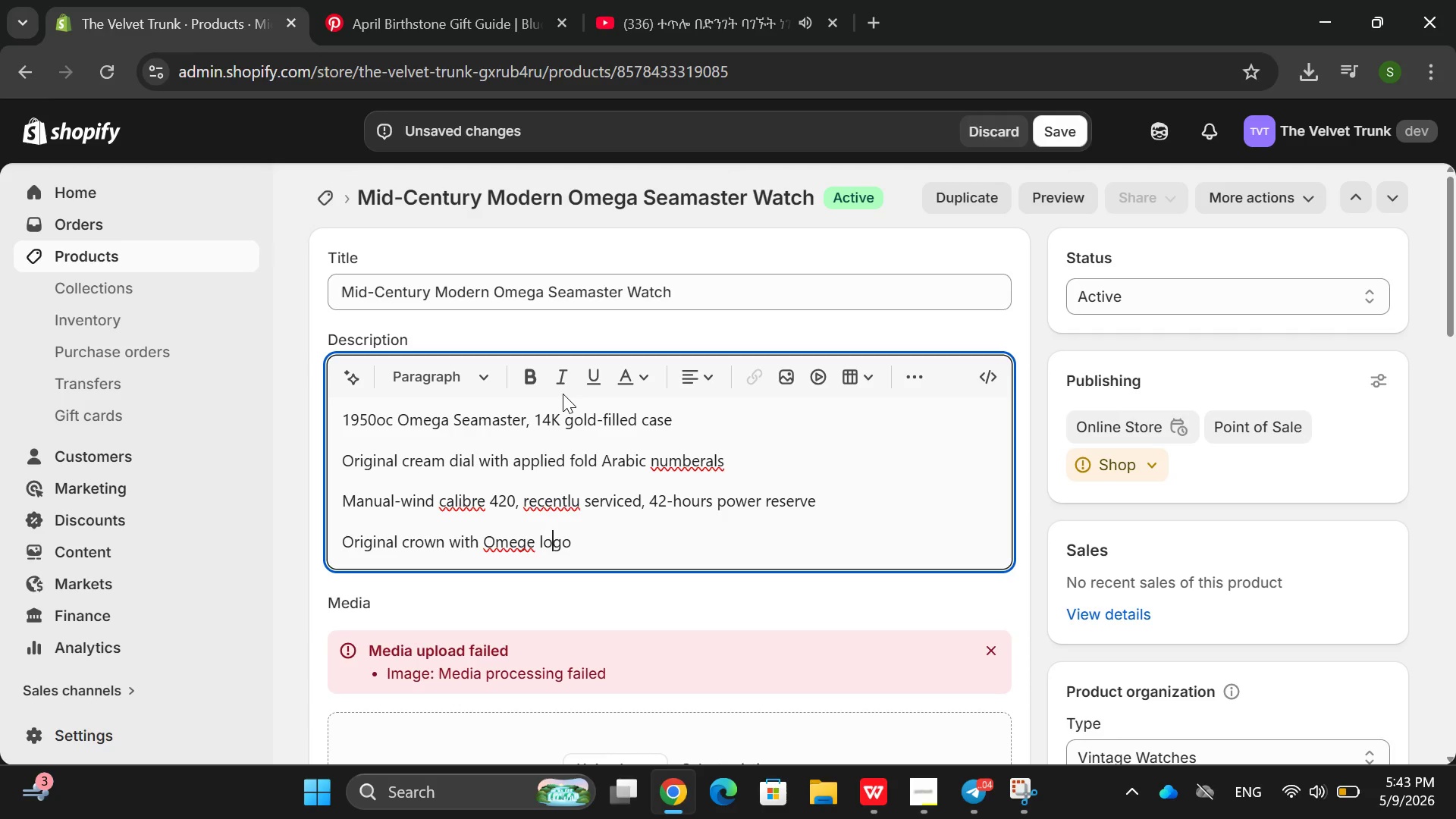 
key(ArrowLeft)
 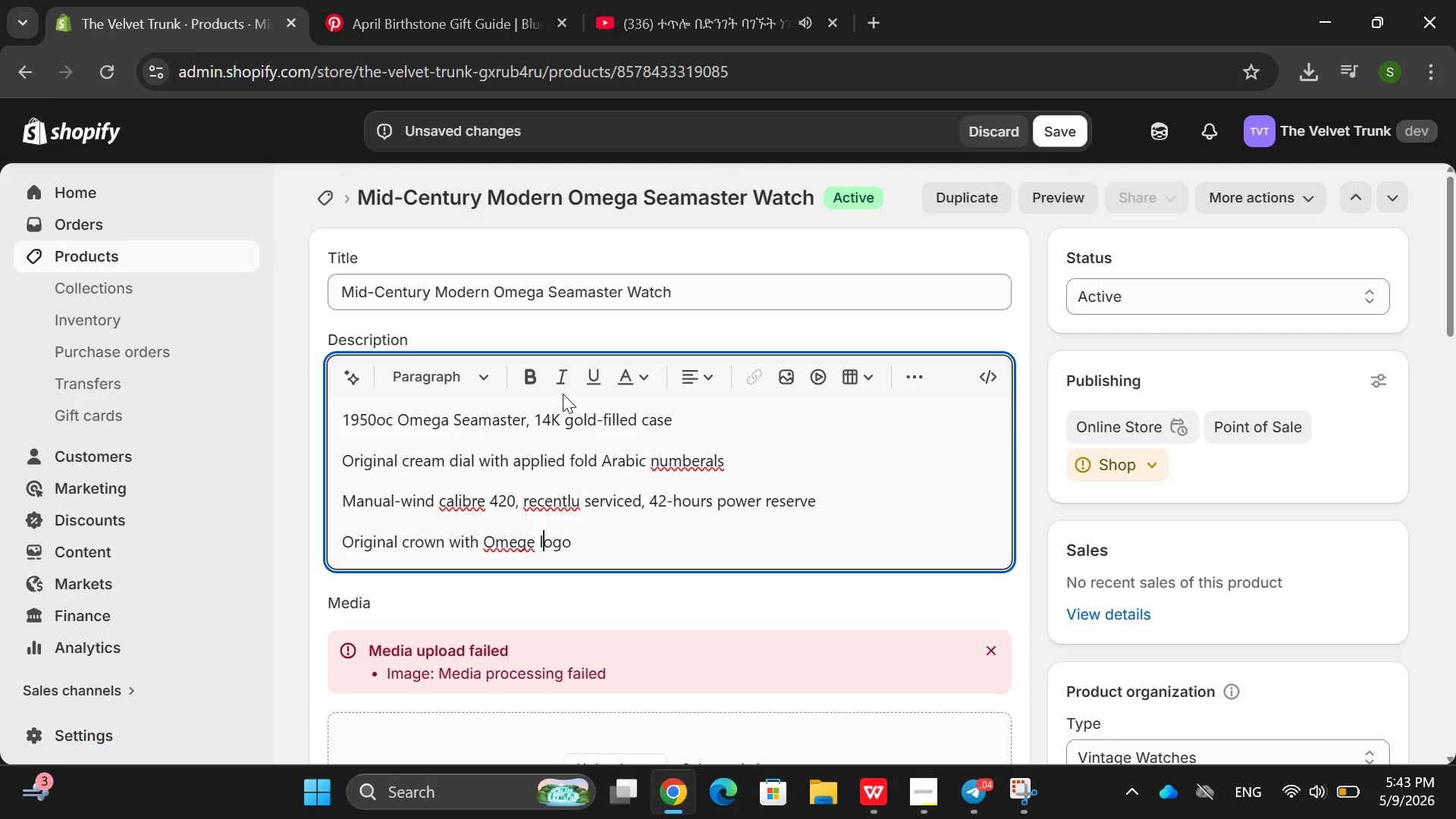 
key(ArrowLeft)
 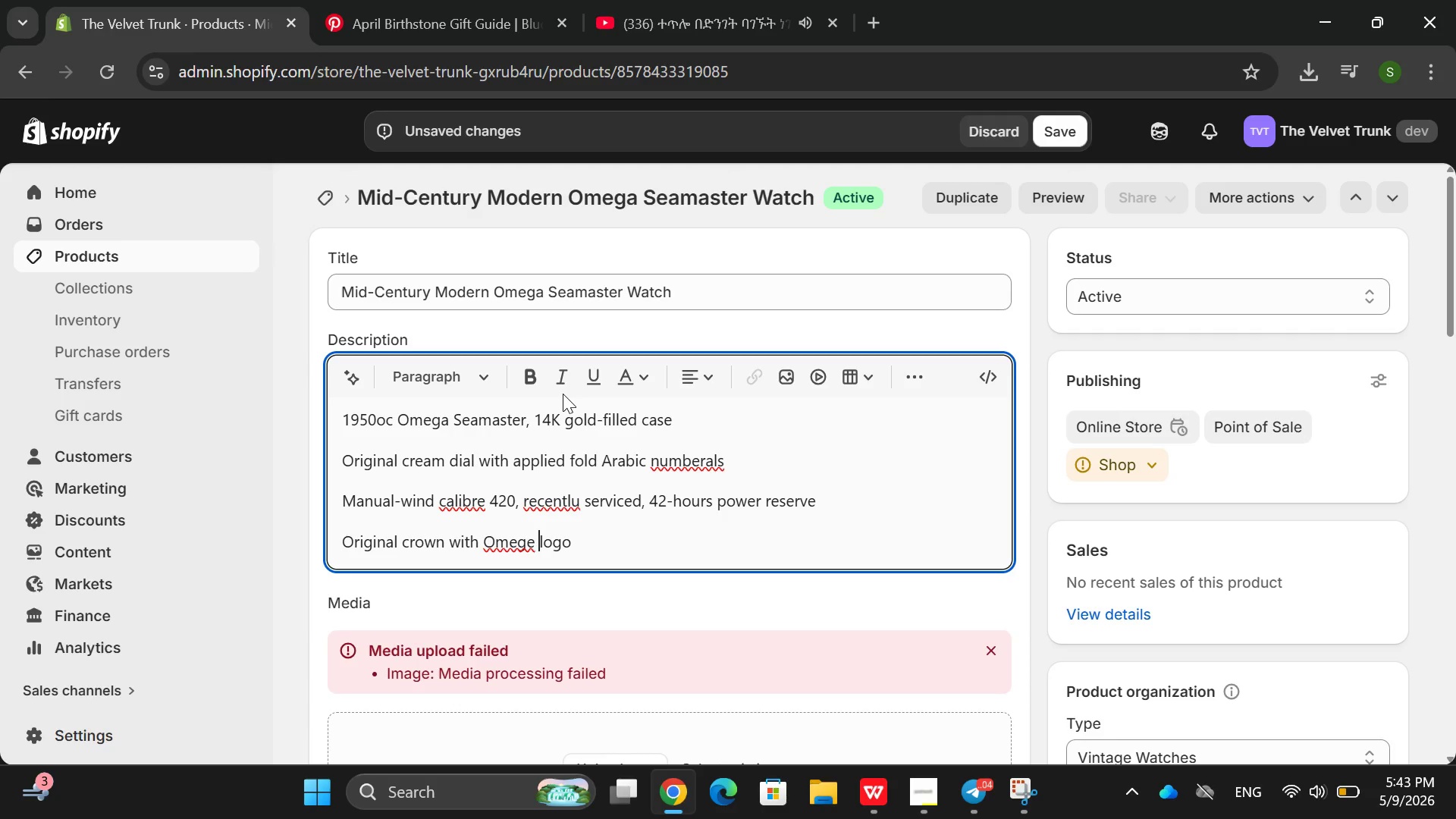 
key(ArrowLeft)
 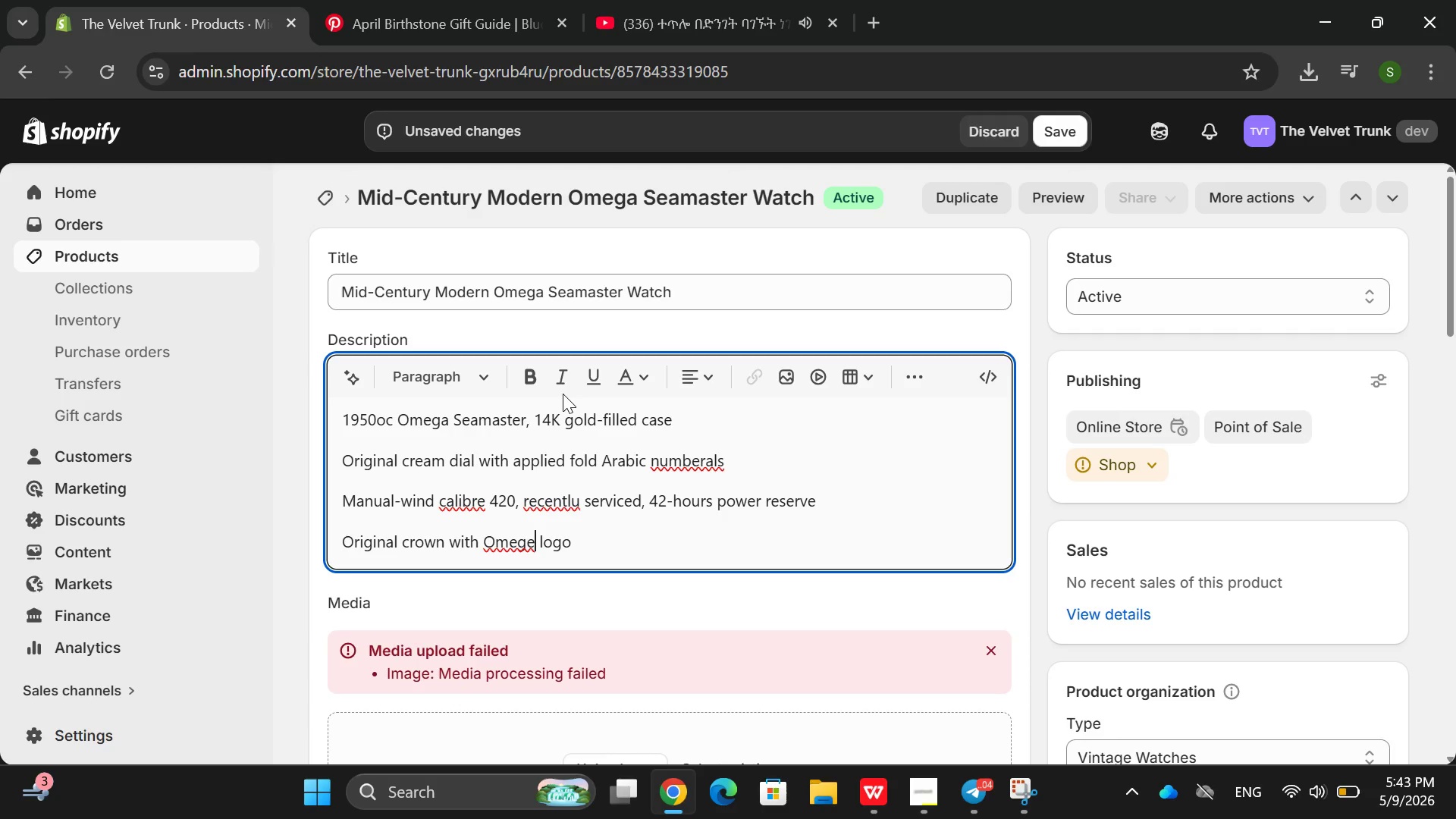 
key(A)
 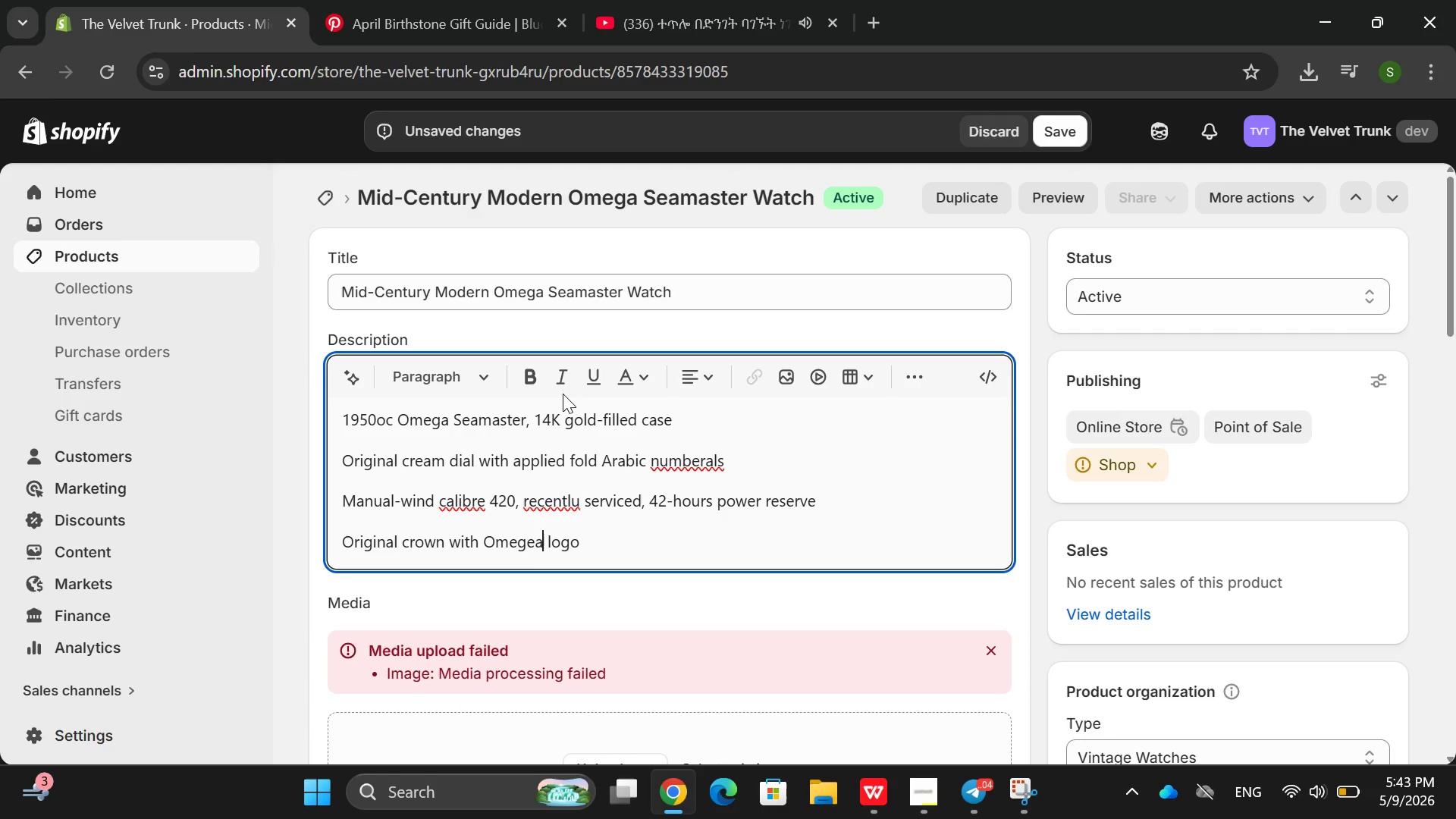 
key(Backspace)
 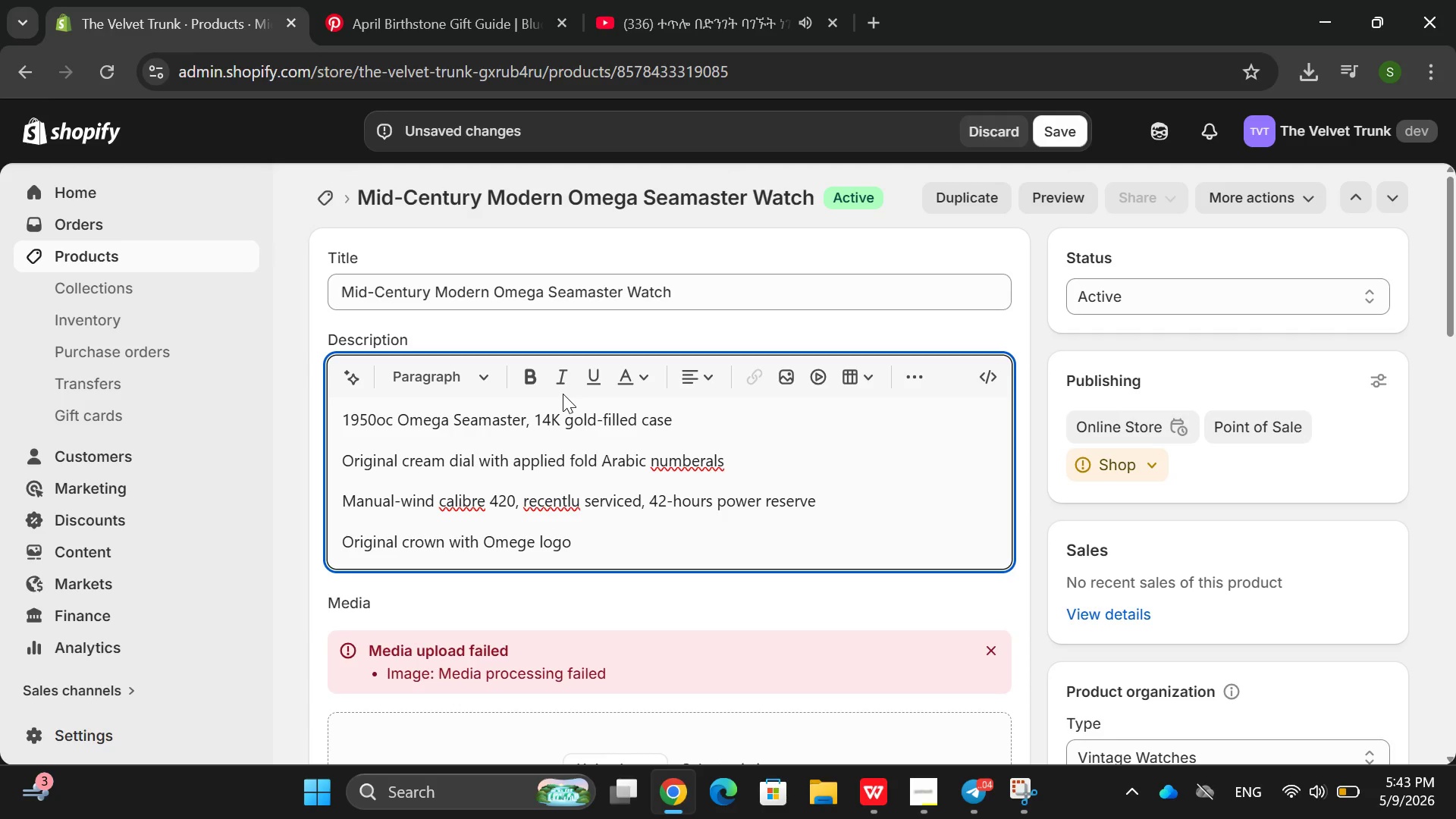 
key(Backspace)
 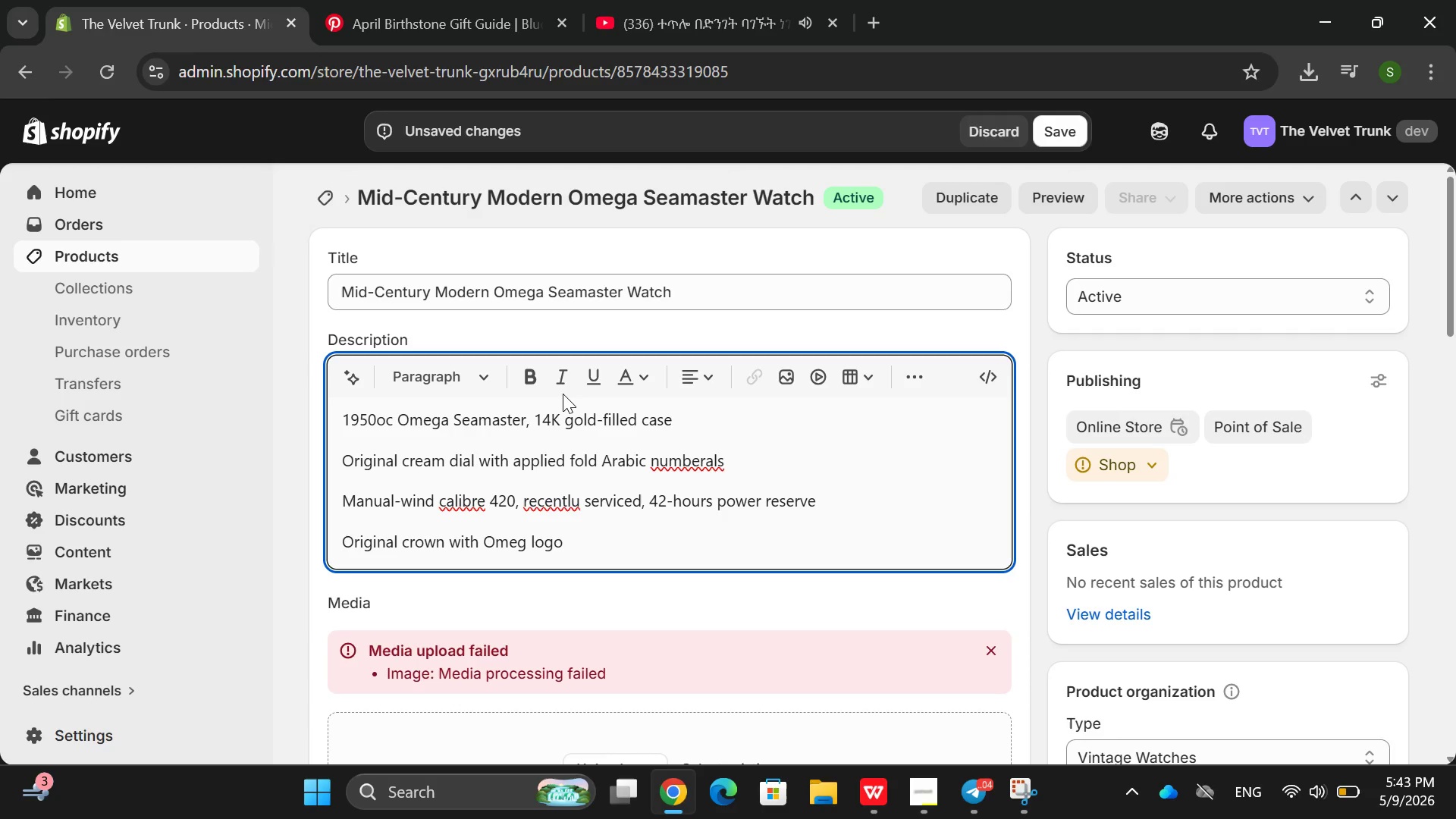 
key(A)
 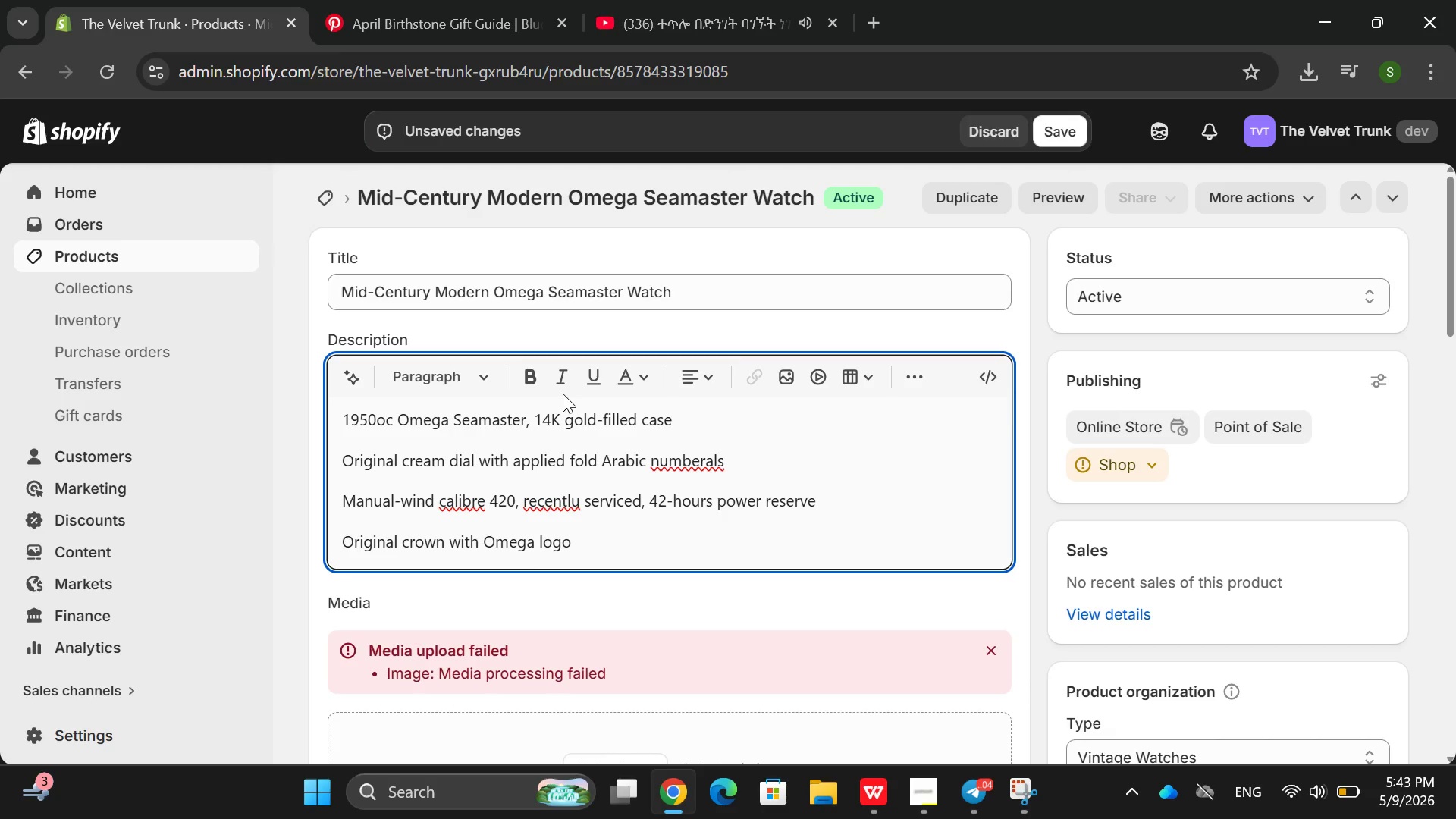 
hold_key(key=ArrowRight, duration=0.69)
 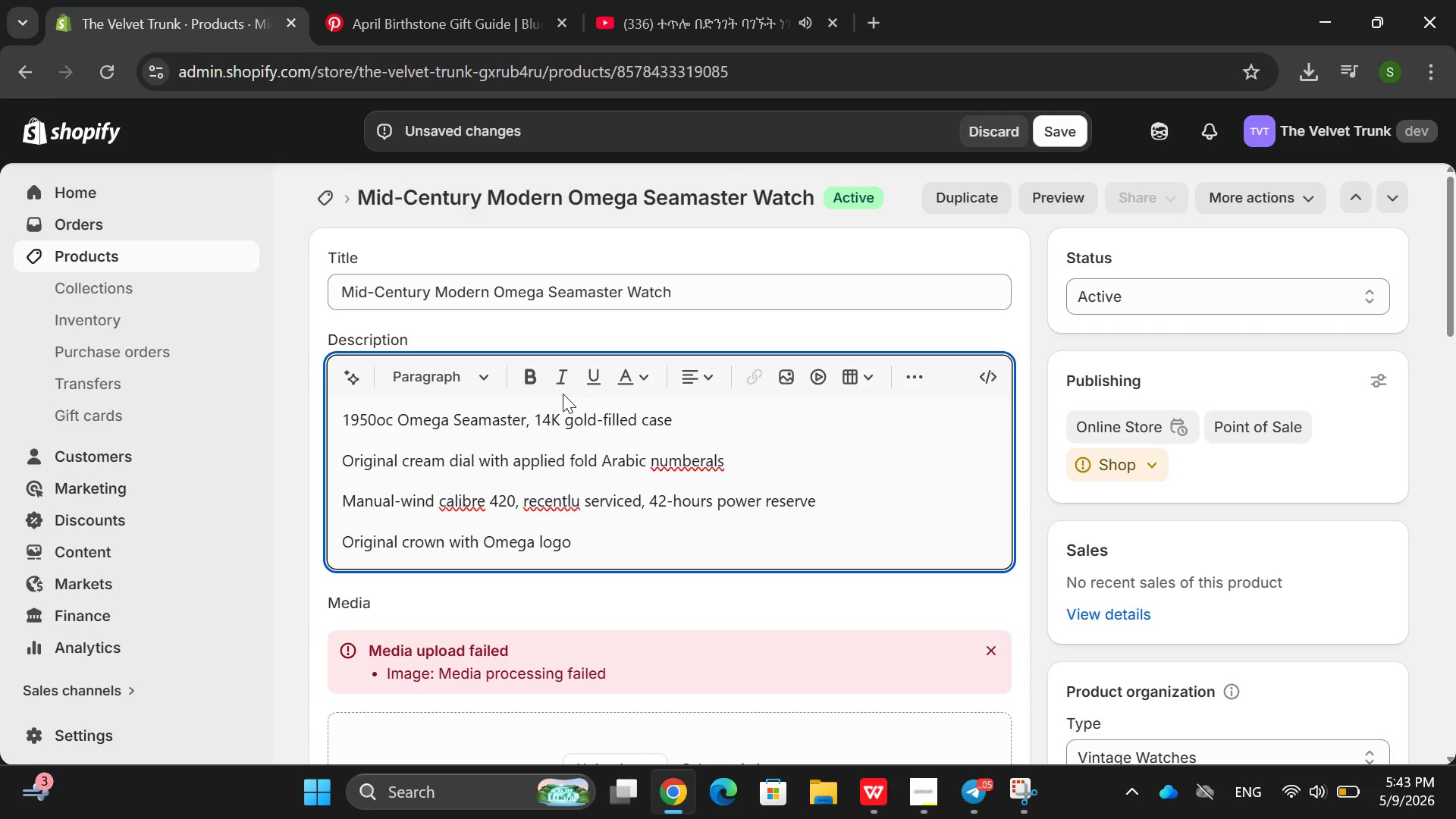 
hold_key(key=ArrowRight, duration=0.38)
 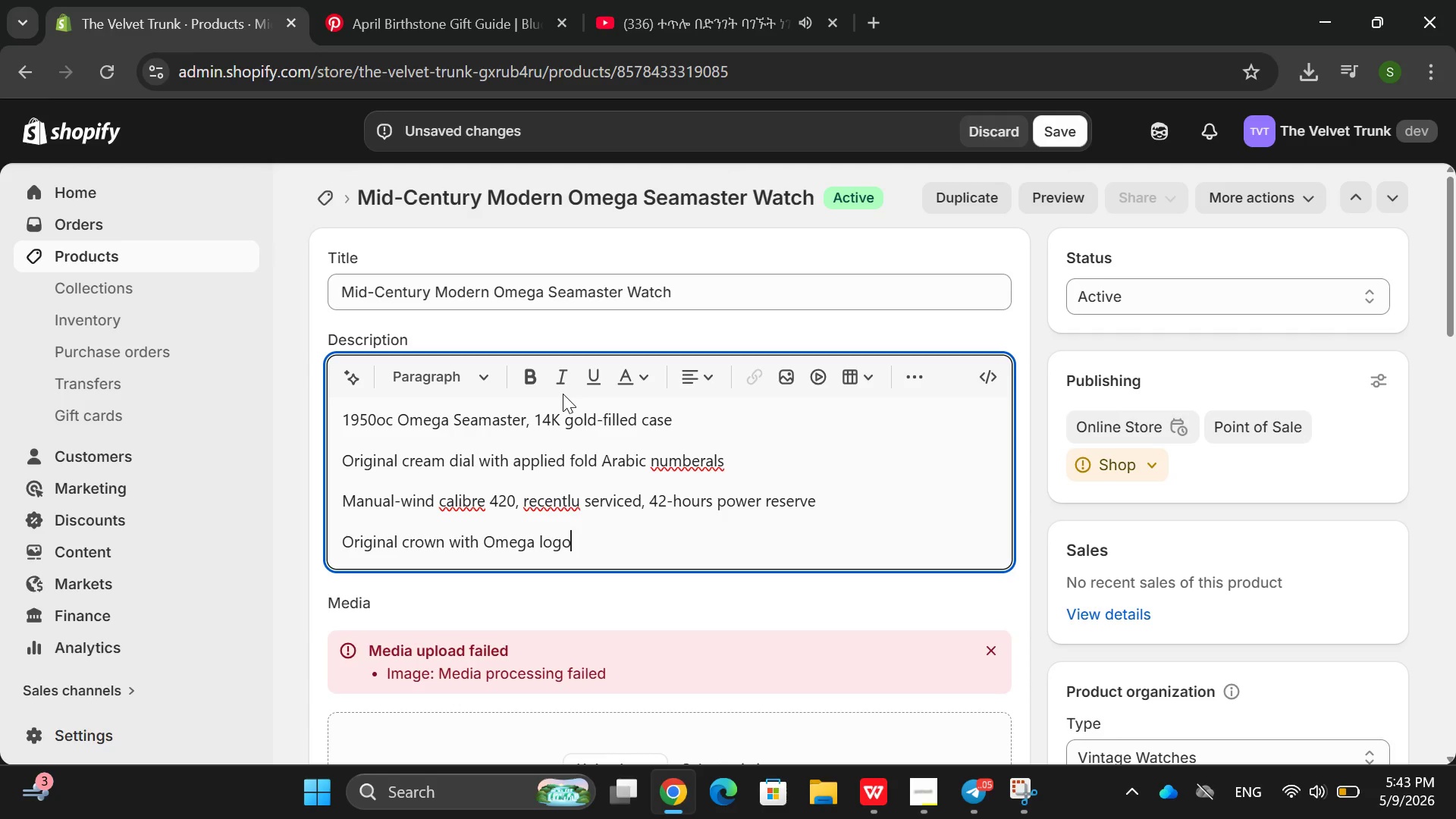 
type(:)
key(Backspace)
type(;  new la)
key(Backspace)
type(eather sr)
key(Backspace)
type(traos)
key(Backspace)
key(Backspace)
type(p;)
key(Backspace)
type(/)
key(Backspace)
type(.)
 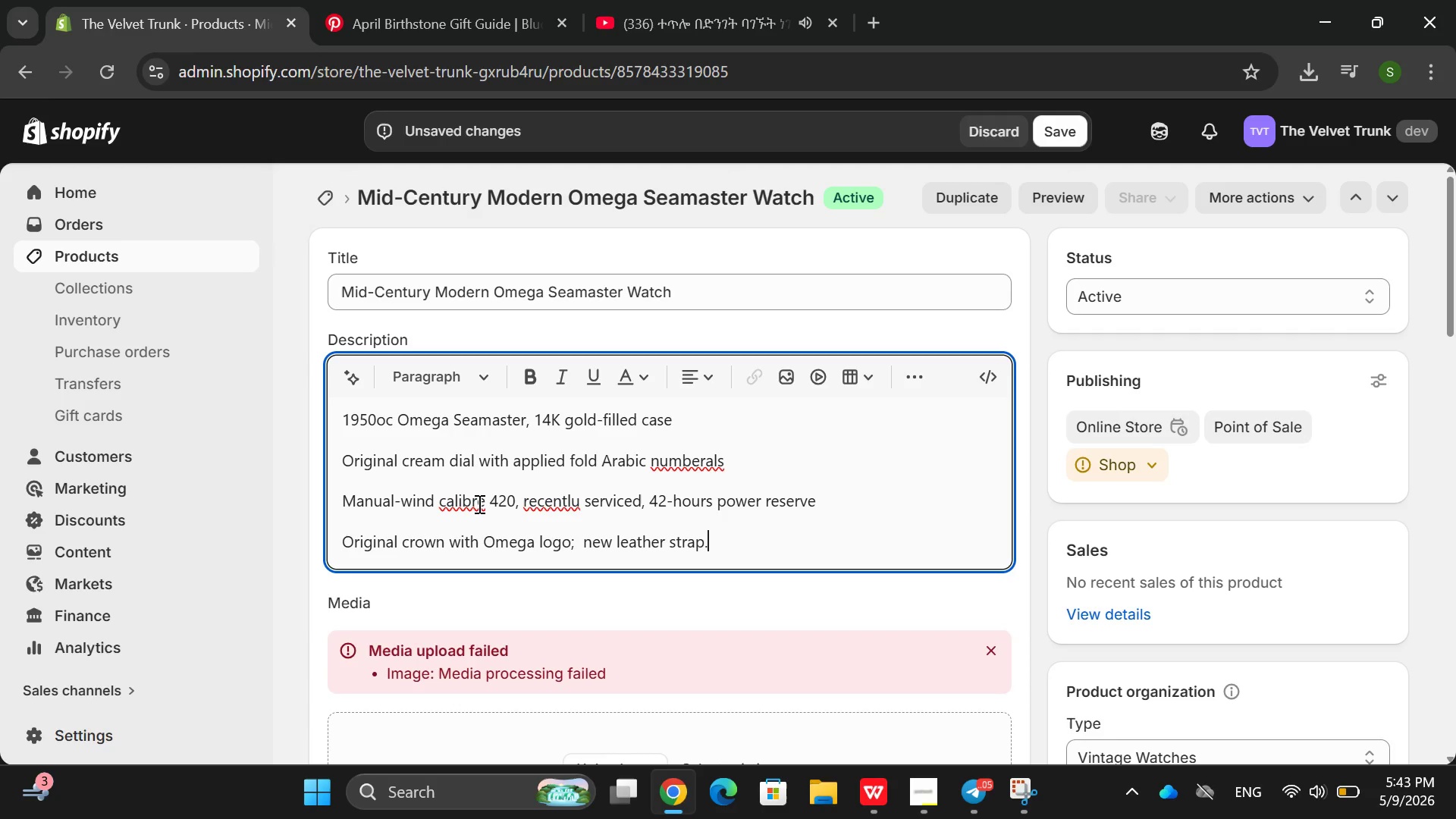 
wait(9.2)
 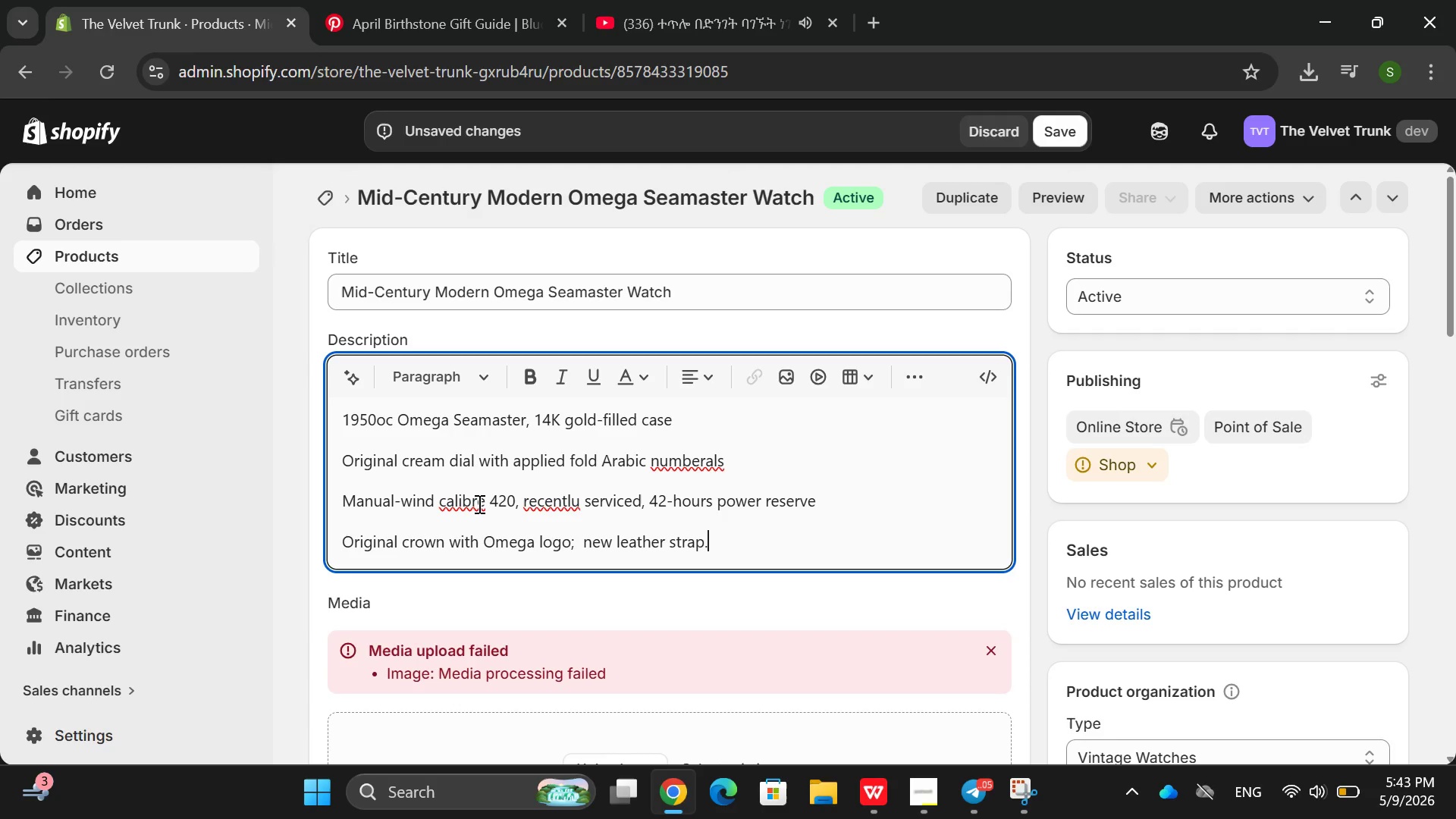 
double_click([696, 466])
 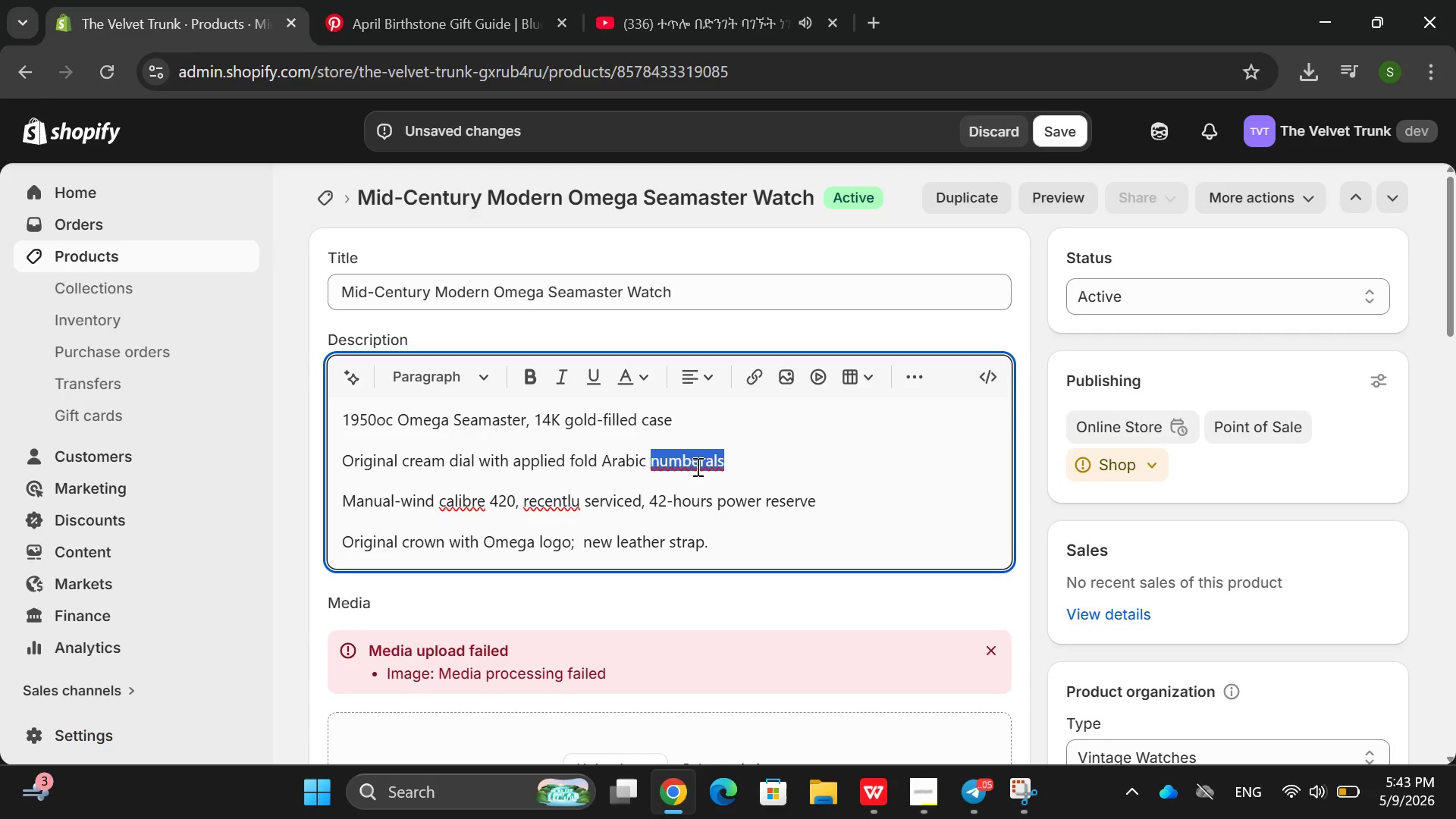 
type(numerals )
 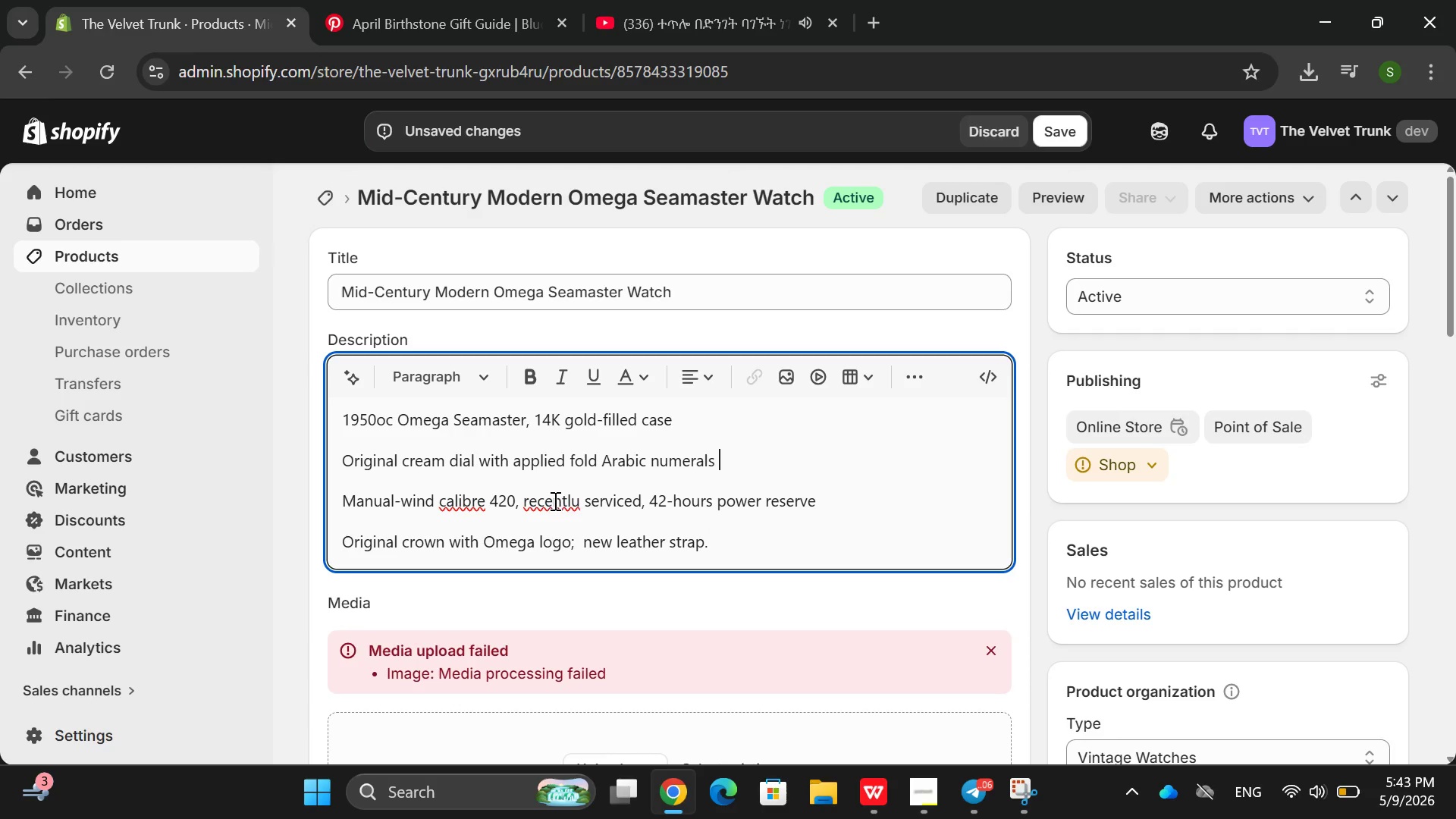 
double_click([554, 500])
 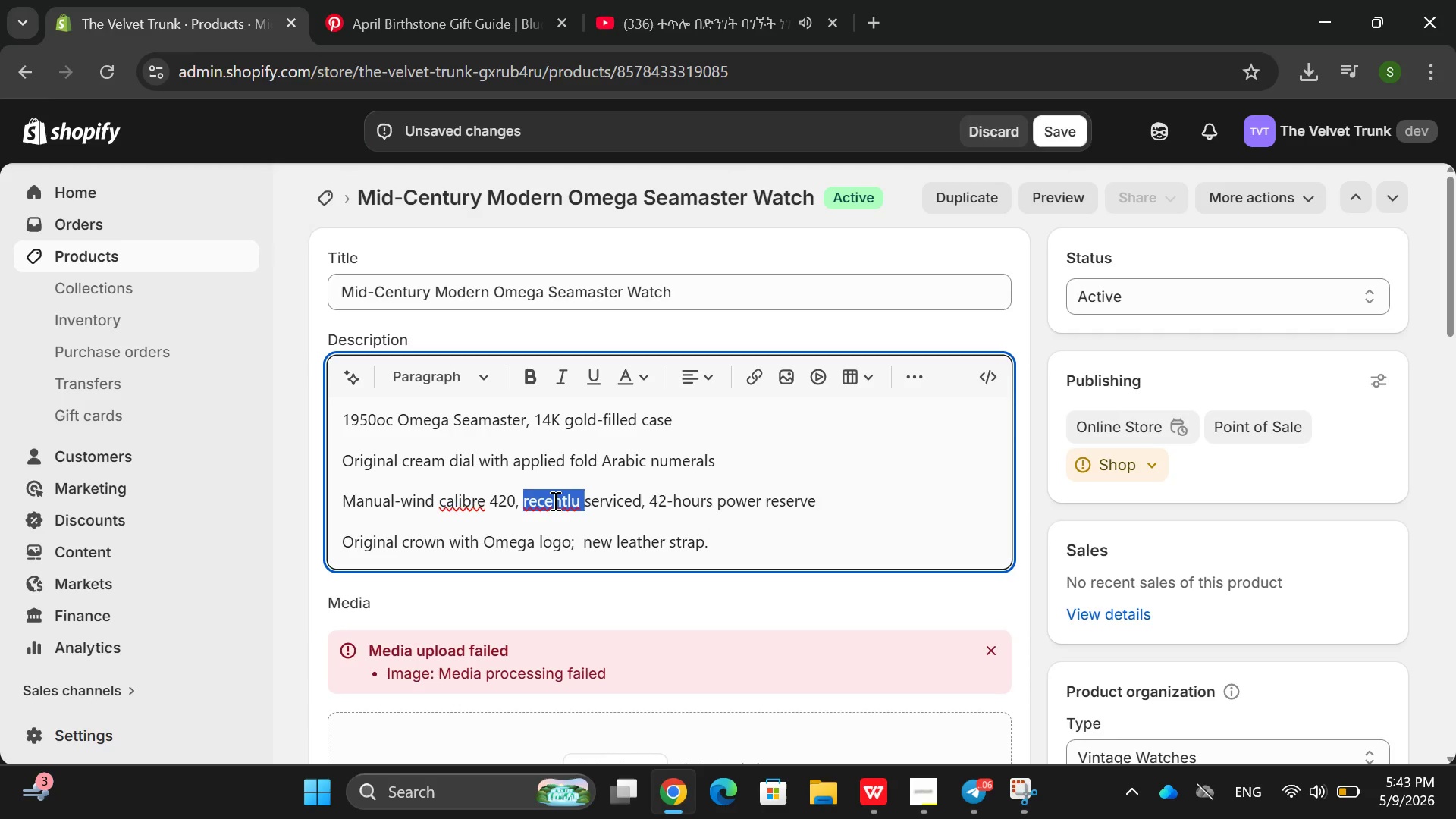 
triple_click([554, 500])
 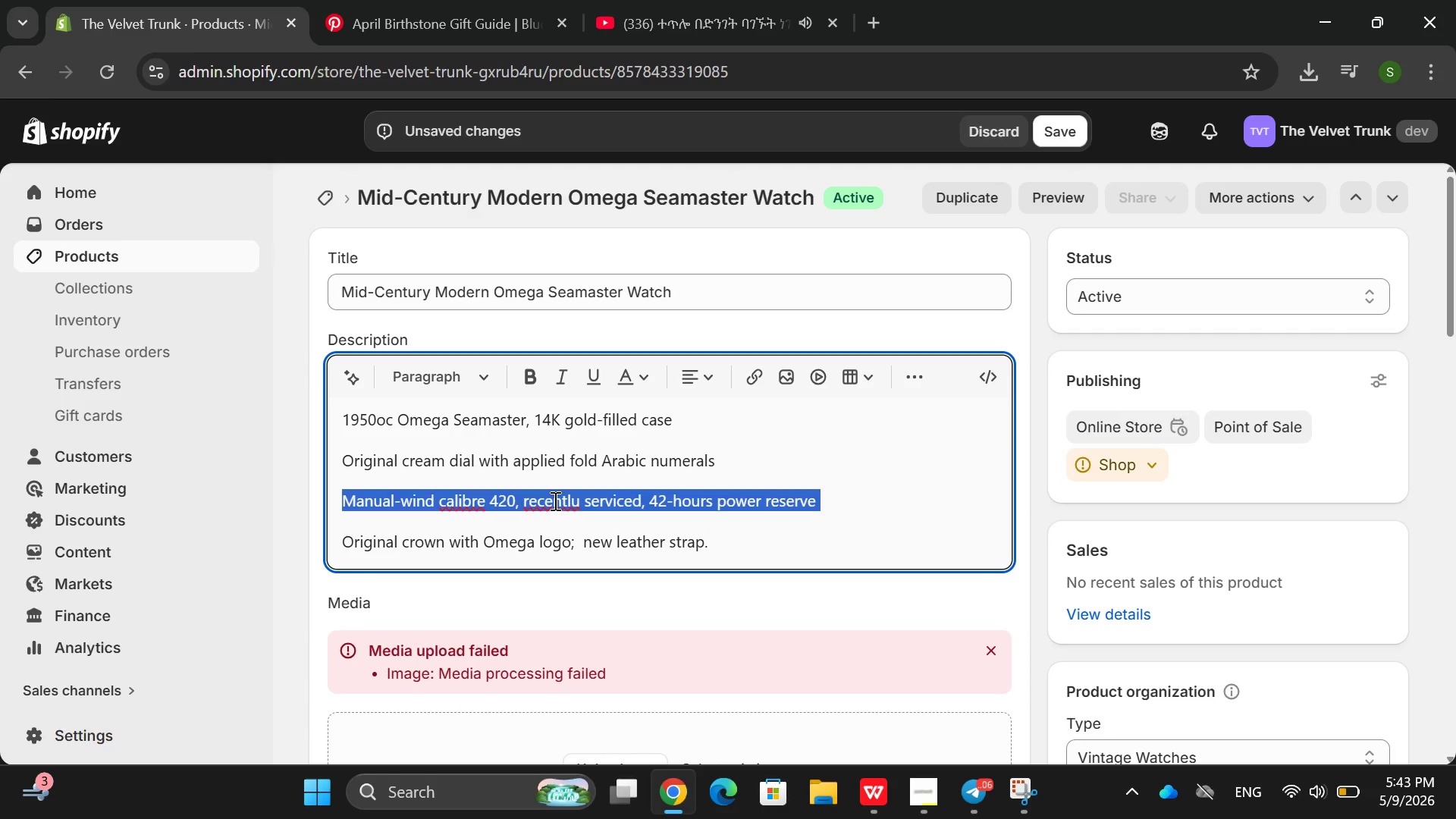 
type(re)
 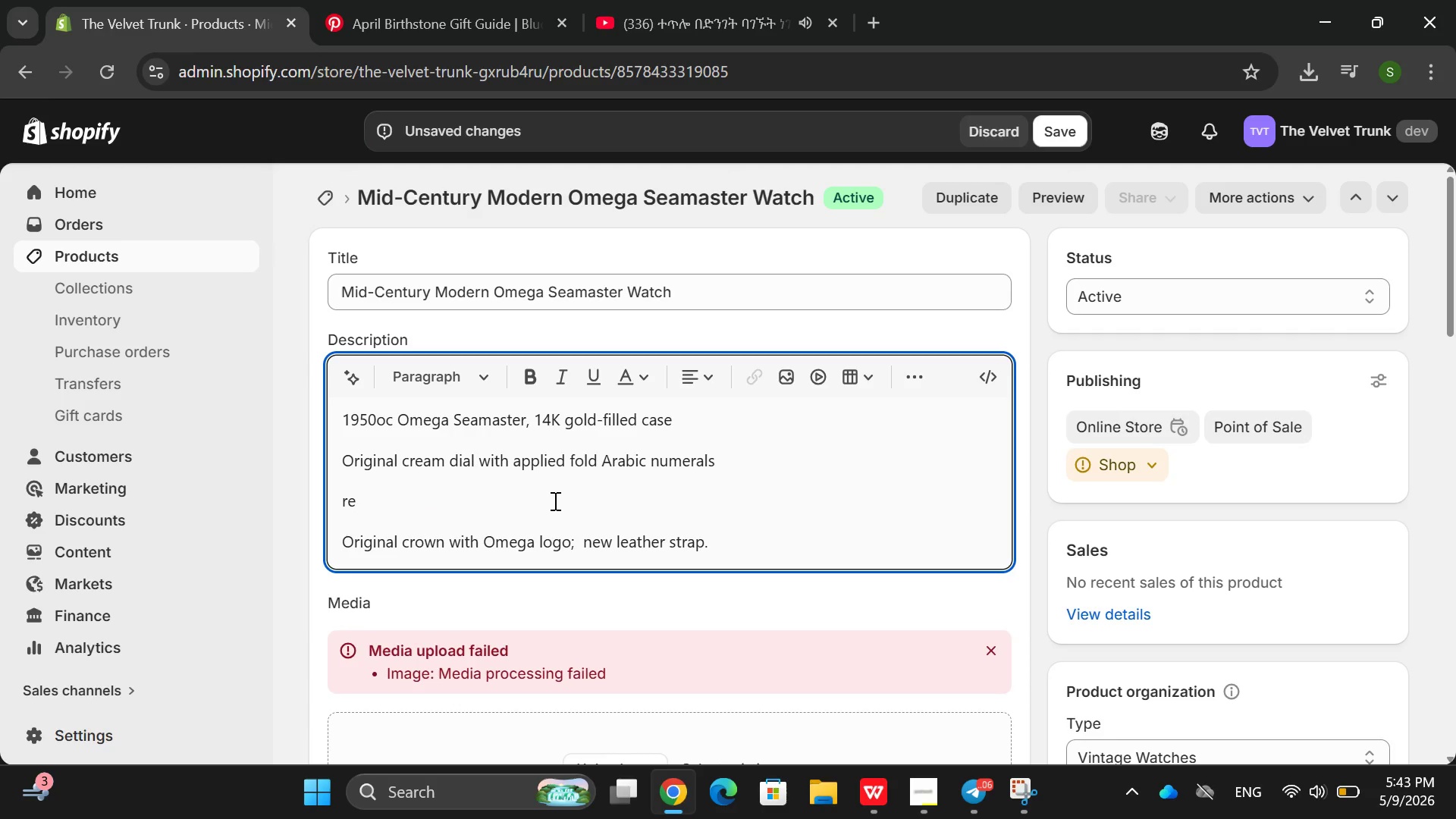 
key(Control+Z)
 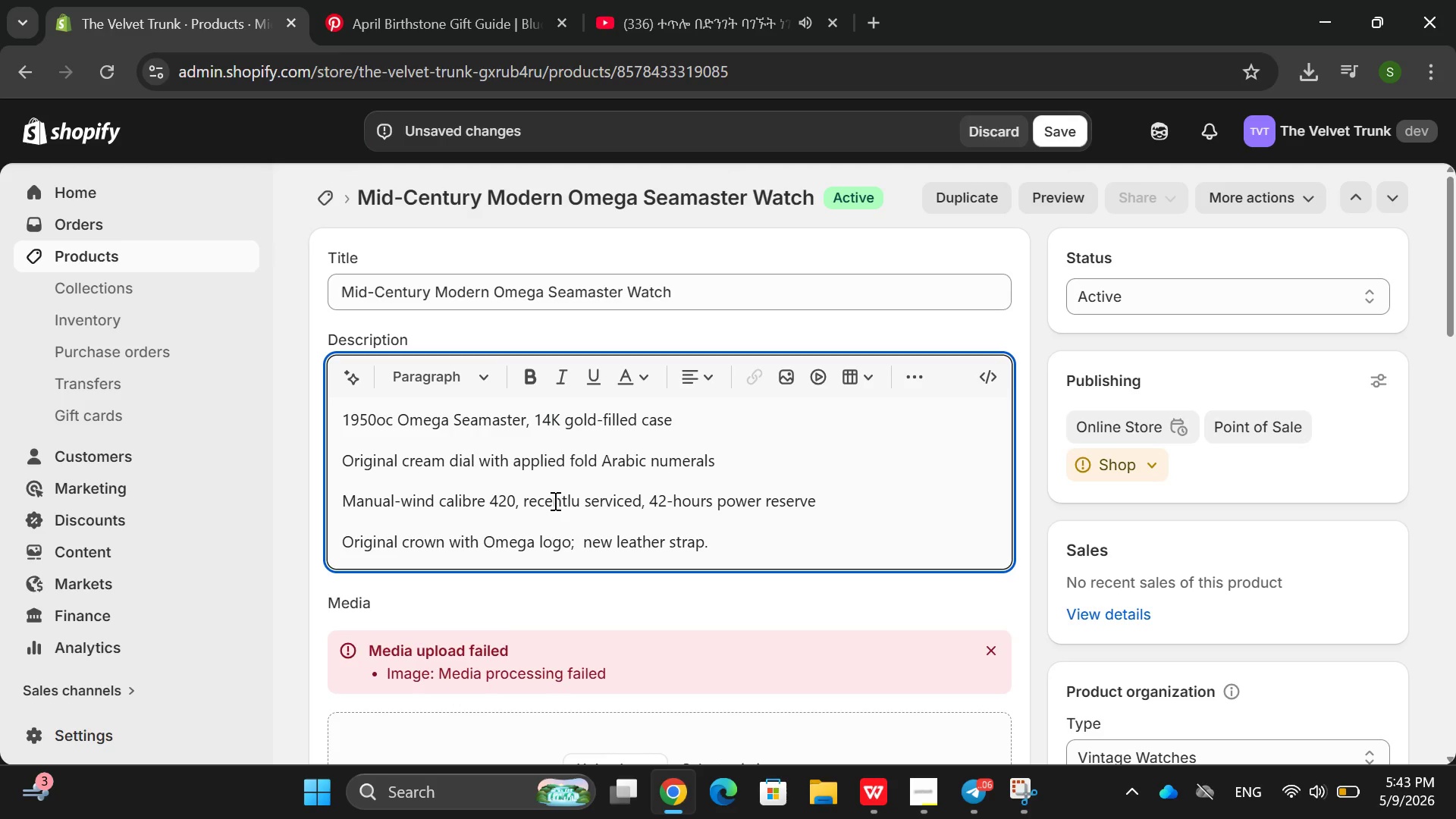 
left_click([554, 500])
 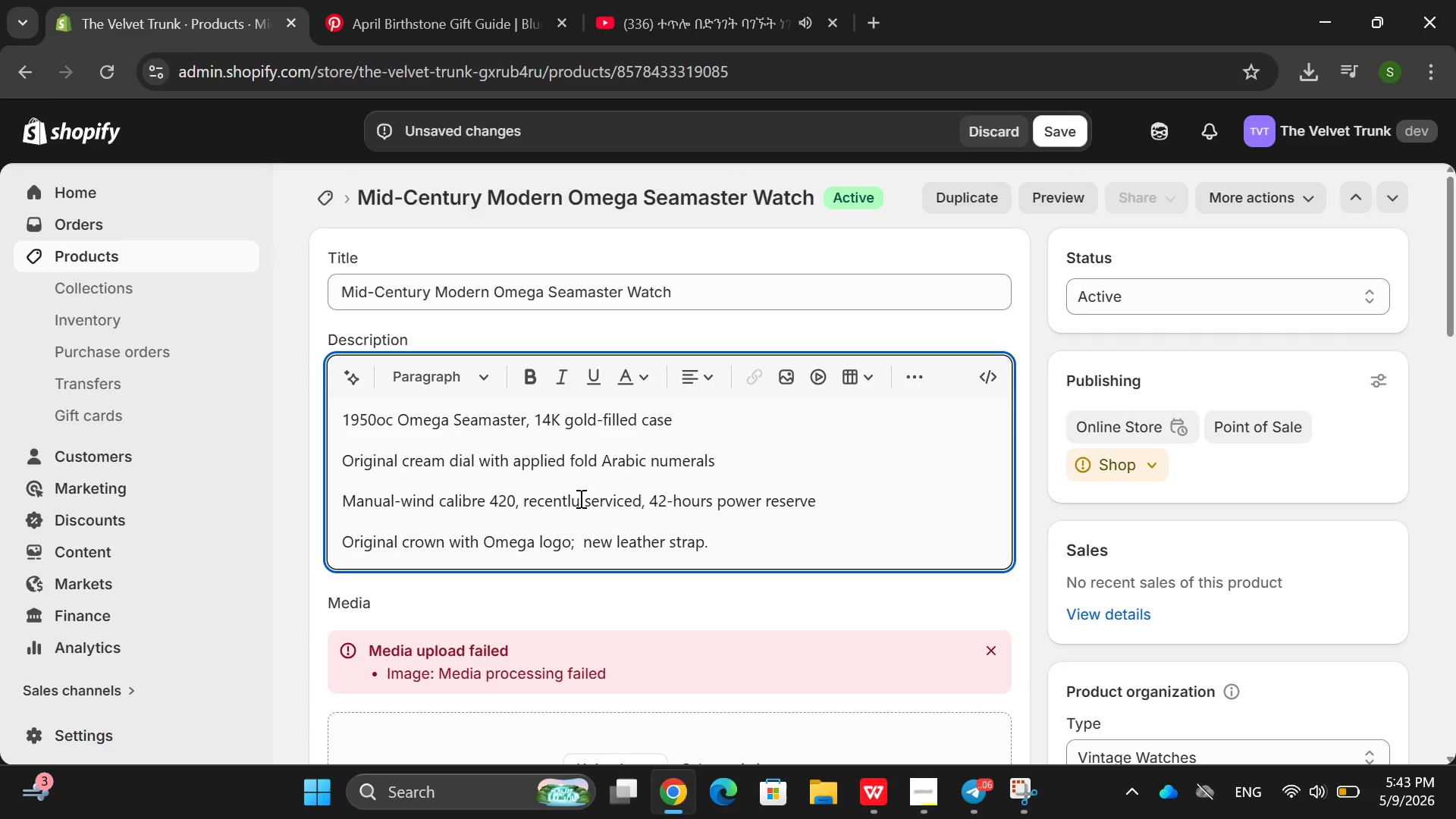 
left_click([579, 498])
 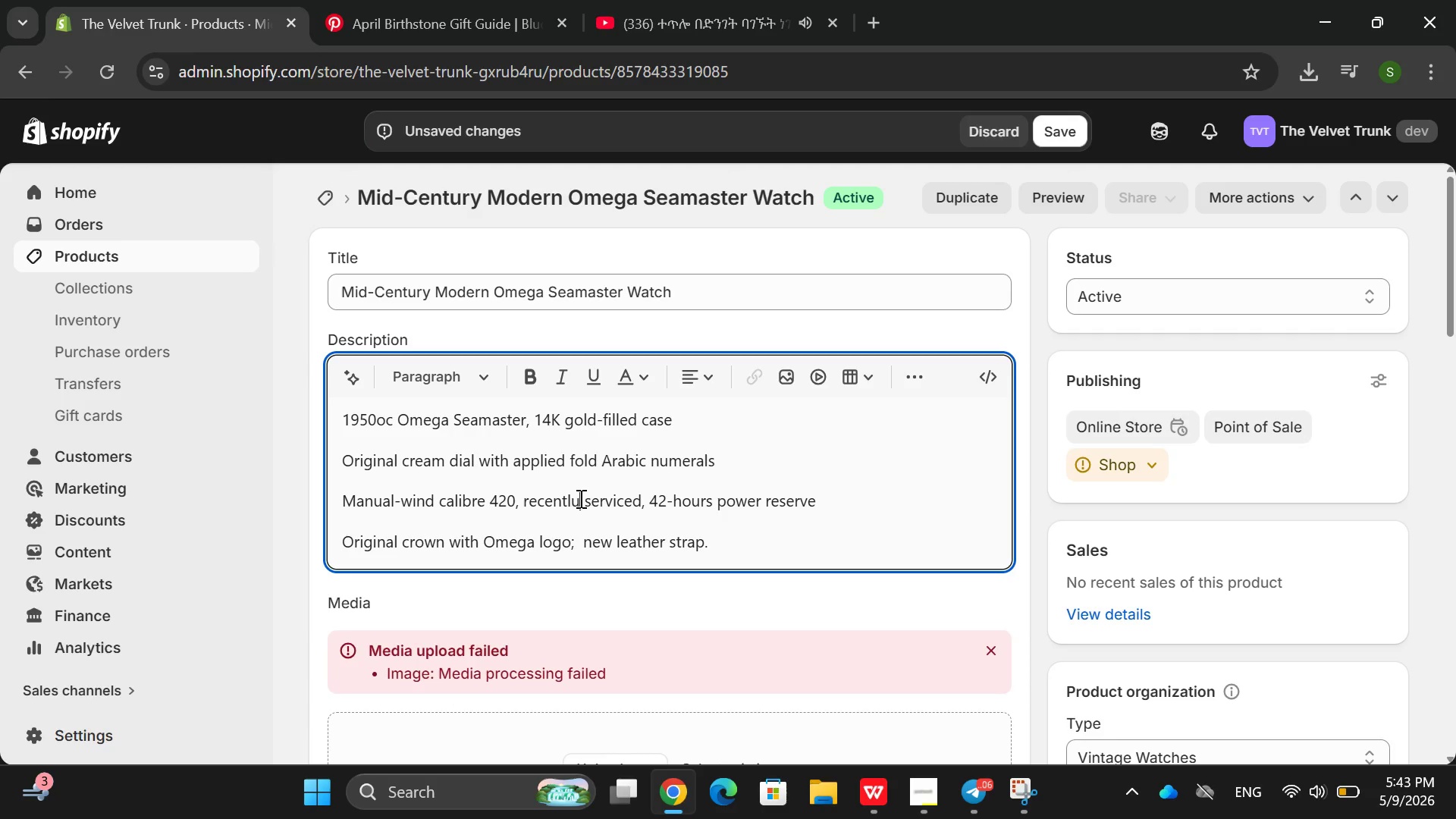 
key(Backspace)
 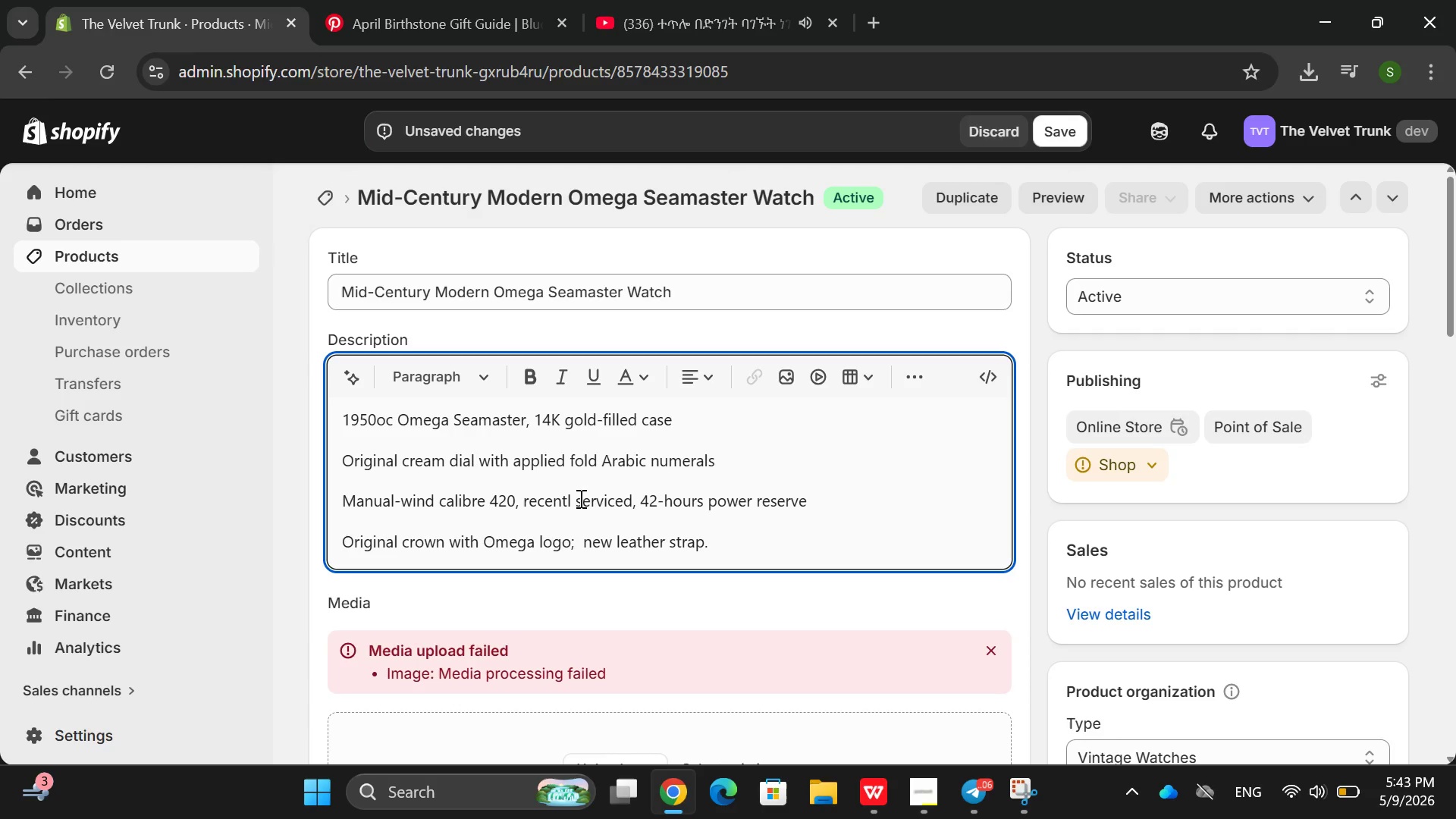 
key(Y)
 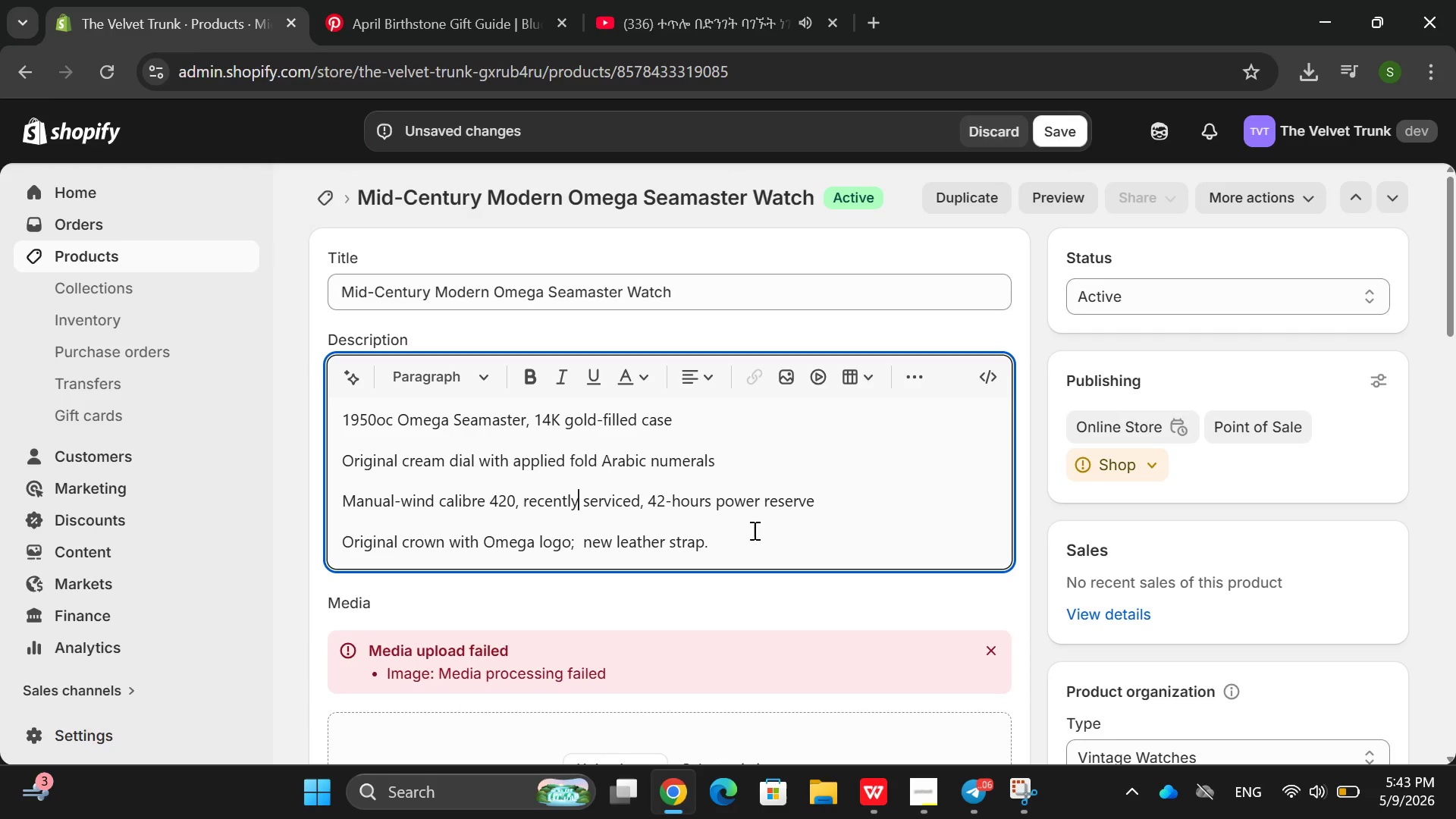 
left_click([751, 535])
 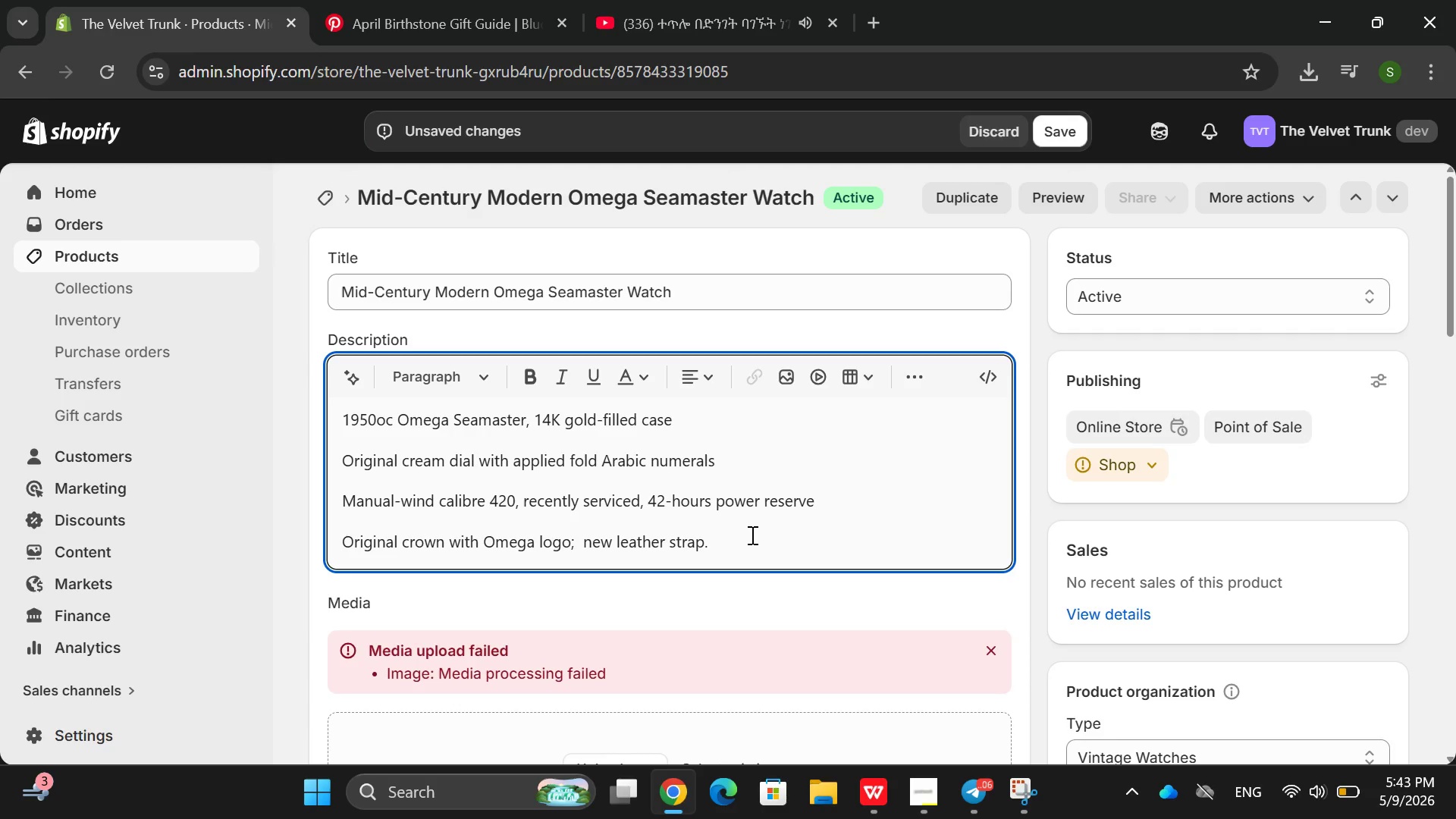 
key(Enter)
 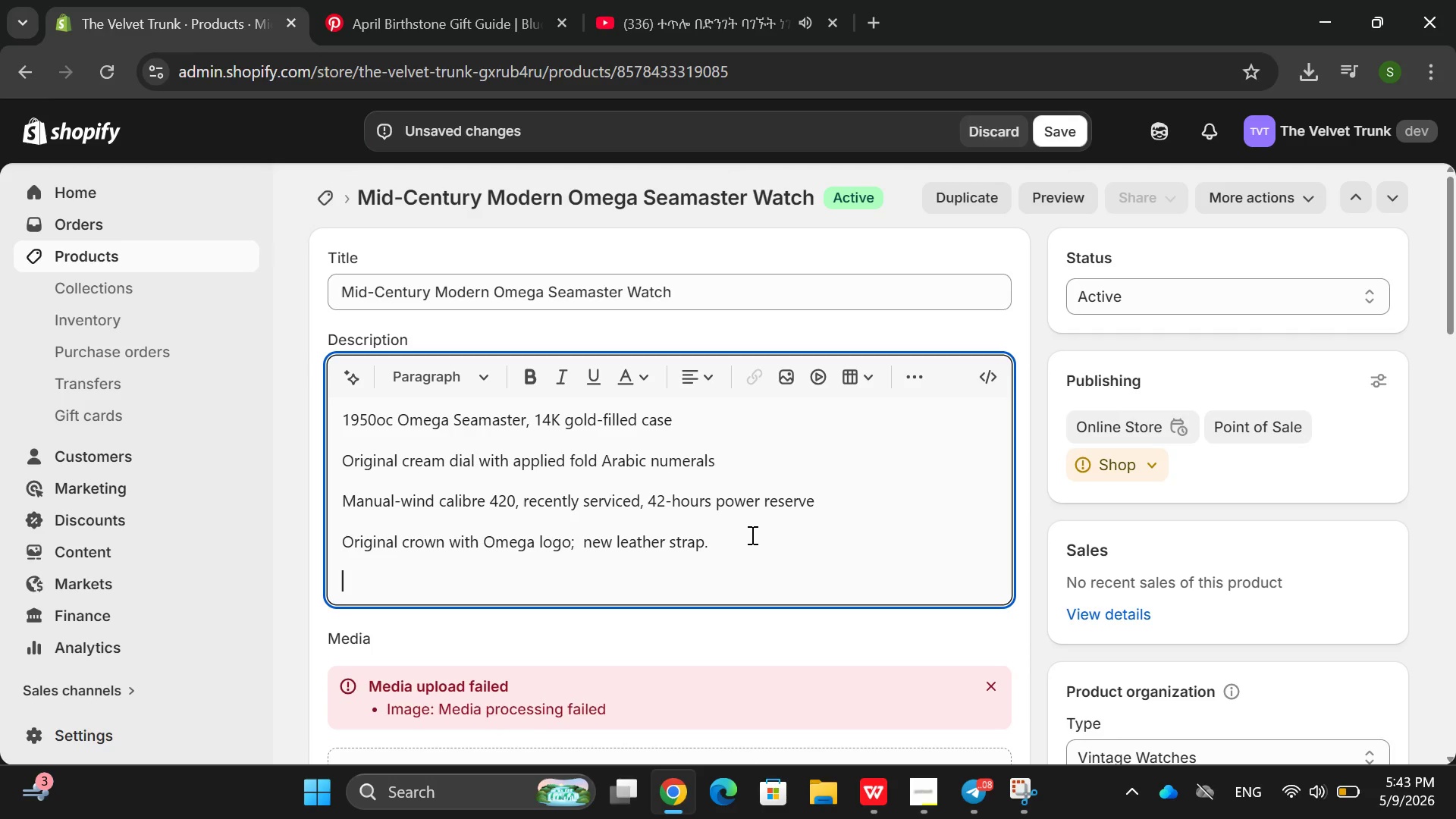 
type(Case back-fe)
key(Backspace)
key(Backspace)
key(Backspace)
type( features hippocampis en)
 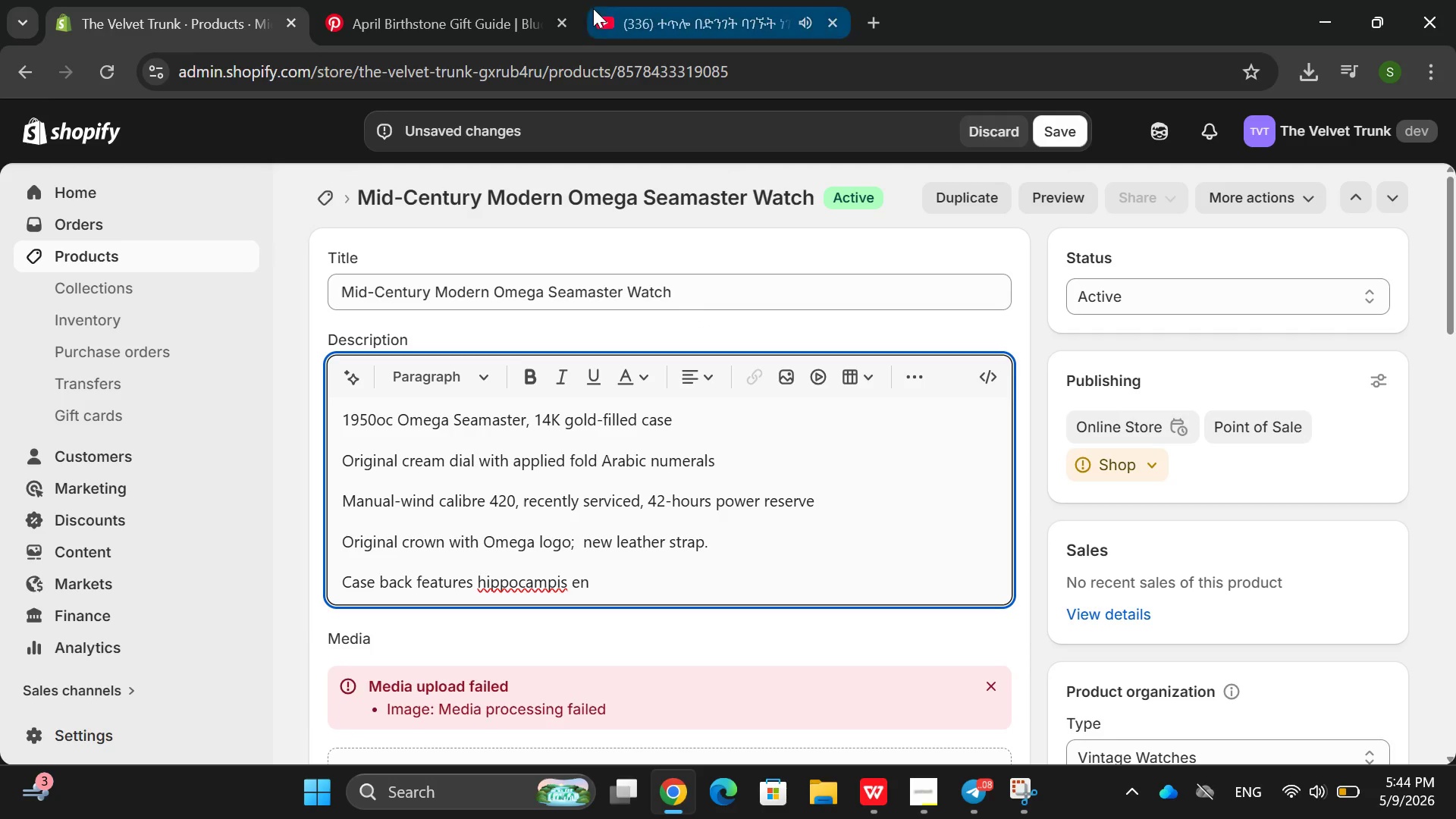 
left_click([686, 2])
 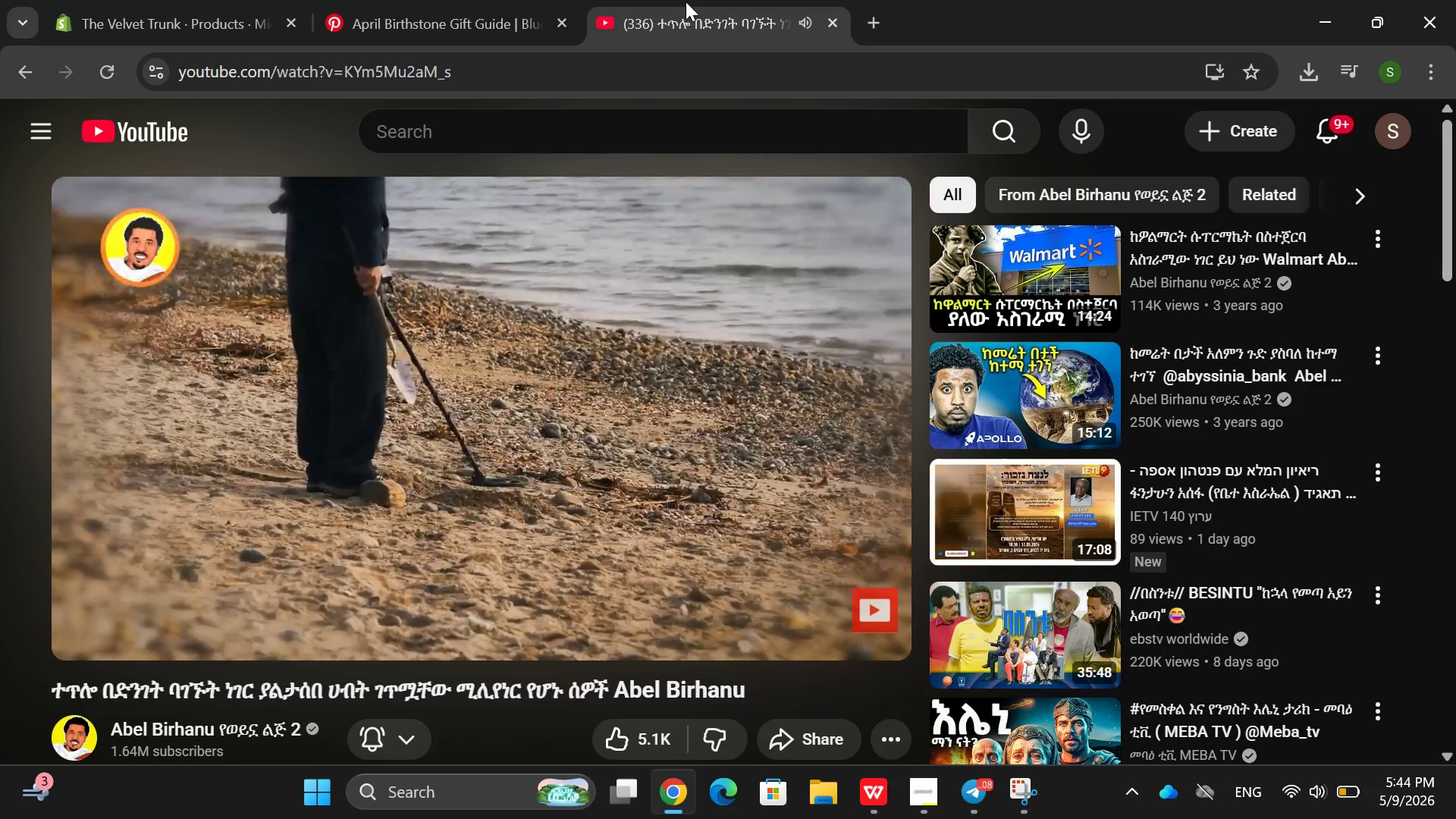 
hold_key(key=ArrowLeft, duration=1.06)
 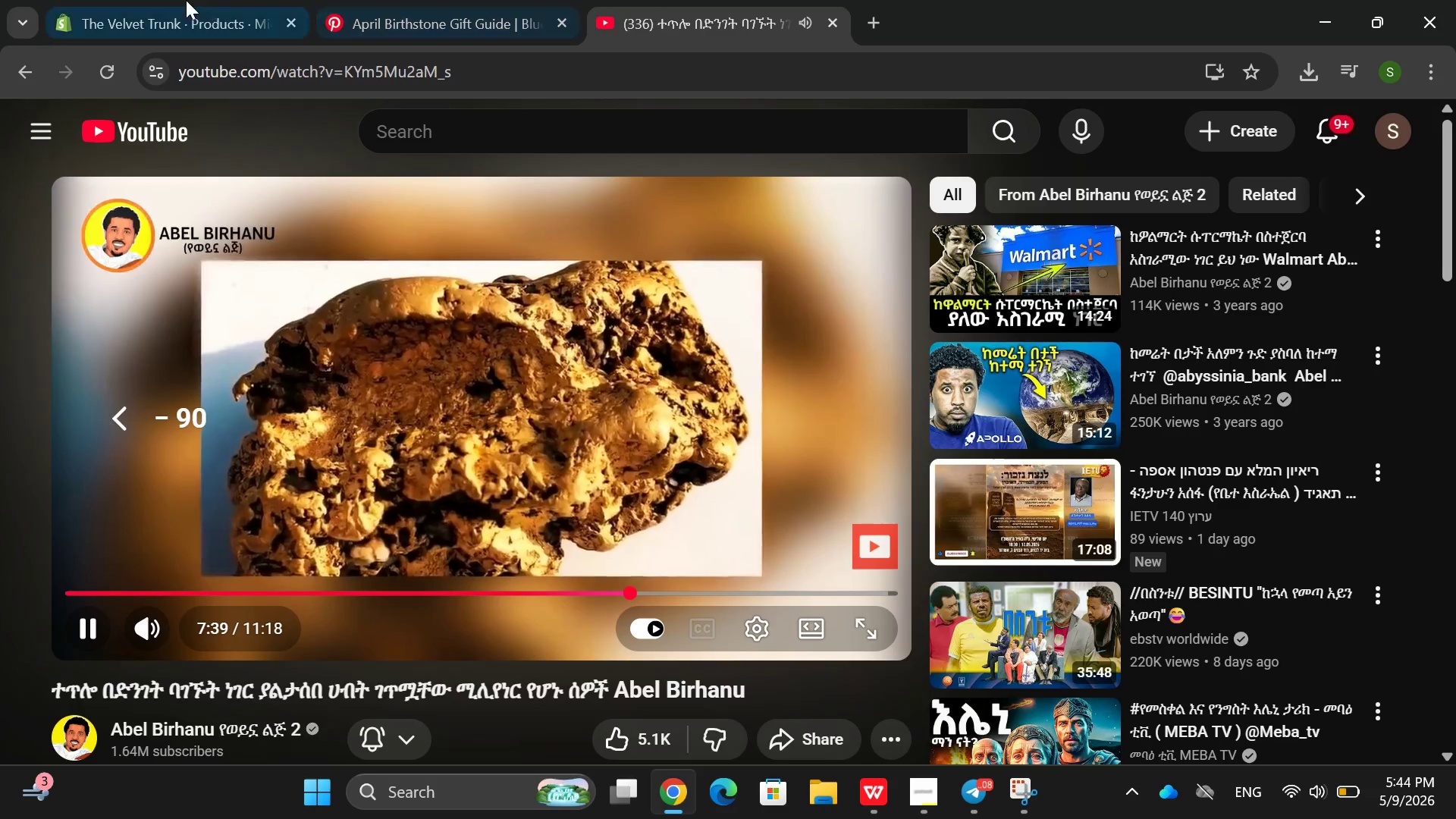 
left_click([185, 0])
 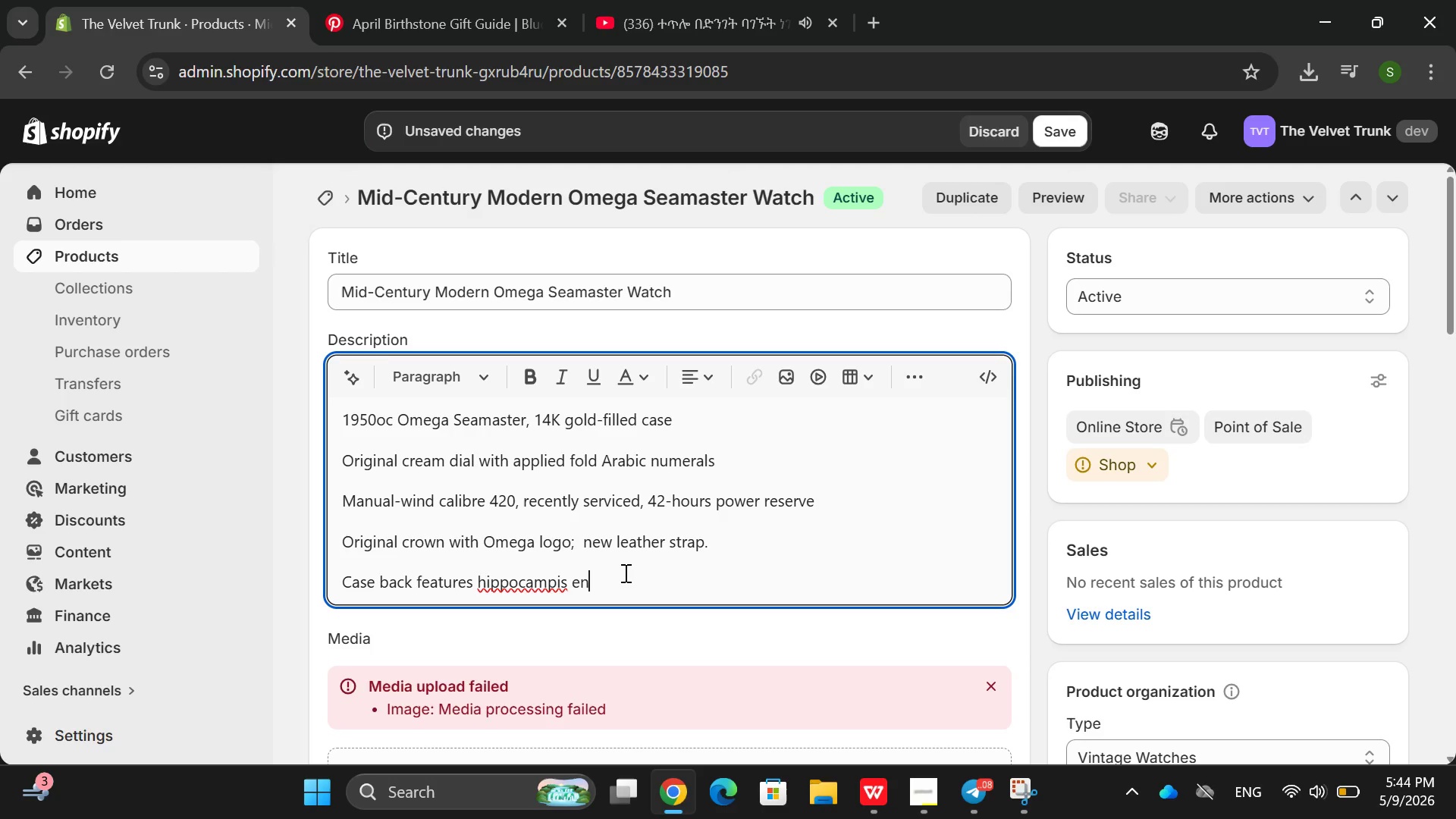 
key(Backspace)
key(Backspace)
key(Backspace)
key(Backspace)
type(pus engravin)
key(Backspace)
key(Backspace)
type(ing )
key(Backspace)
type(. )
 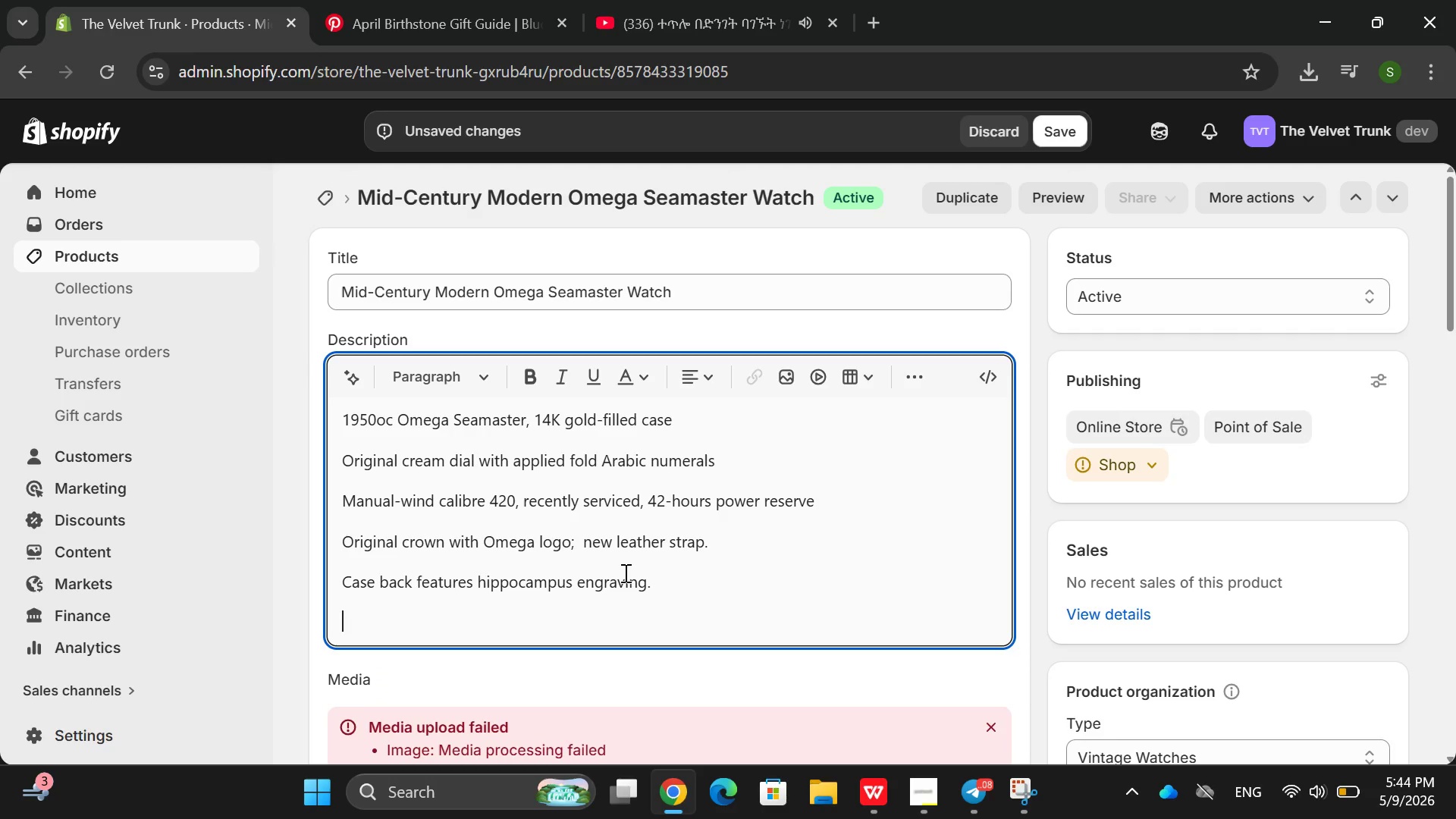 
key(Enter)
 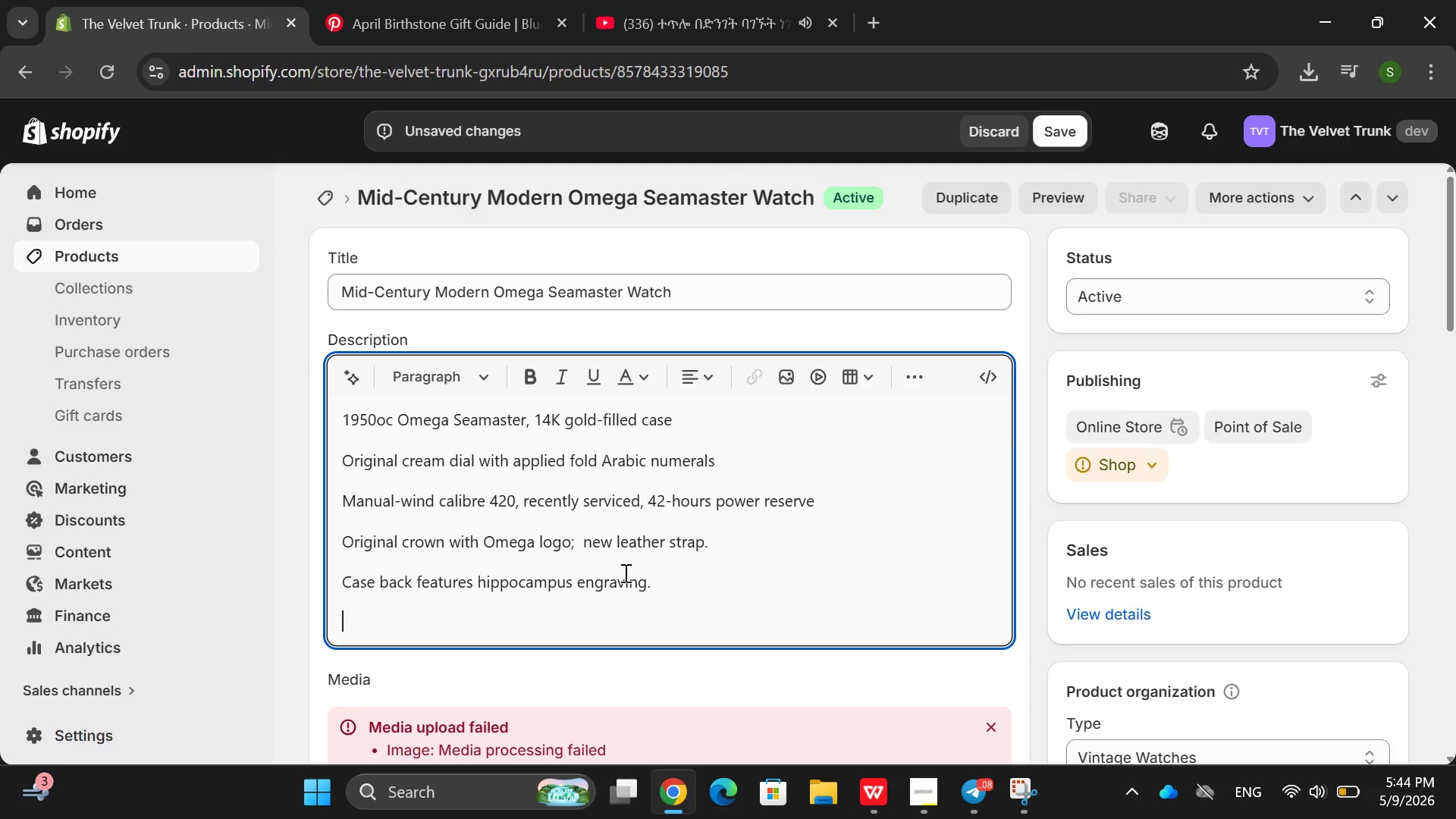 
type(Pressure )
key(Backspace)
type(-tested , one-year ww)
key(Backspace)
key(Backspace)
type(arranty )
key(Backspace)
type(, travel povu)
key(Backspace)
key(Backspace)
type(uchi)
key(Backspace)
type( included .)
 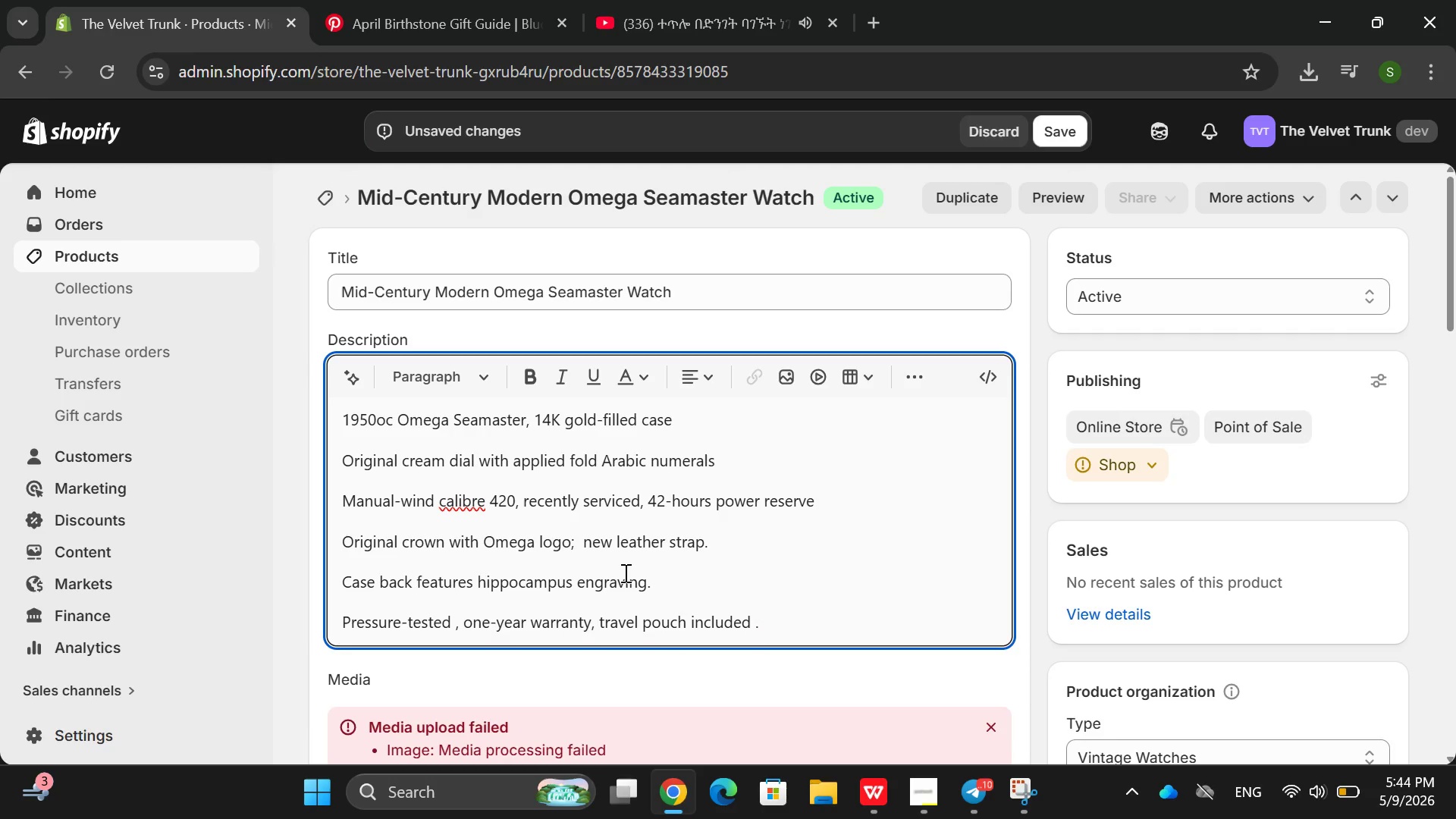 
left_click([632, 466])
 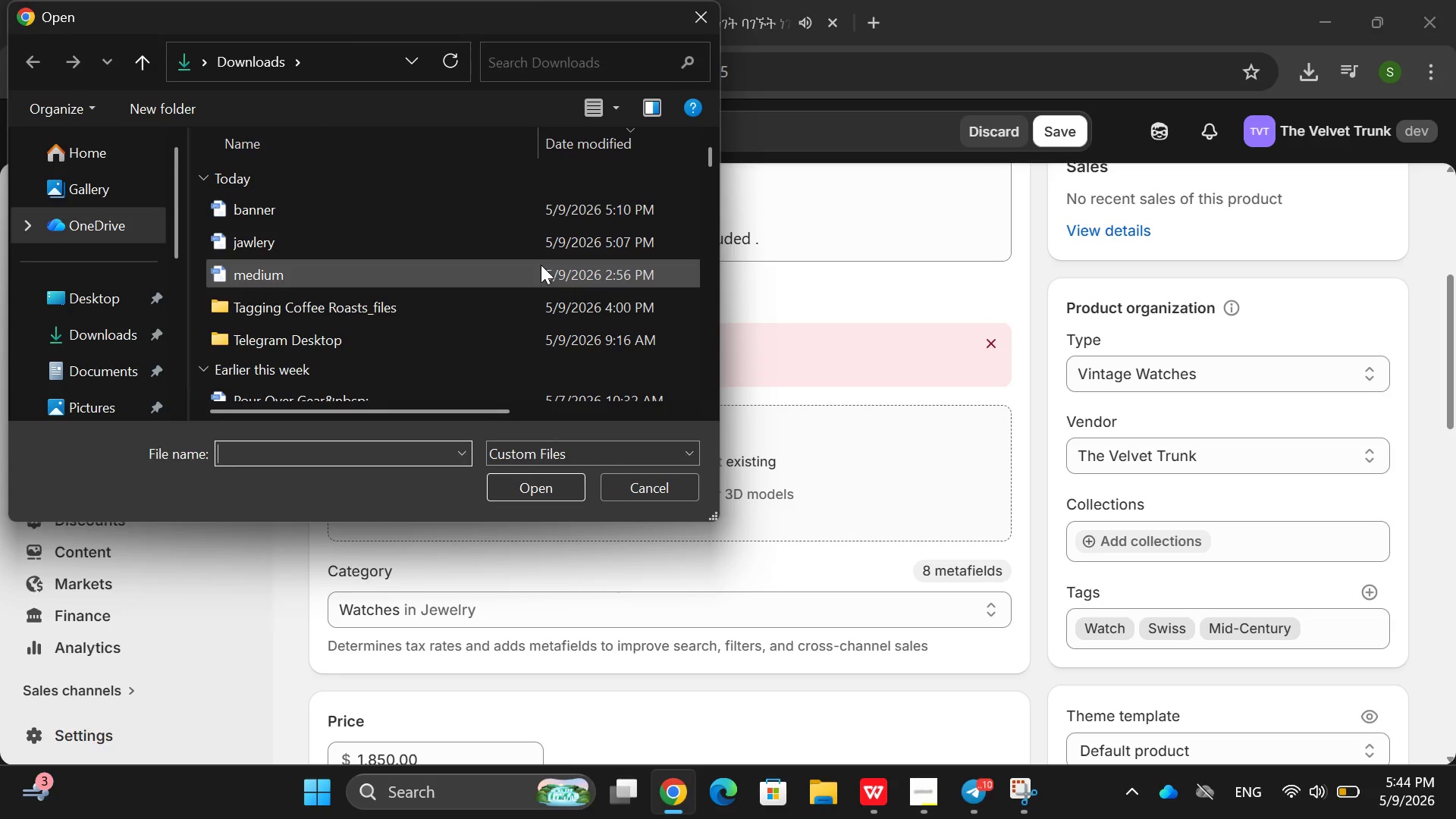 
left_click([541, 251])
 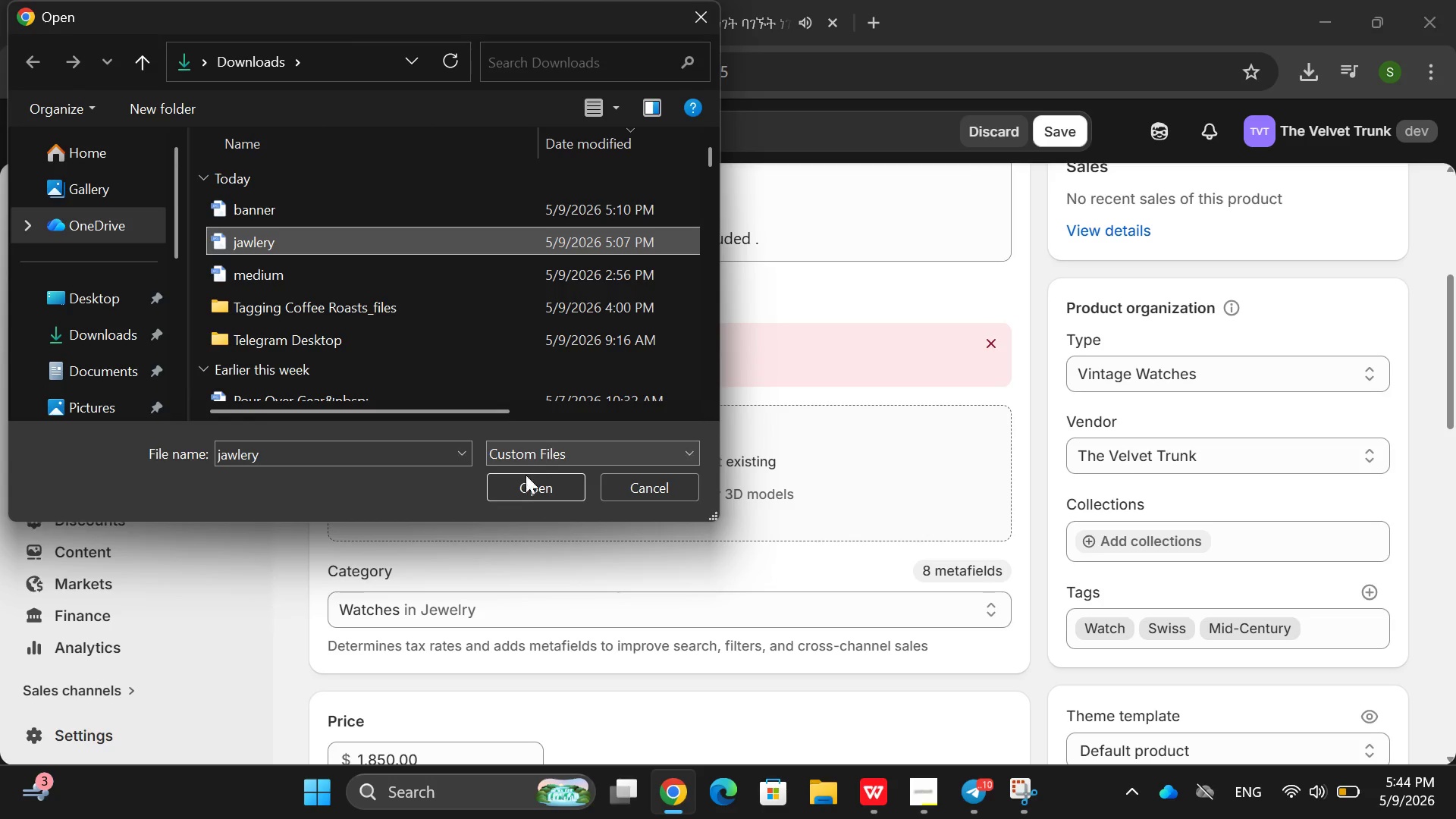 
left_click([526, 483])
 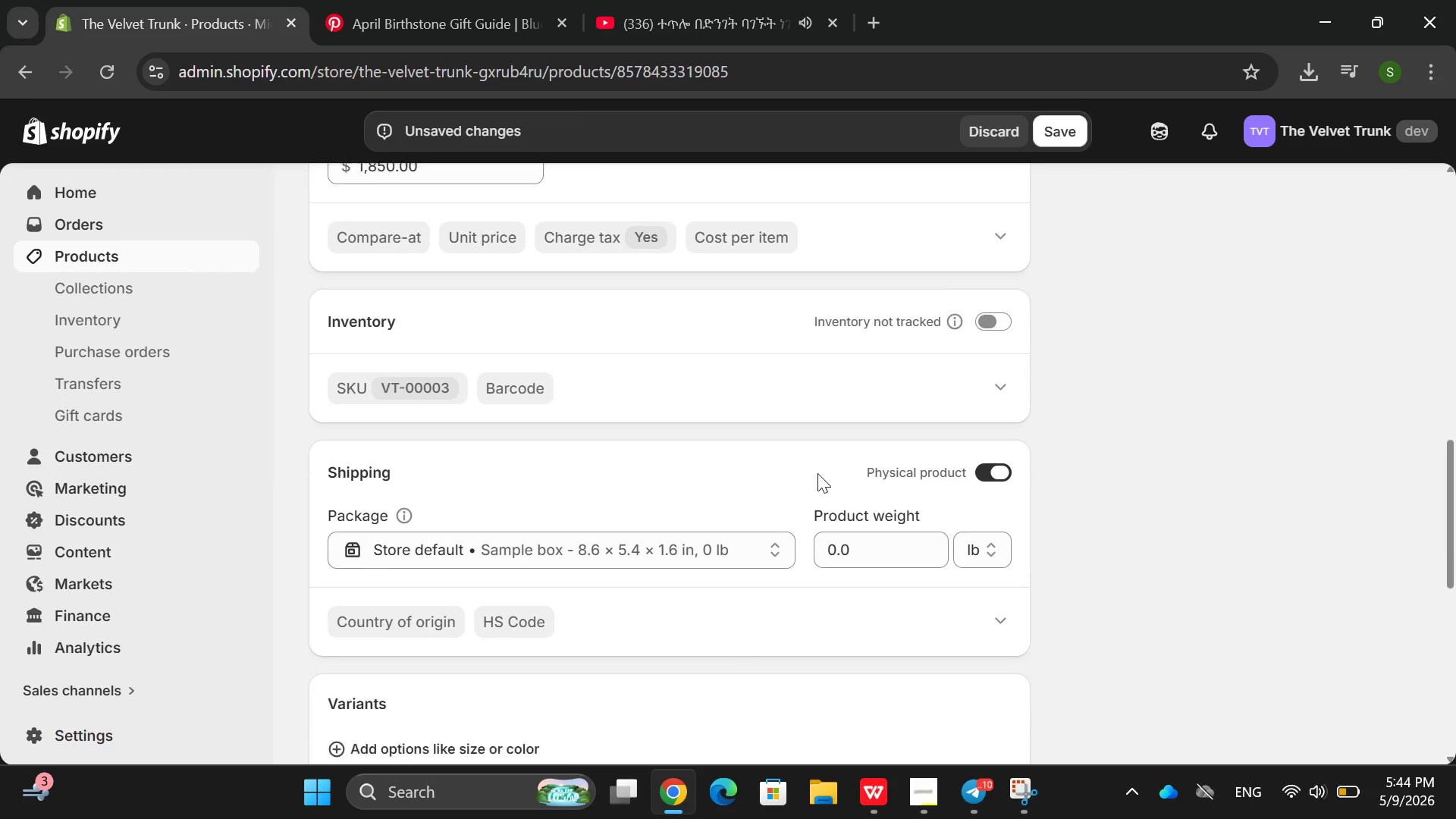 
wait(7.05)
 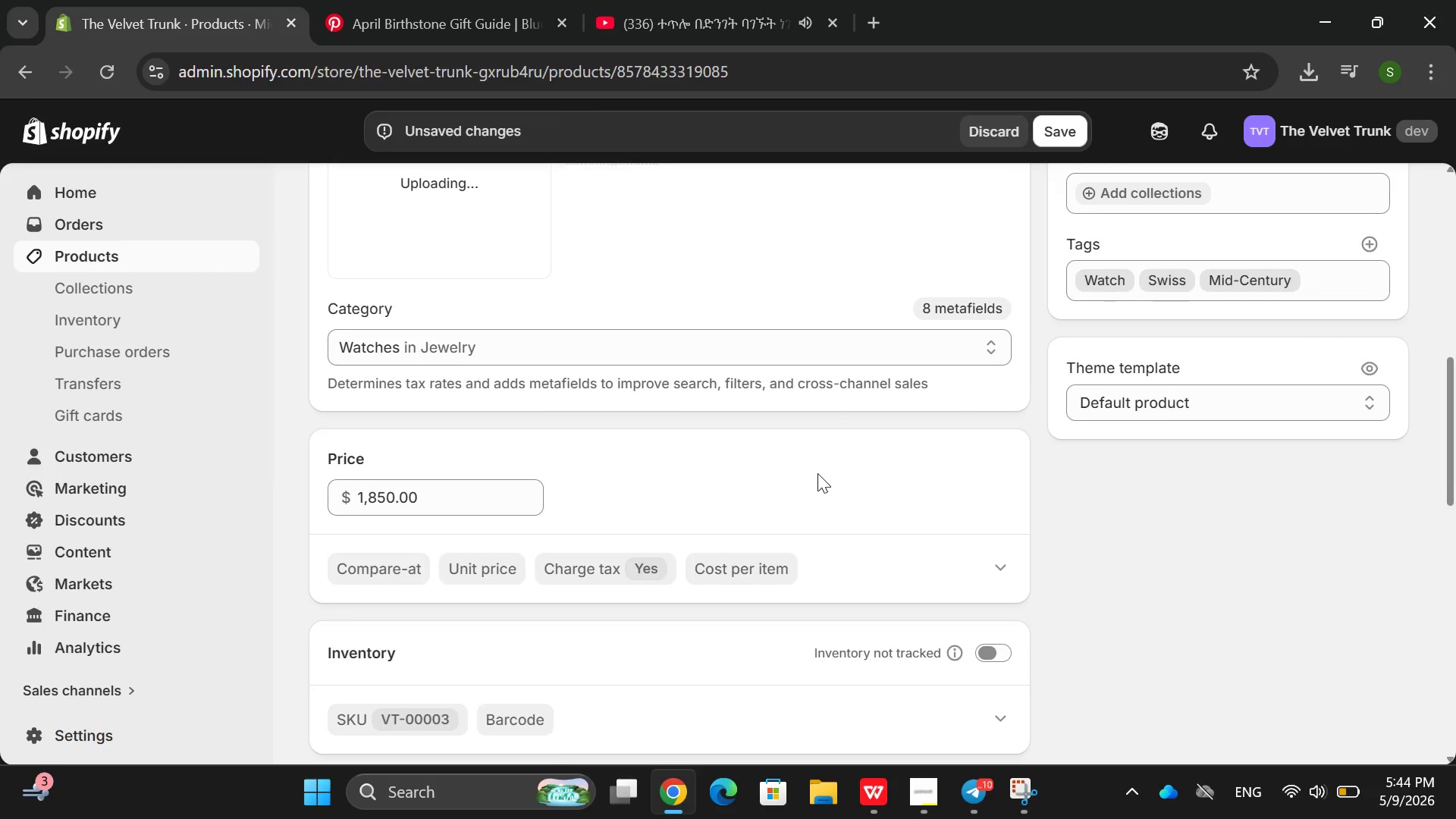 
left_click([1014, 303])
 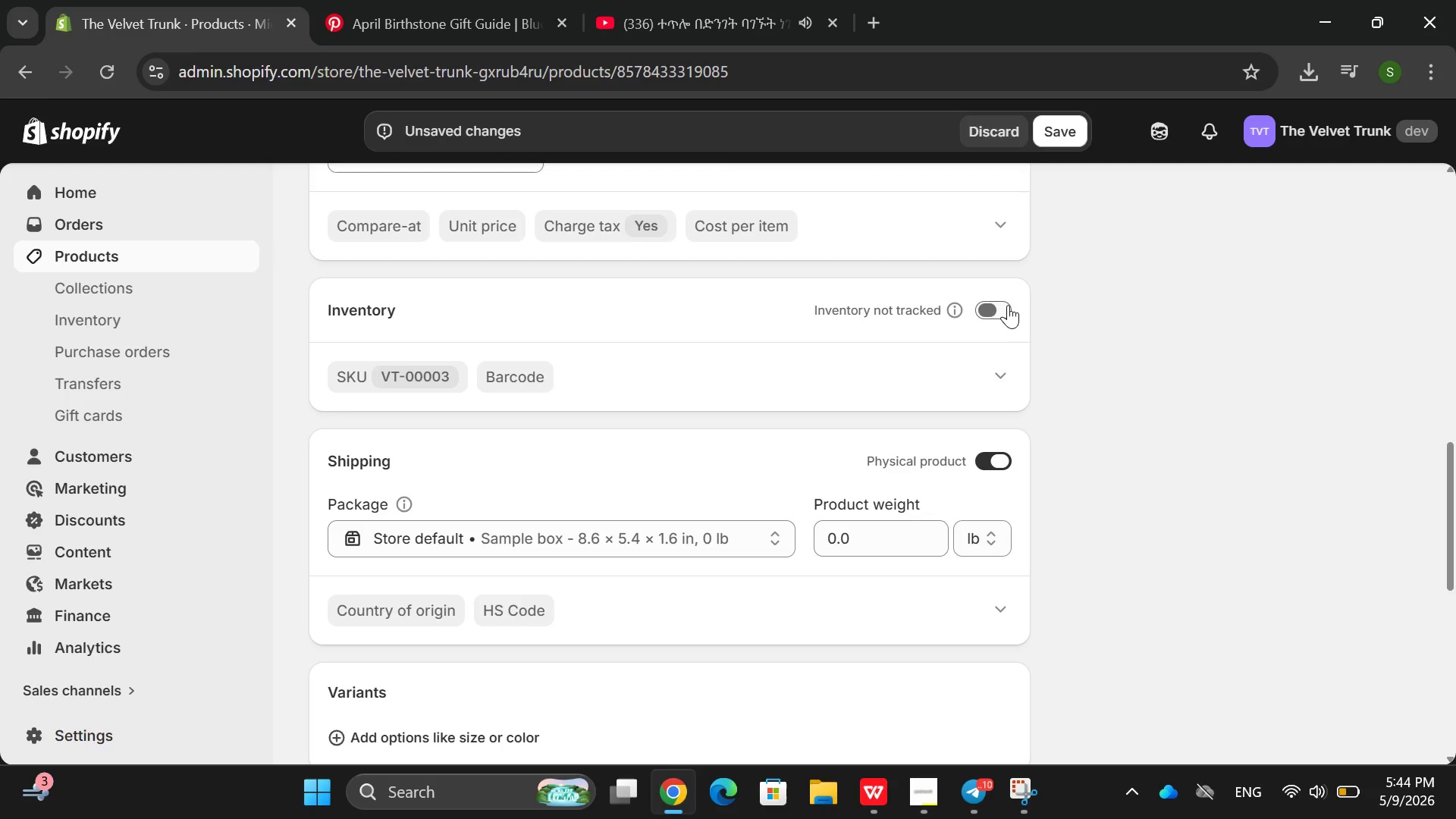 
left_click([1008, 305])
 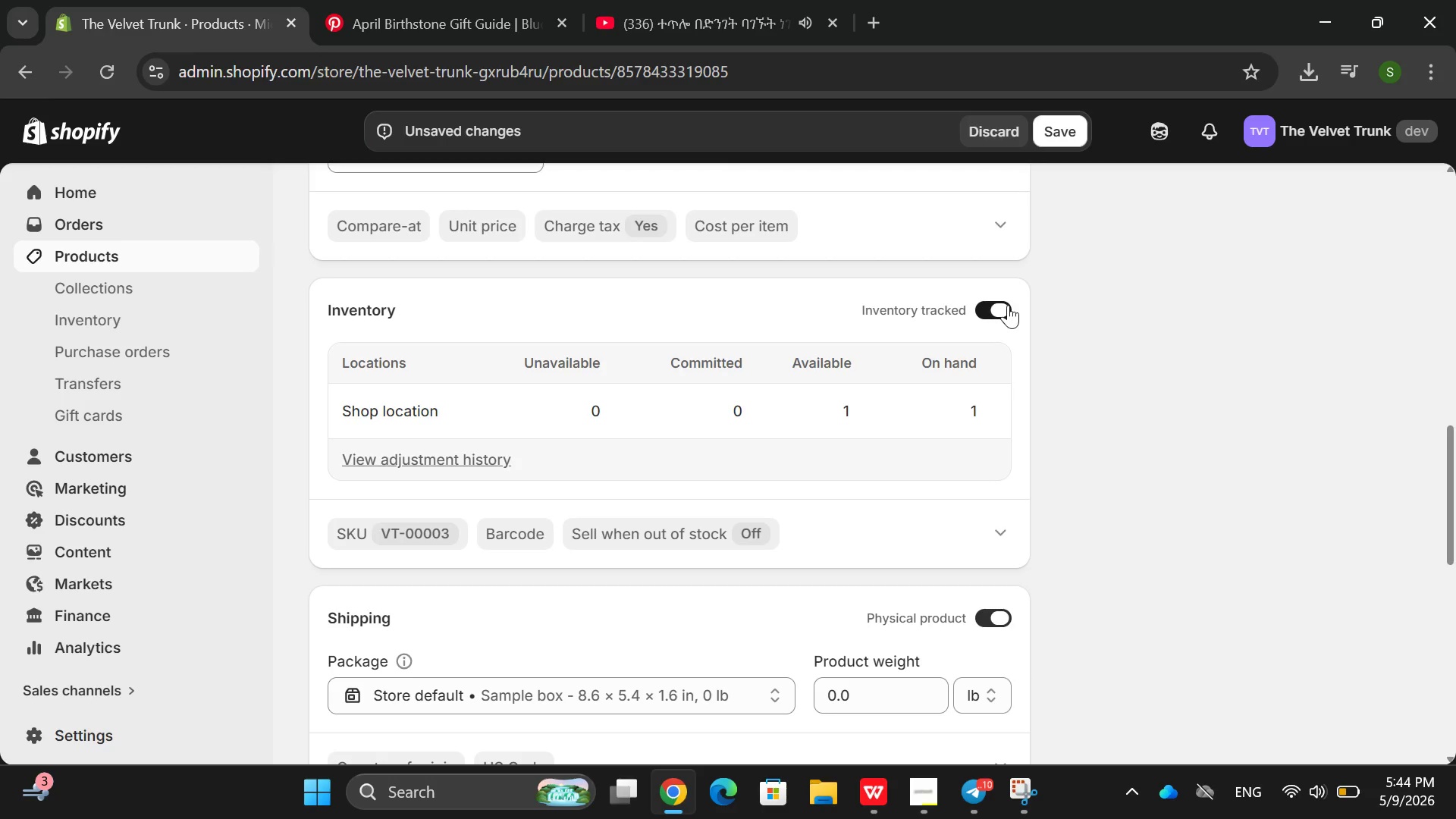 
mouse_move([908, 459])
 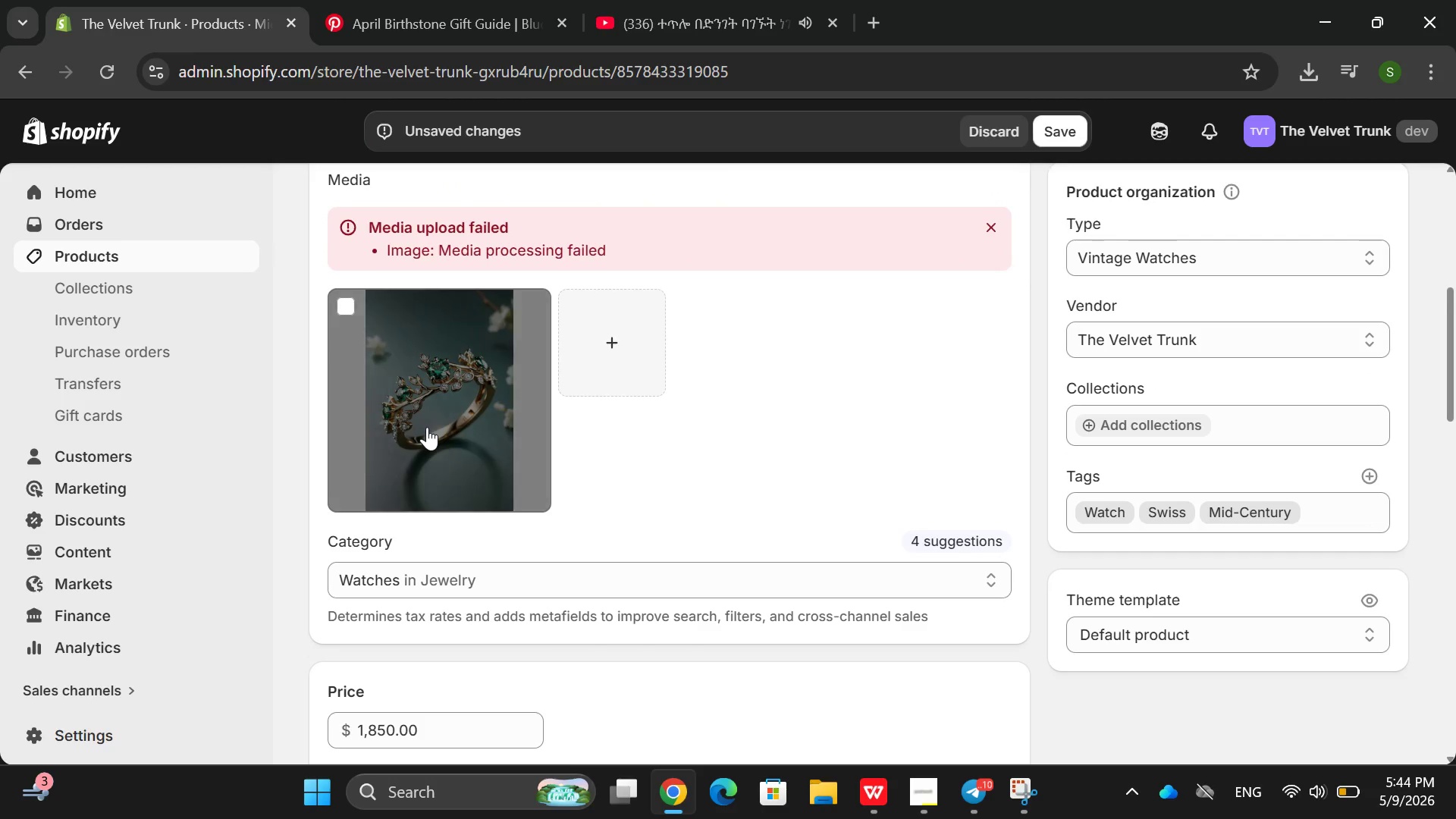 
left_click([427, 427])
 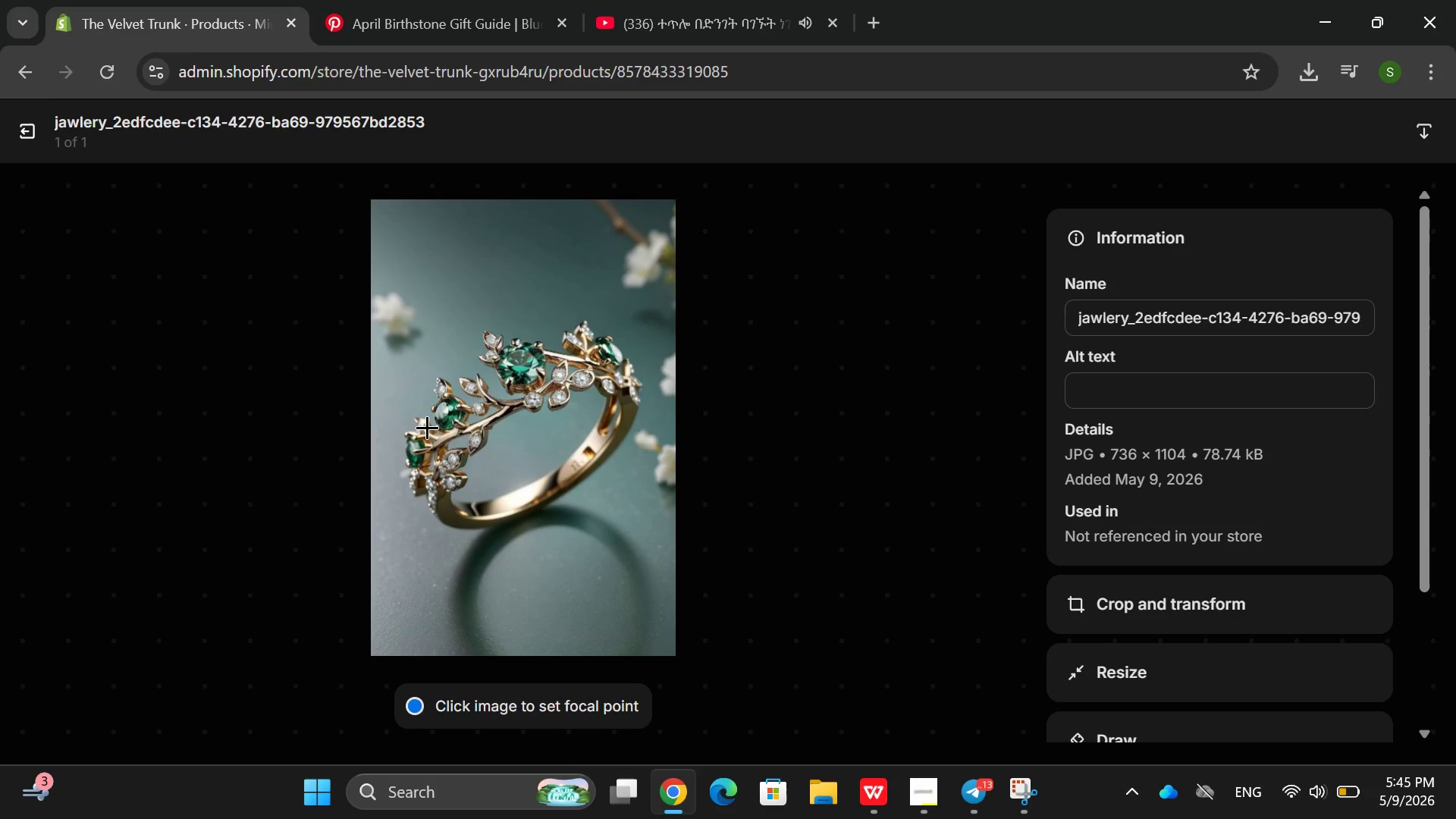 
wait(9.62)
 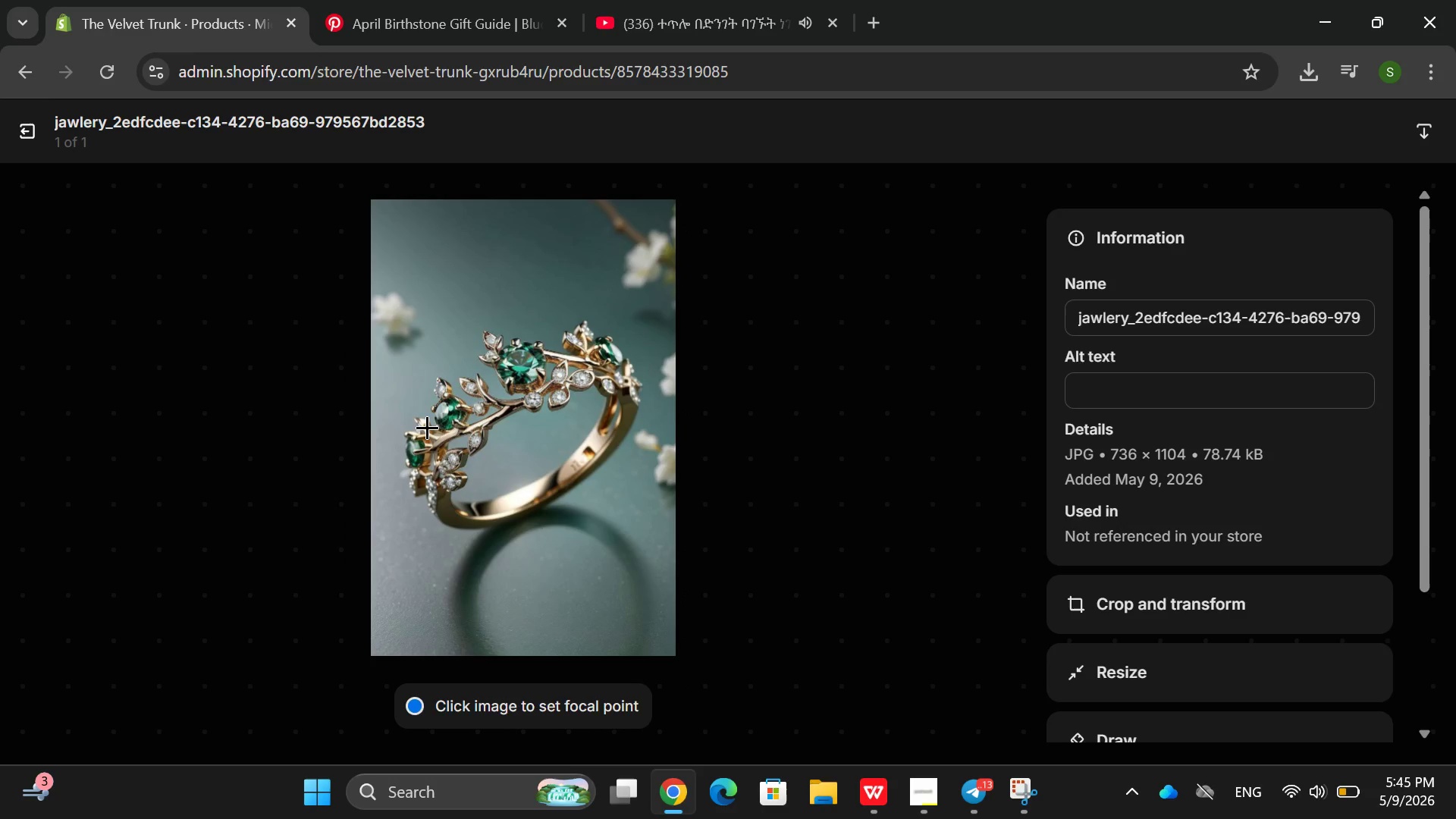 
left_click([1122, 403])
 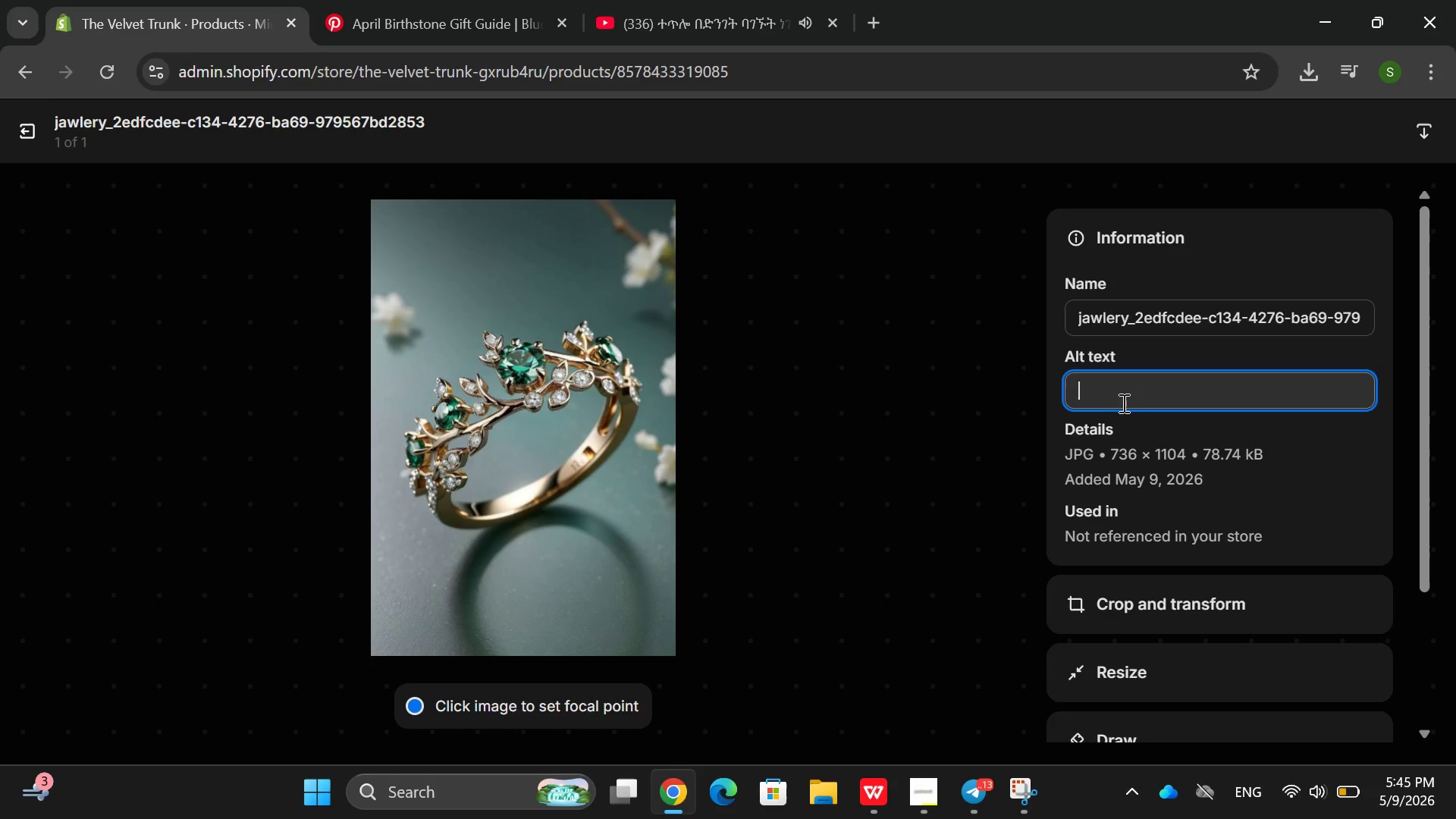 
type(Vintage 1950 )
key(Backspace)
type(s omega )
key(Backspace)
key(Backspace)
key(Backspace)
key(Backspace)
type(Omega se)
key(Backspace)
key(Backspace)
type(SEa)
key(Backspace)
key(Backspace)
type(eas)
key(Backspace)
type(master, 14K f)
key(Backspace)
type(gold-filled, creame)
key(Backspace)
type( dial, manuala)
key(Backspace)
type( i)
key(Backspace)
type(wind, te)
key(Backspace)
key(Backspace)
type(Teh)
key(Backspace)
key(Backspace)
type(he velvet t)
key(Backspace)
type(Trunk)
 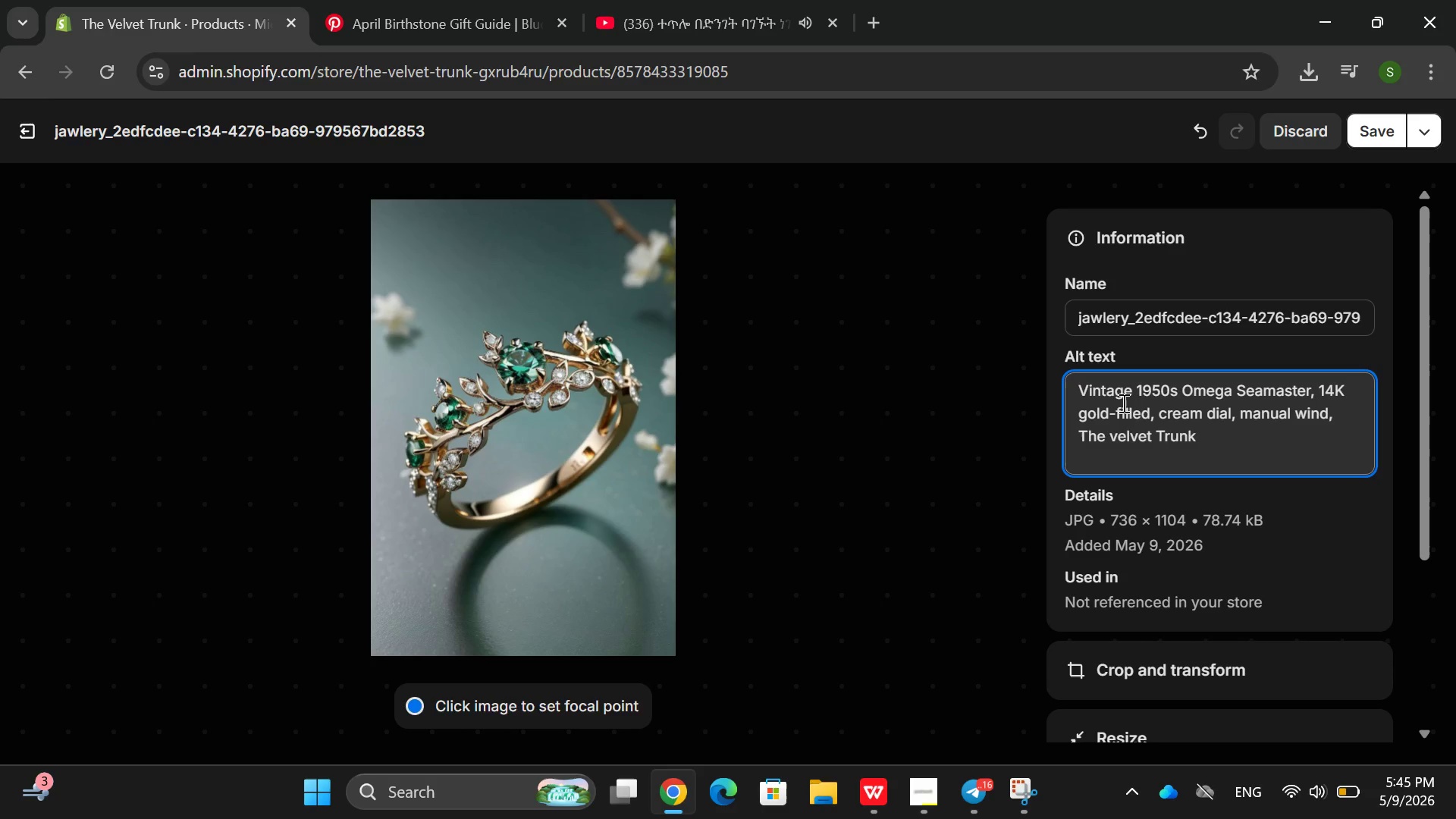 
hold_key(key=ArrowLeft, duration=0.8)
 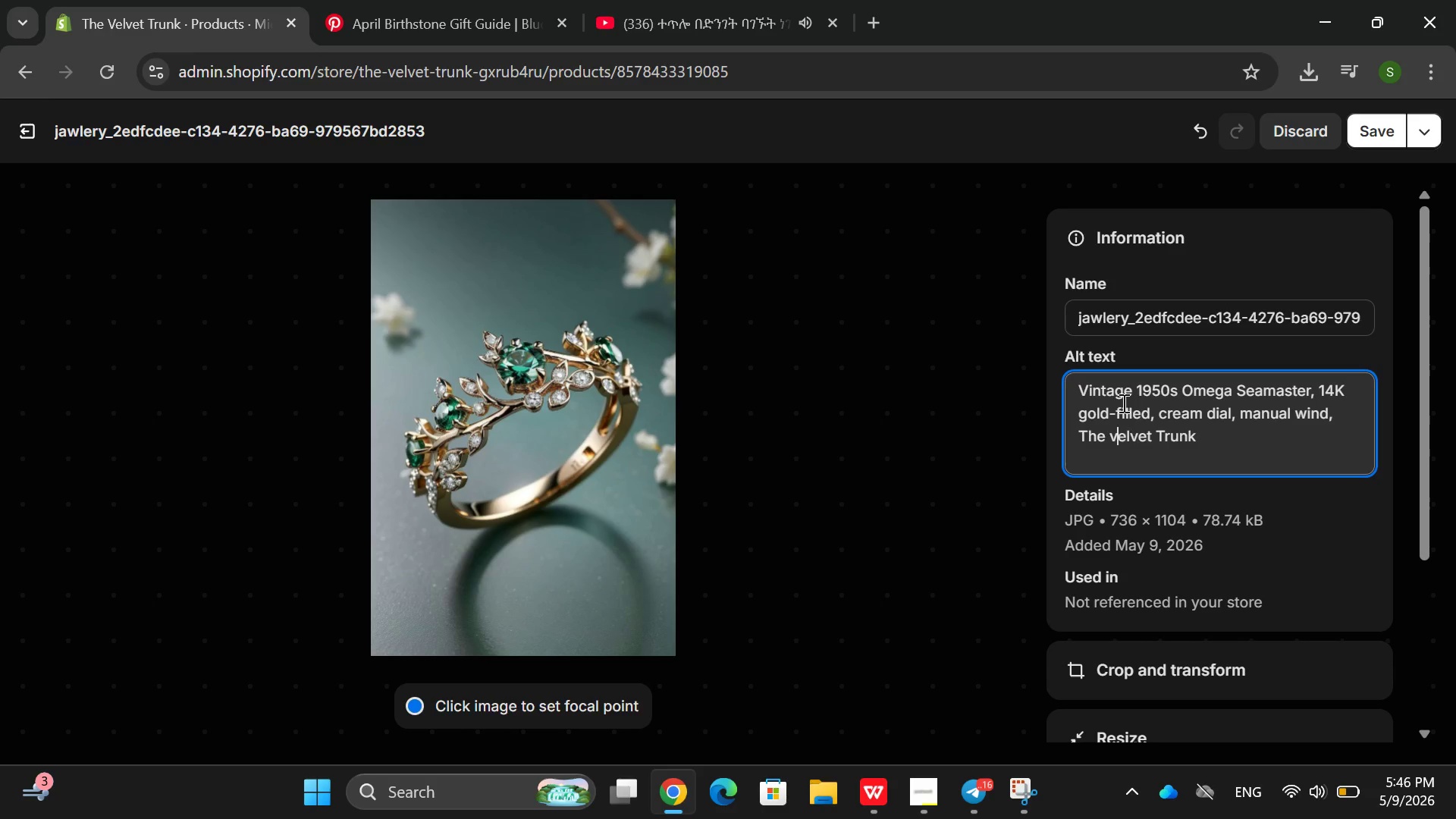 
key(ArrowLeft)
 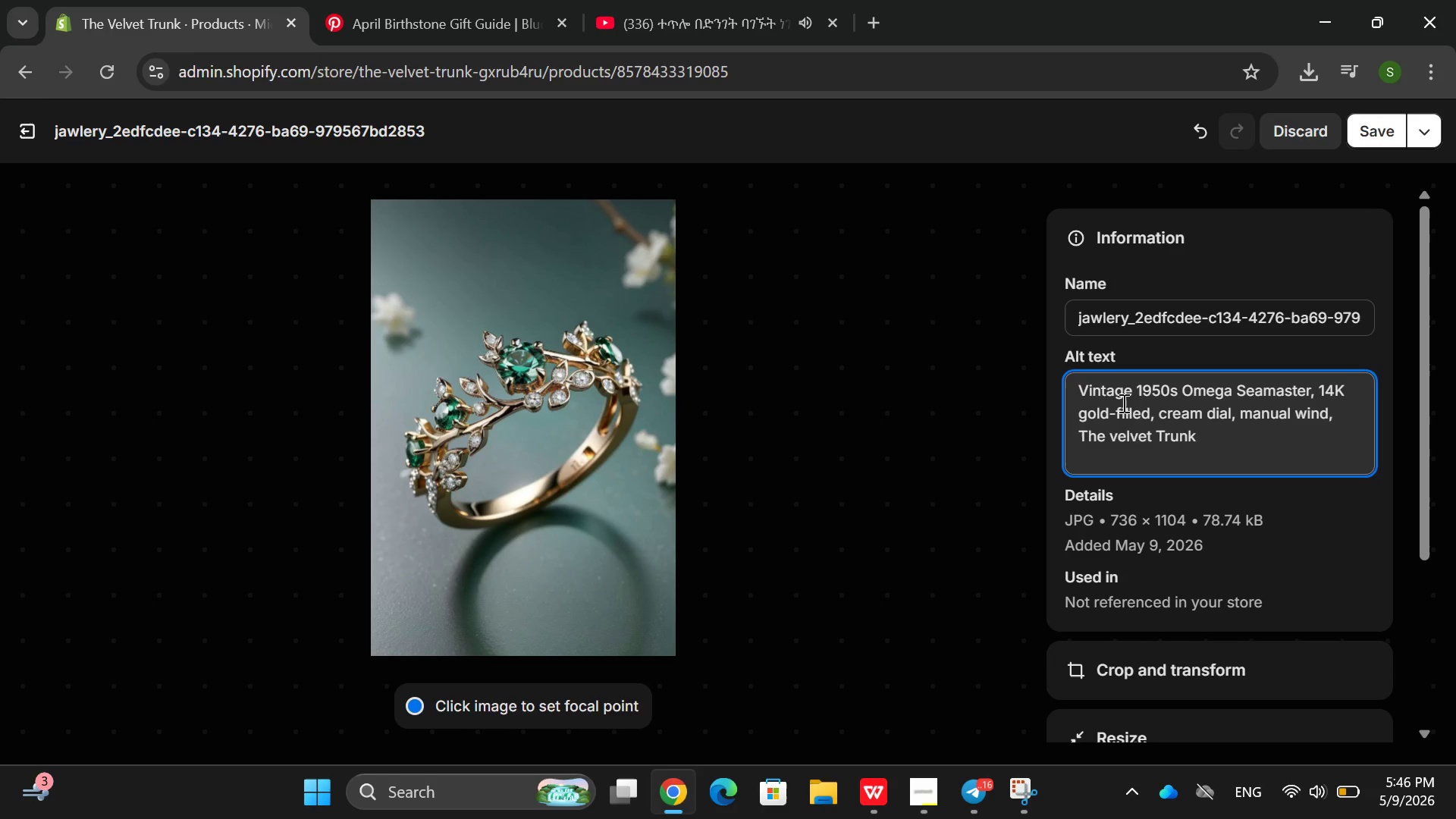 
key(Backspace)
 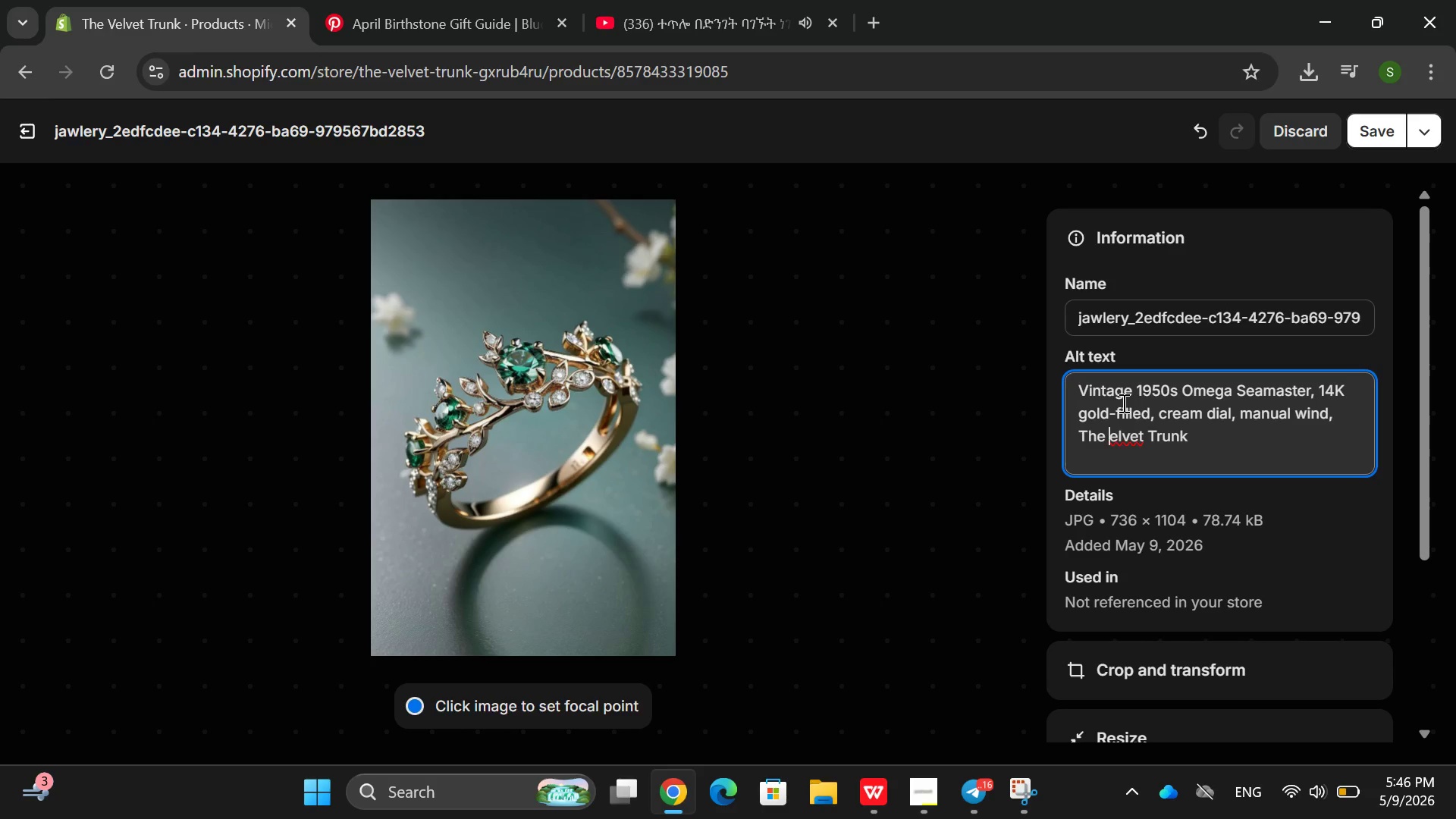 
key(Shift+ShiftRight)
 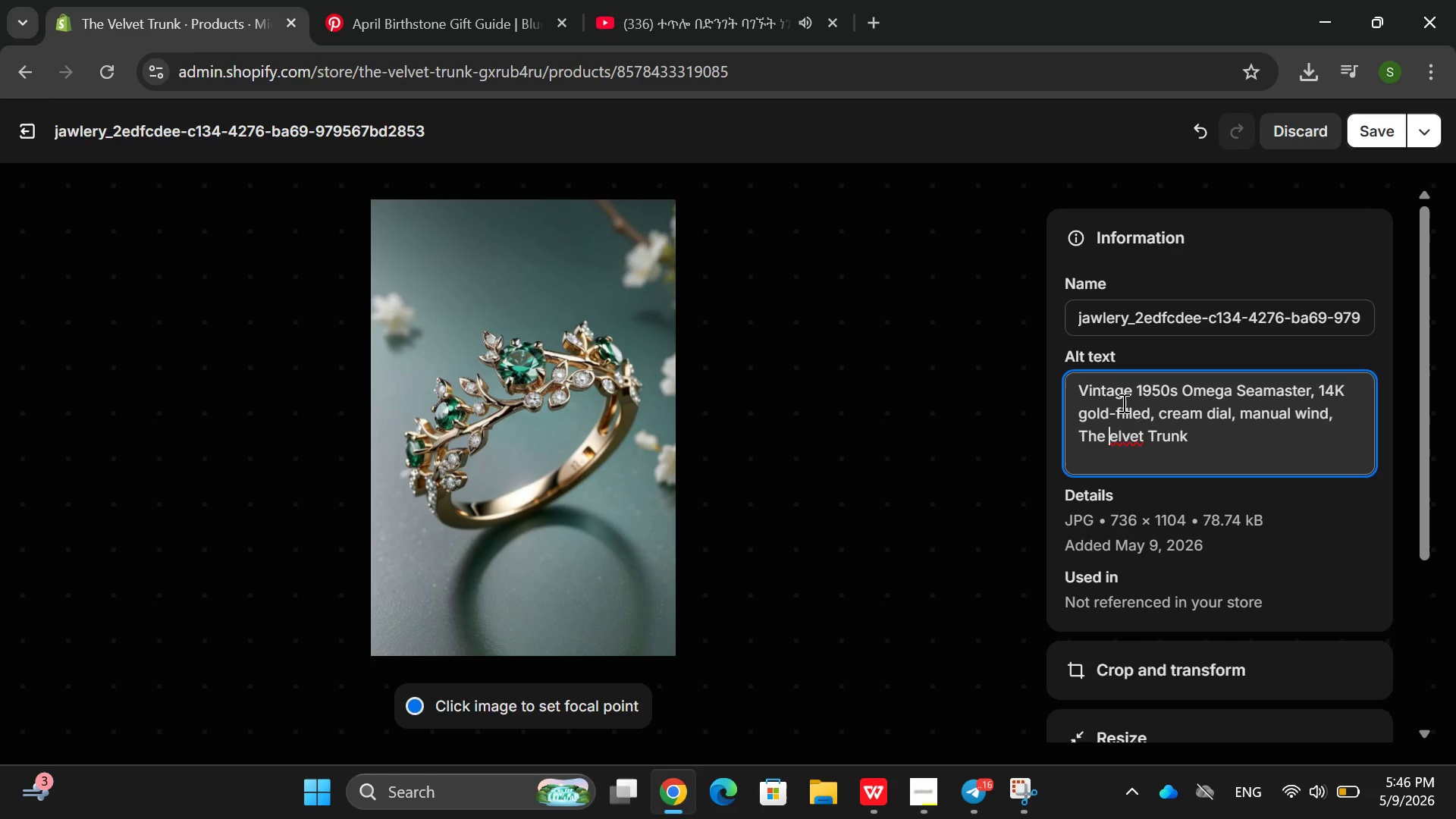 
key(Shift+V)
 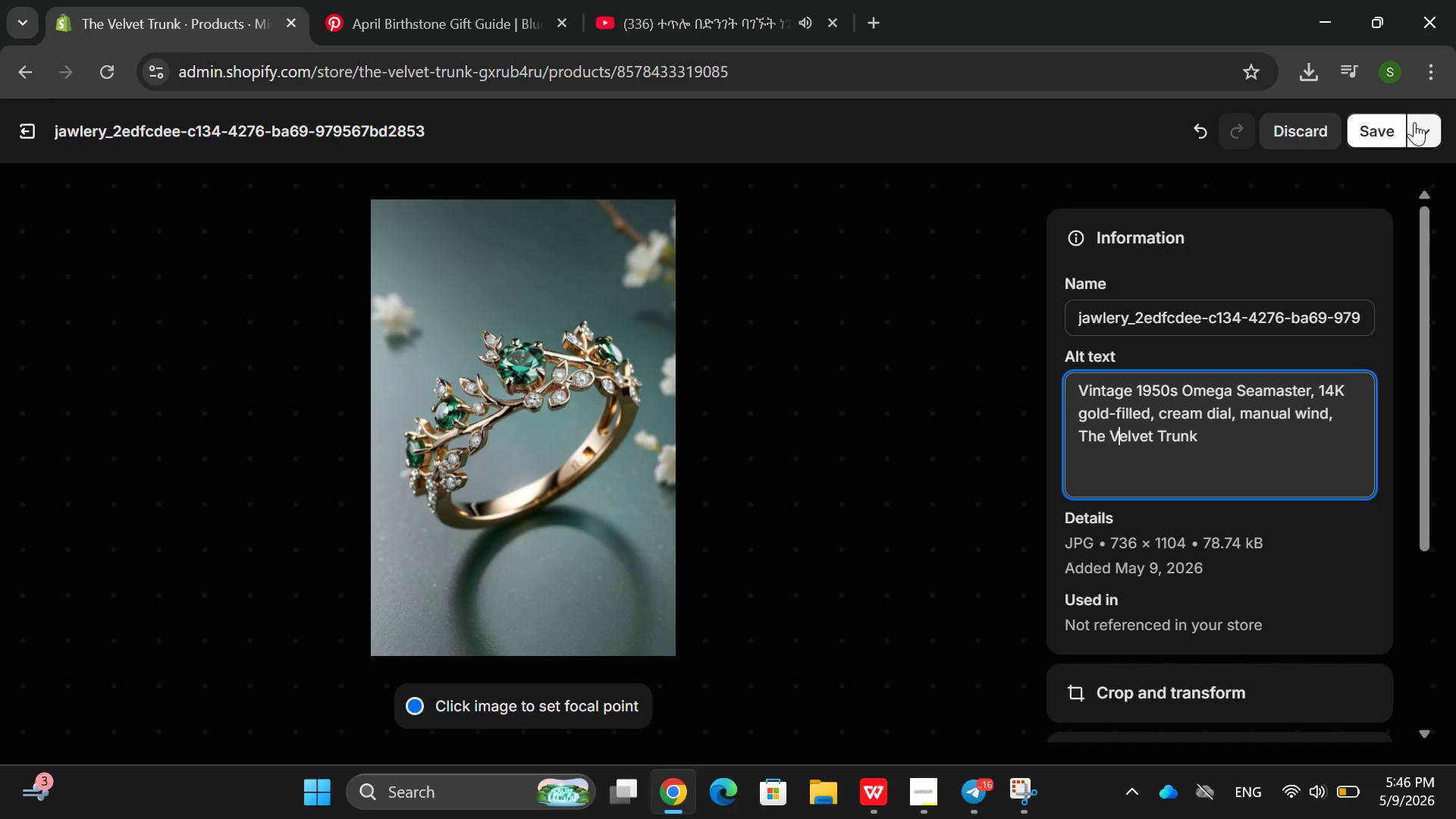 
left_click([1384, 133])
 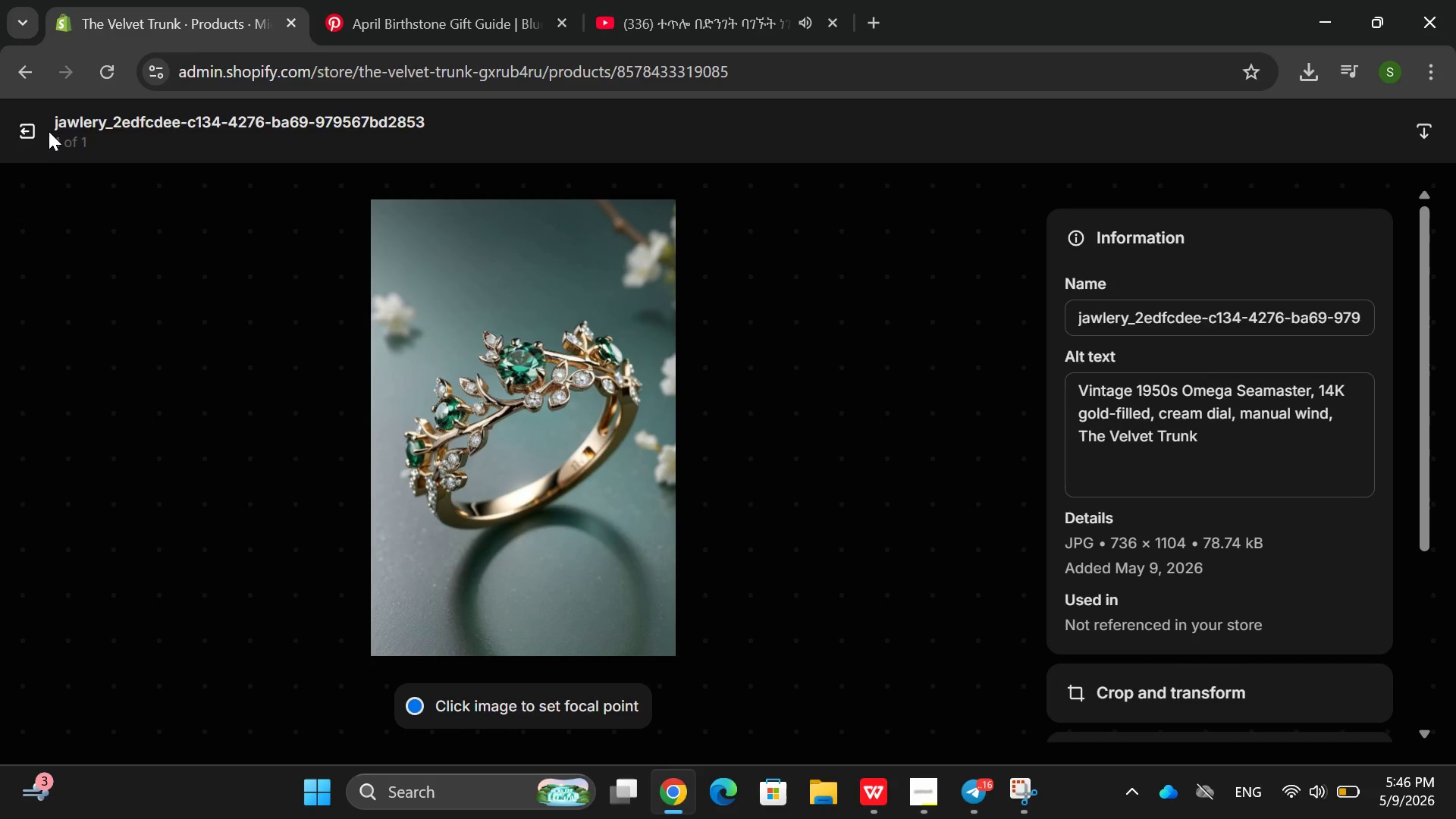 
left_click([16, 133])
 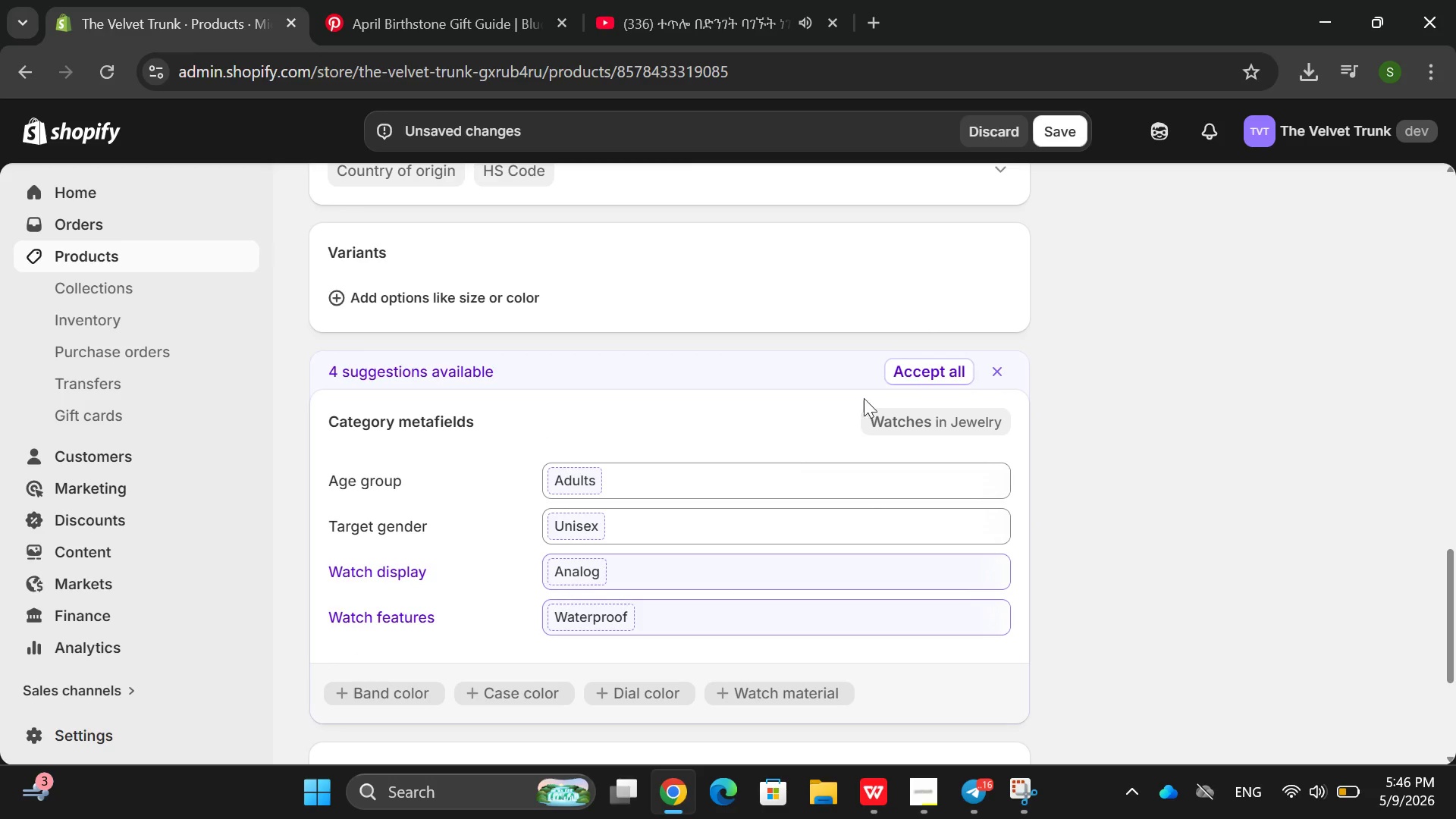 
left_click([914, 372])
 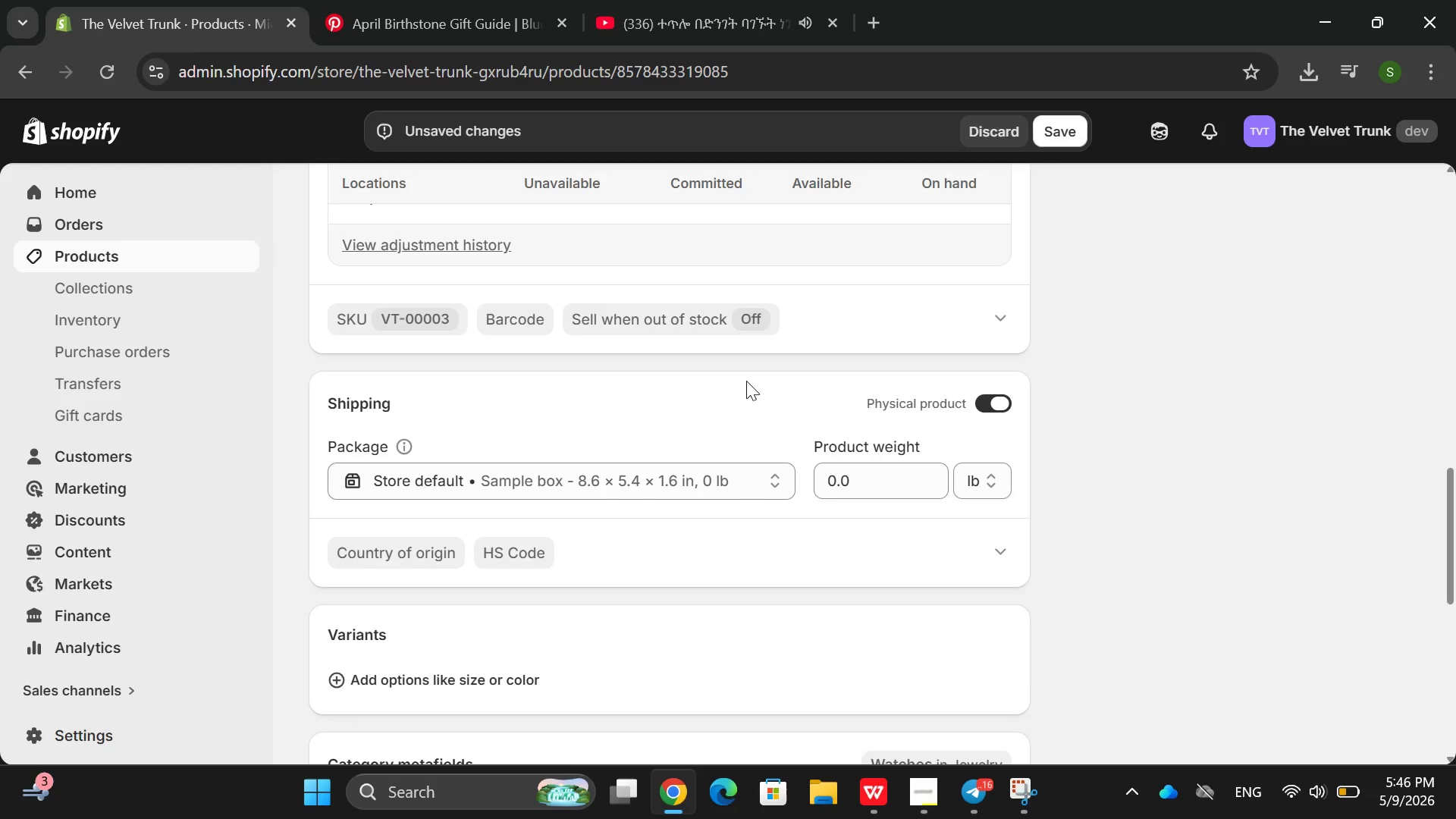 
wait(5.62)
 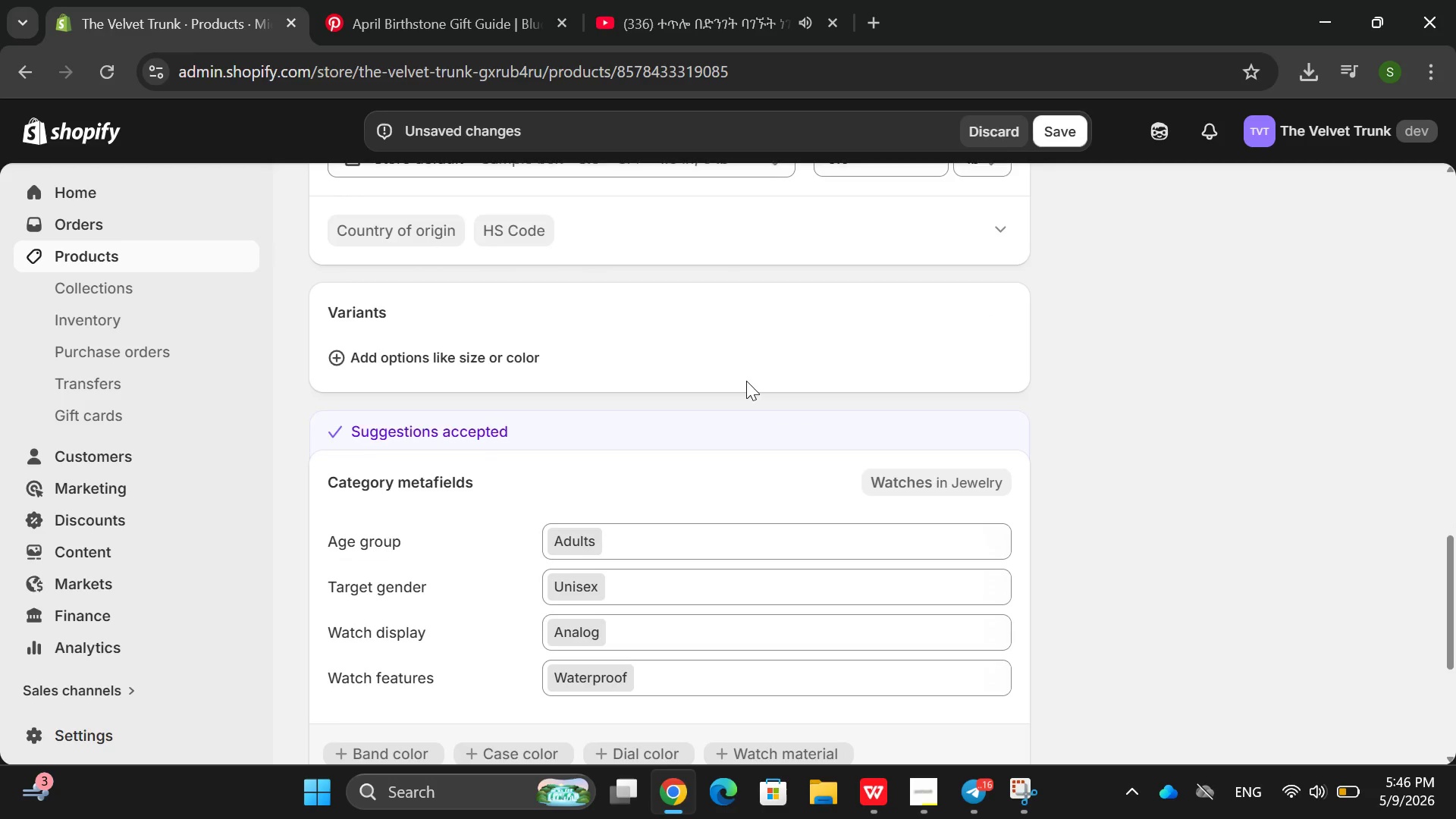 
left_click([836, 488])
 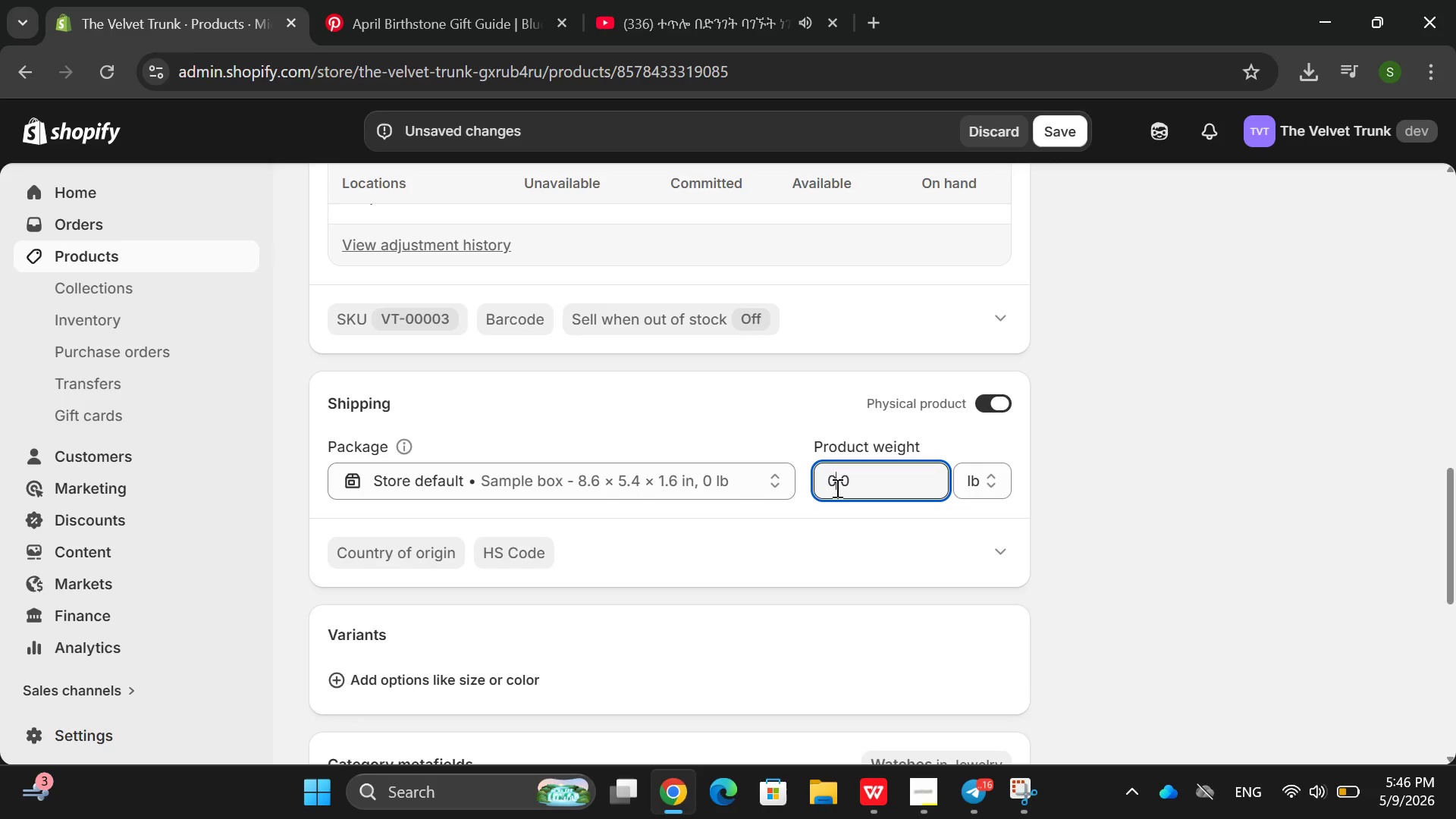 
key(Backspace)
type(55)
 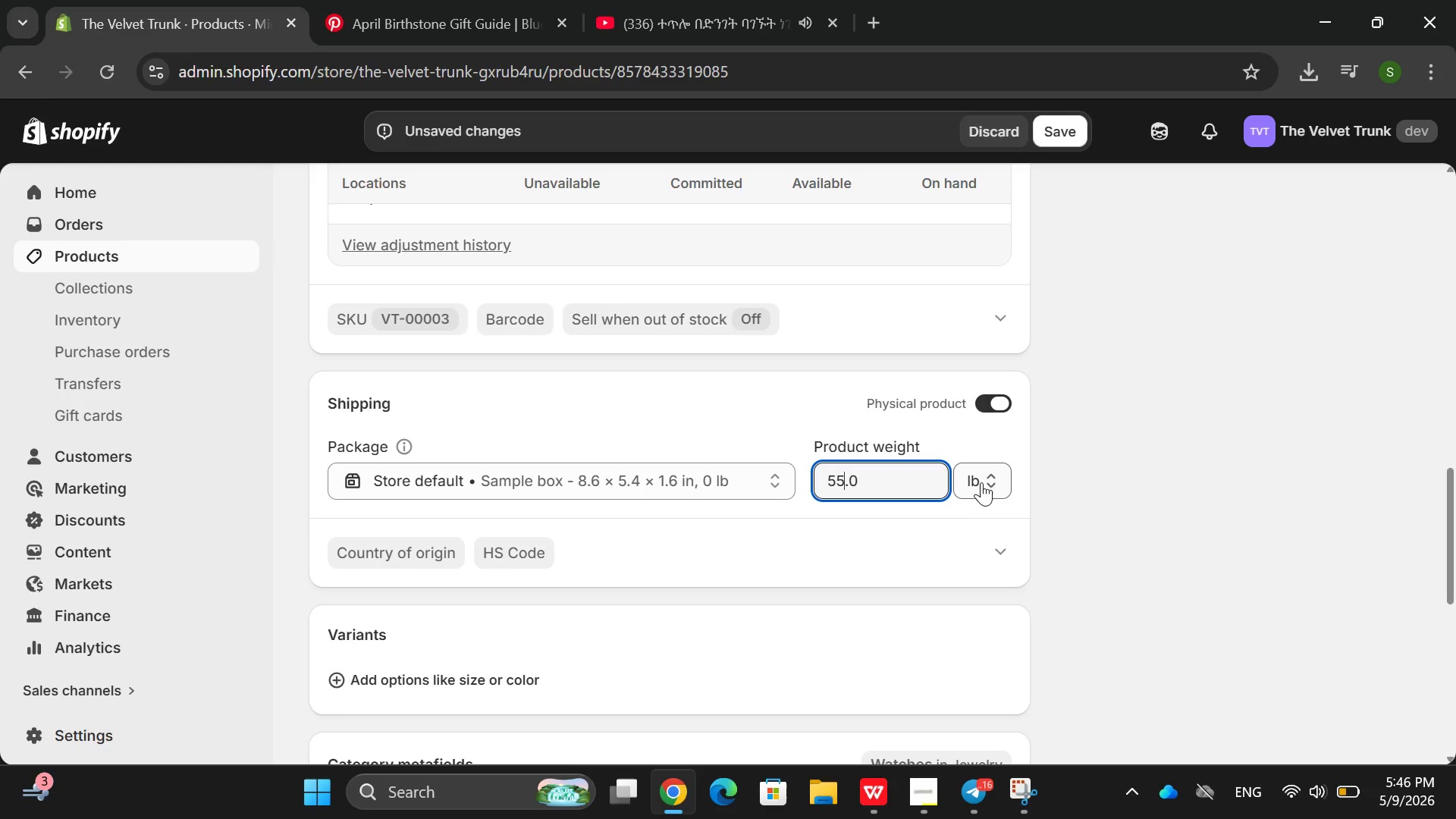 
left_click([977, 481])
 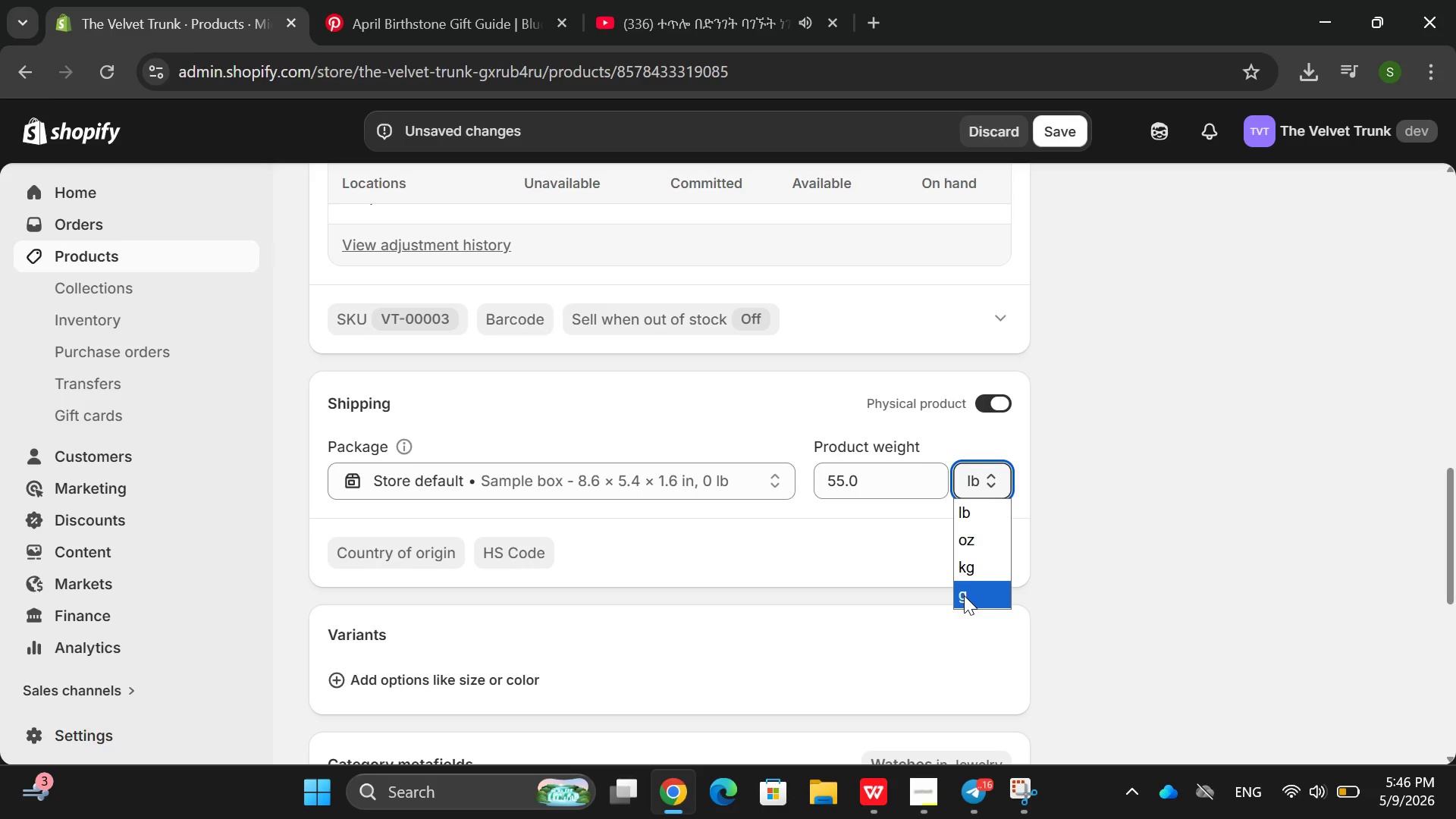 
left_click([964, 595])
 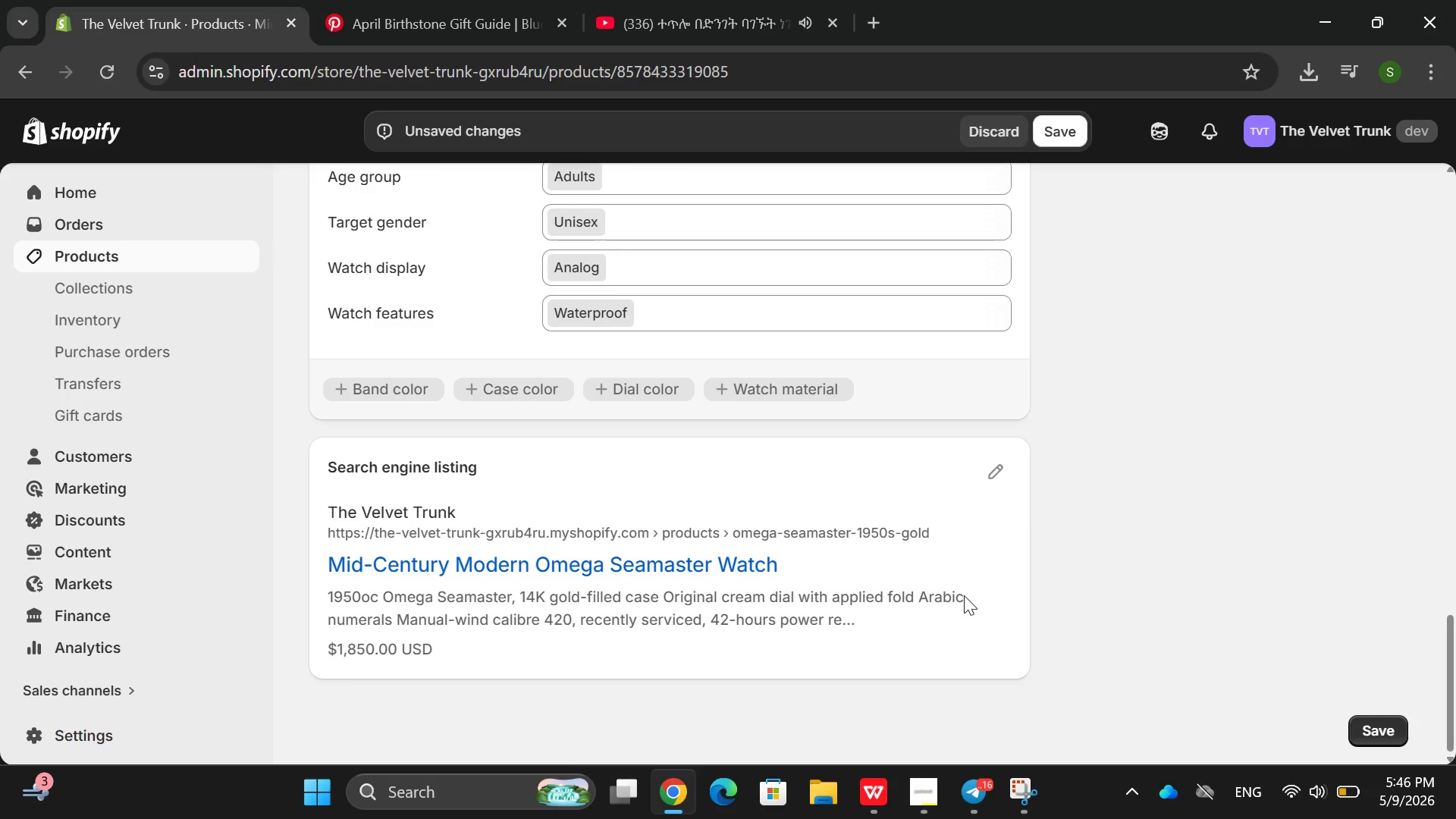 
left_click([1006, 480])
 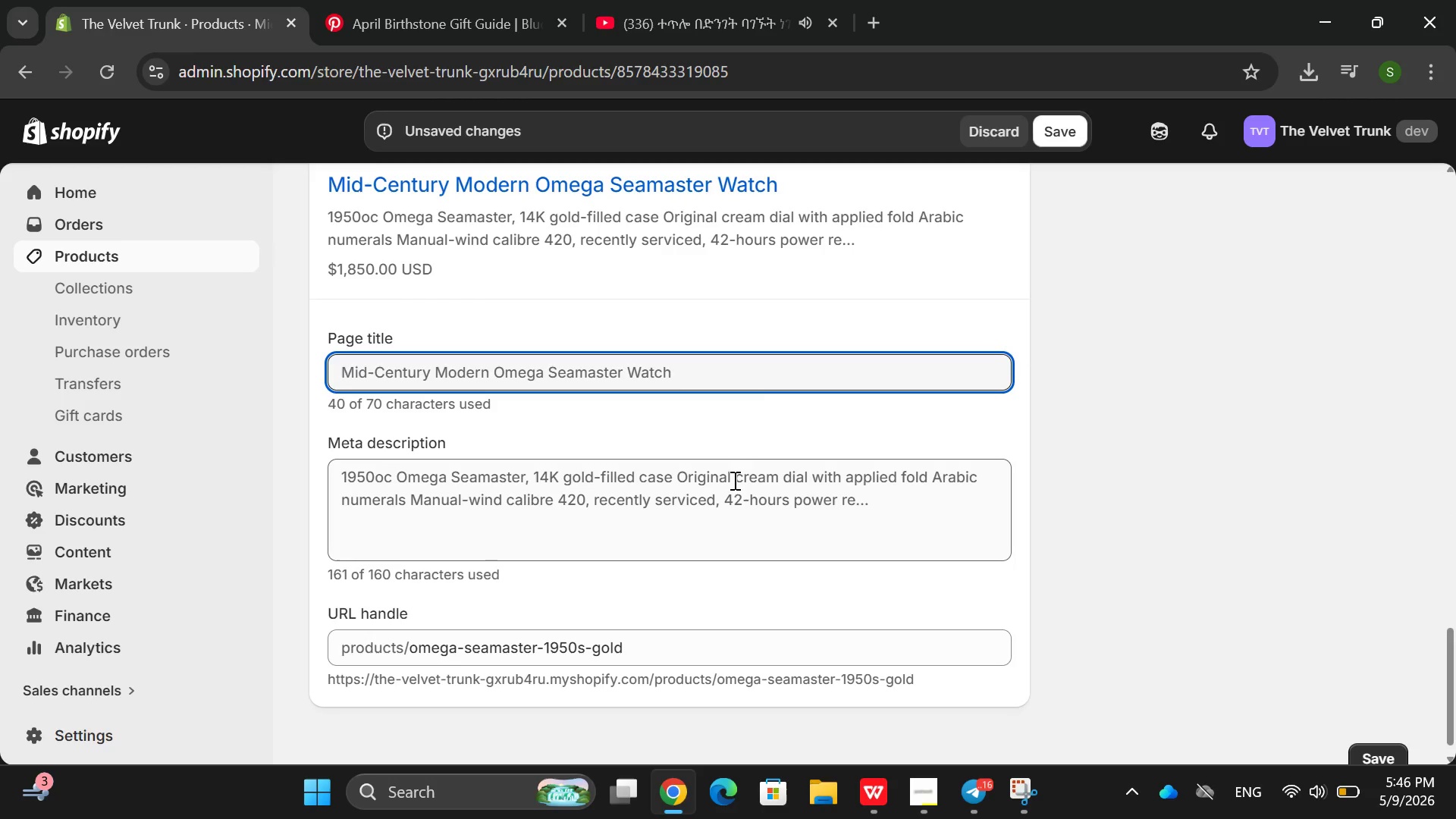 
left_click([774, 372])
 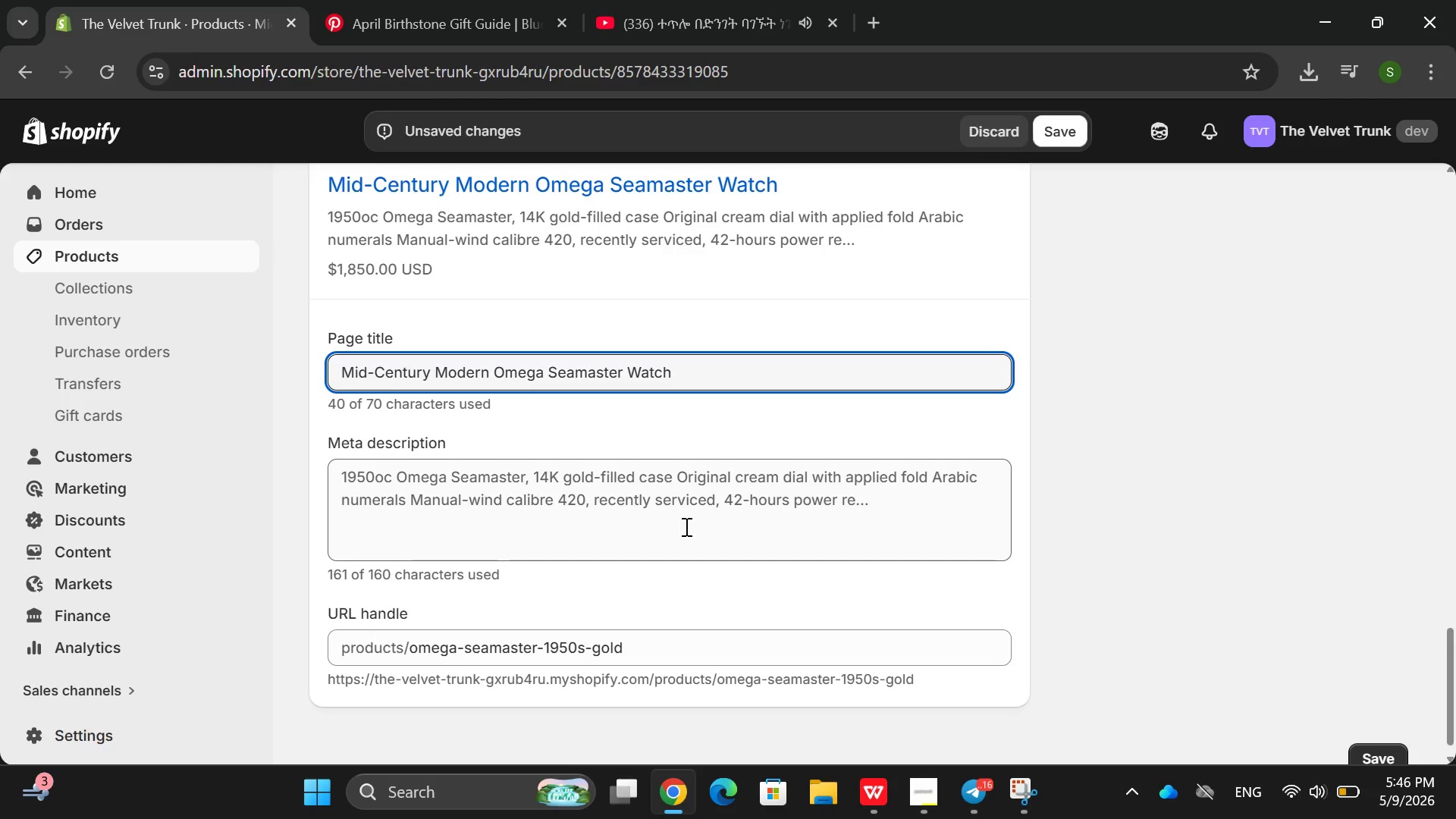 
double_click([685, 526])
 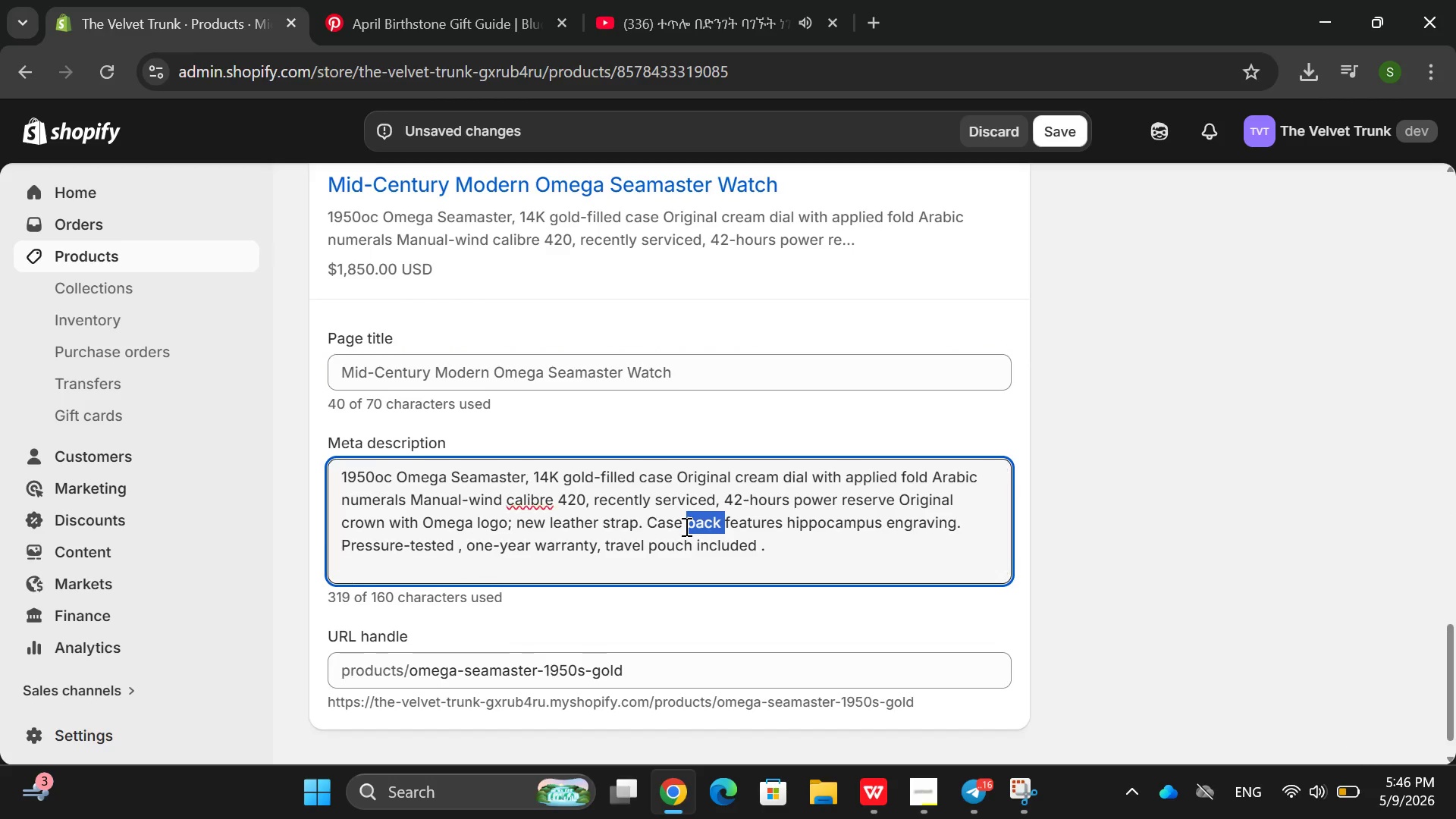 
triple_click([685, 526])
 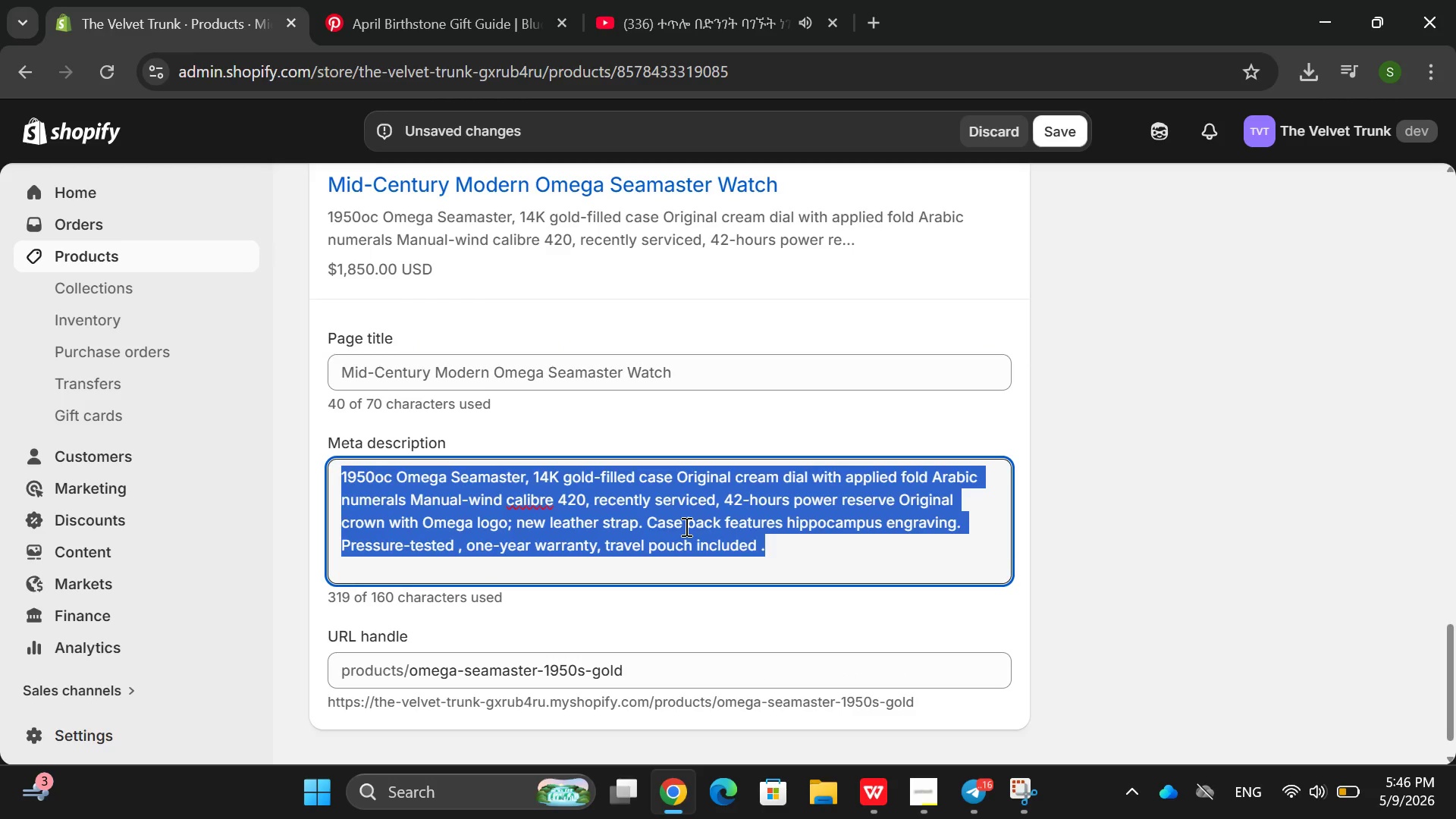 
key(Backspace)
 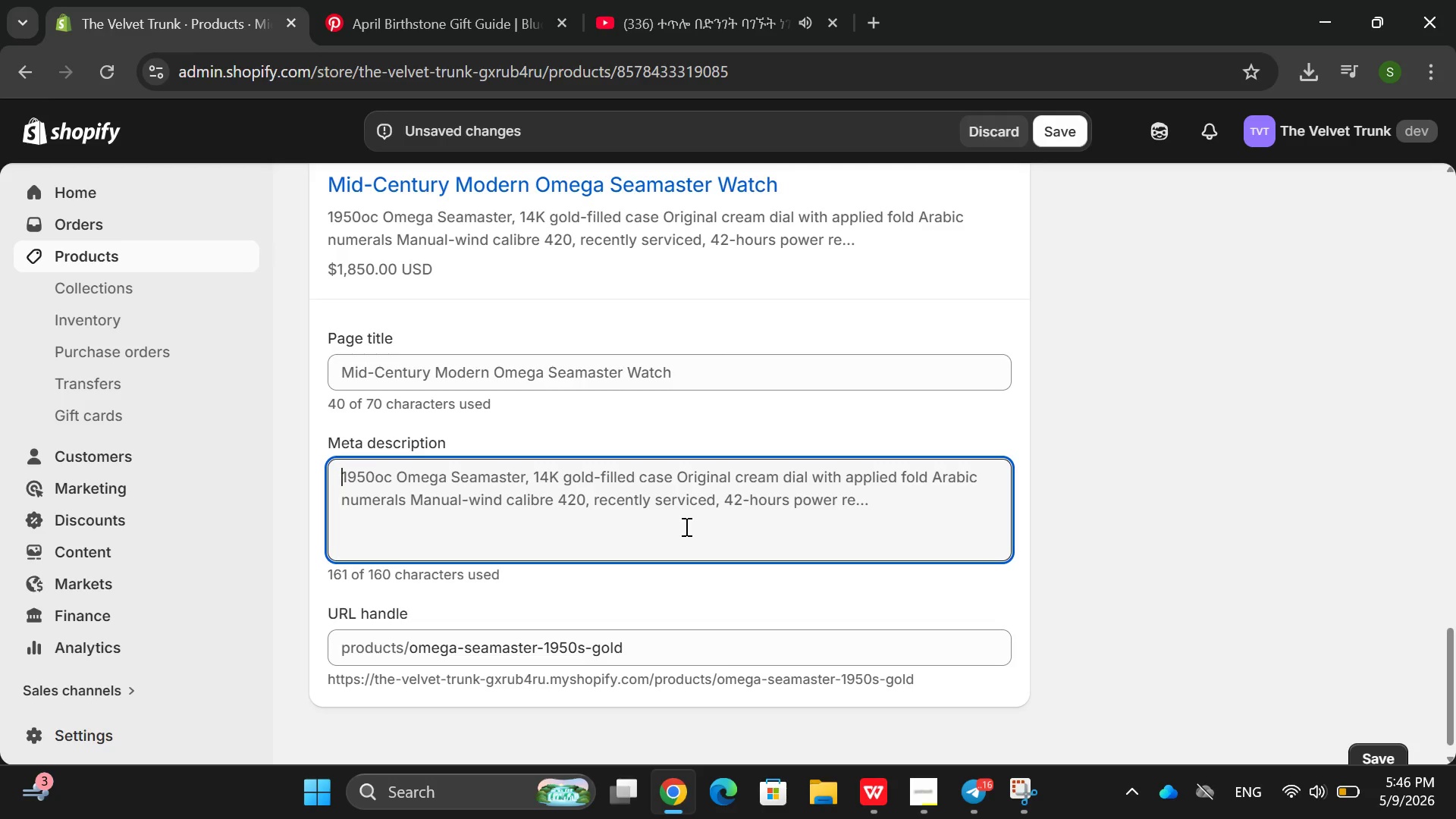 
wait(7.42)
 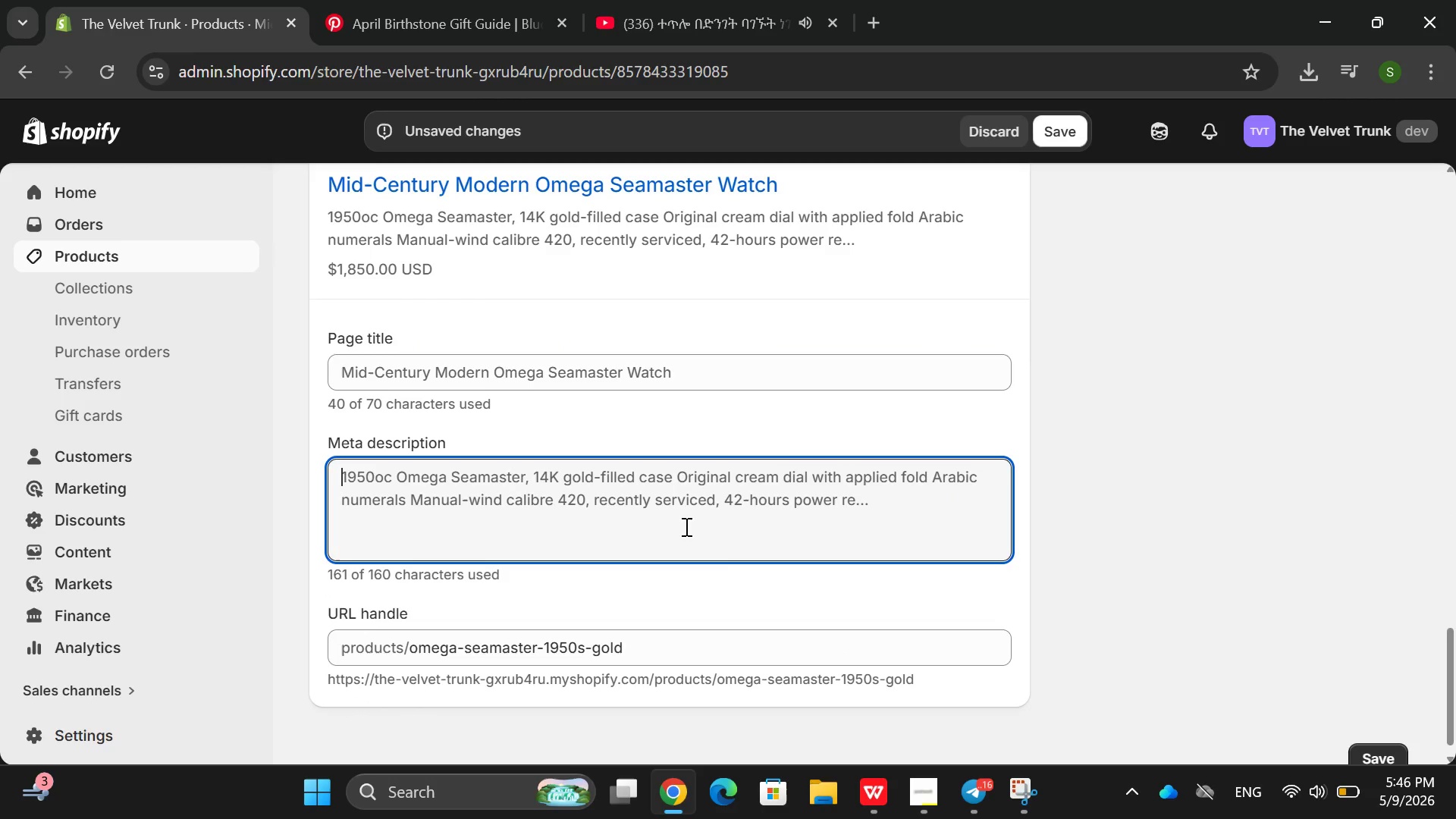 
type(Iconic 1950s o)
key(Backspace)
type(Omg)
key(Backspace)
type(ega Seas)
key(Backspace)
type(master, 14k f)
key(Backspace)
type(gold-filled u)
key(Backspace)
type(case )
key(Backspace)
type(, manual winf)
key(Backspace)
key(Backspace)
key(Backspace)
type(ind, srve)
key(Backspace)
type(iced. c)
key(Backspace)
type(Cream Dial)
key(Backspace)
key(Backspace)
key(Backspace)
key(Backspace)
type(dial, or)
key(Backspace)
type(igi)
key(Backspace)
key(Backspace)
key(Backspace)
type(rigin crown. You cha bu)
key(Backspace)
key(Backspace)
key(Backspace)
key(Backspace)
key(Backspace)
type(an buy it n)
key(Backspace)
type(nk)
key(Backspace)
key(Backspace)
type(now. Just c)
key(Backspace)
type(CLi)
key(Backspace)
key(Backspace)
type(lik)
key(Backspace)
type(ck)
 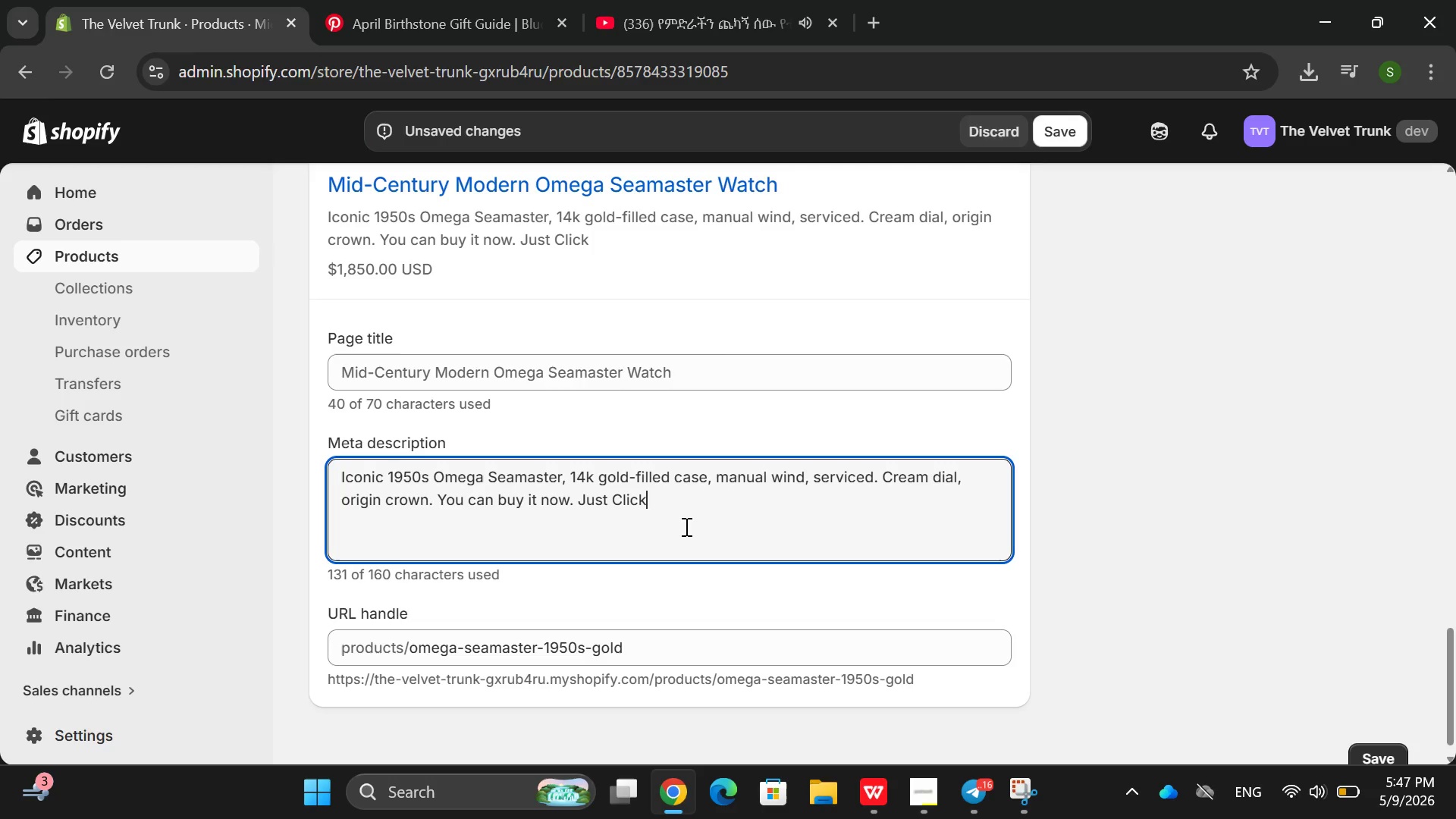 
wait(6.08)
 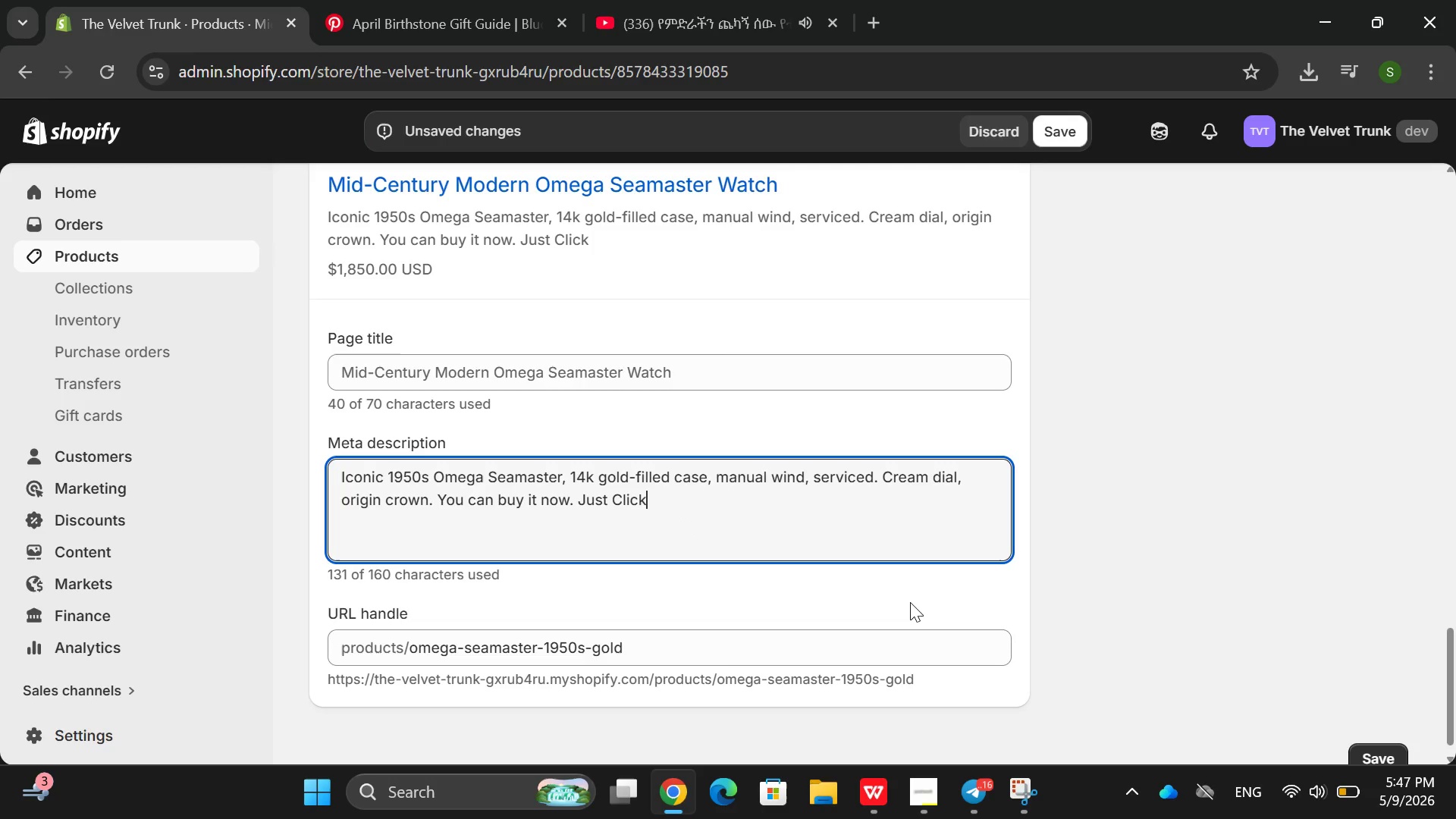 
left_click([1065, 125])
 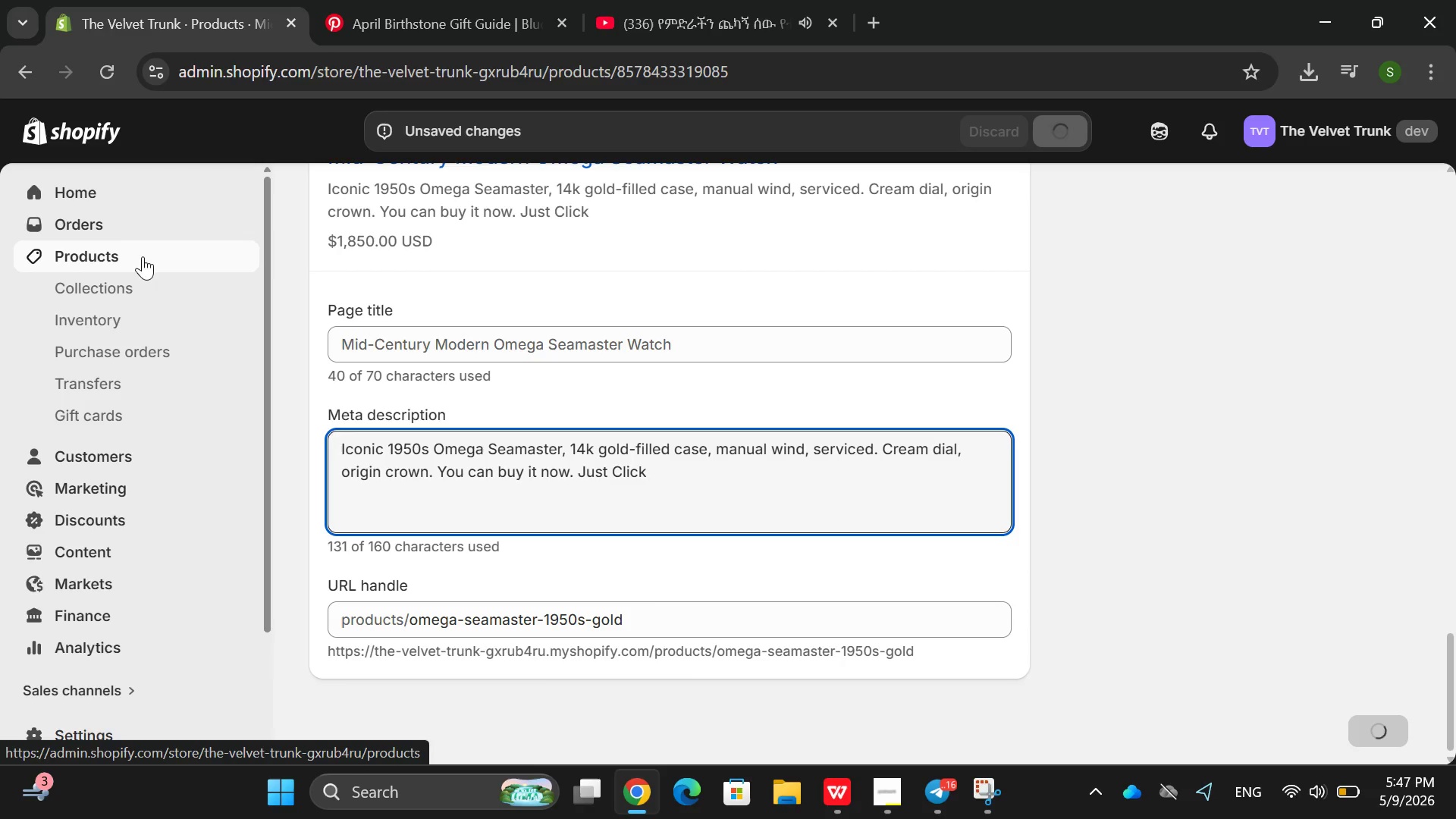 
left_click([872, 785])